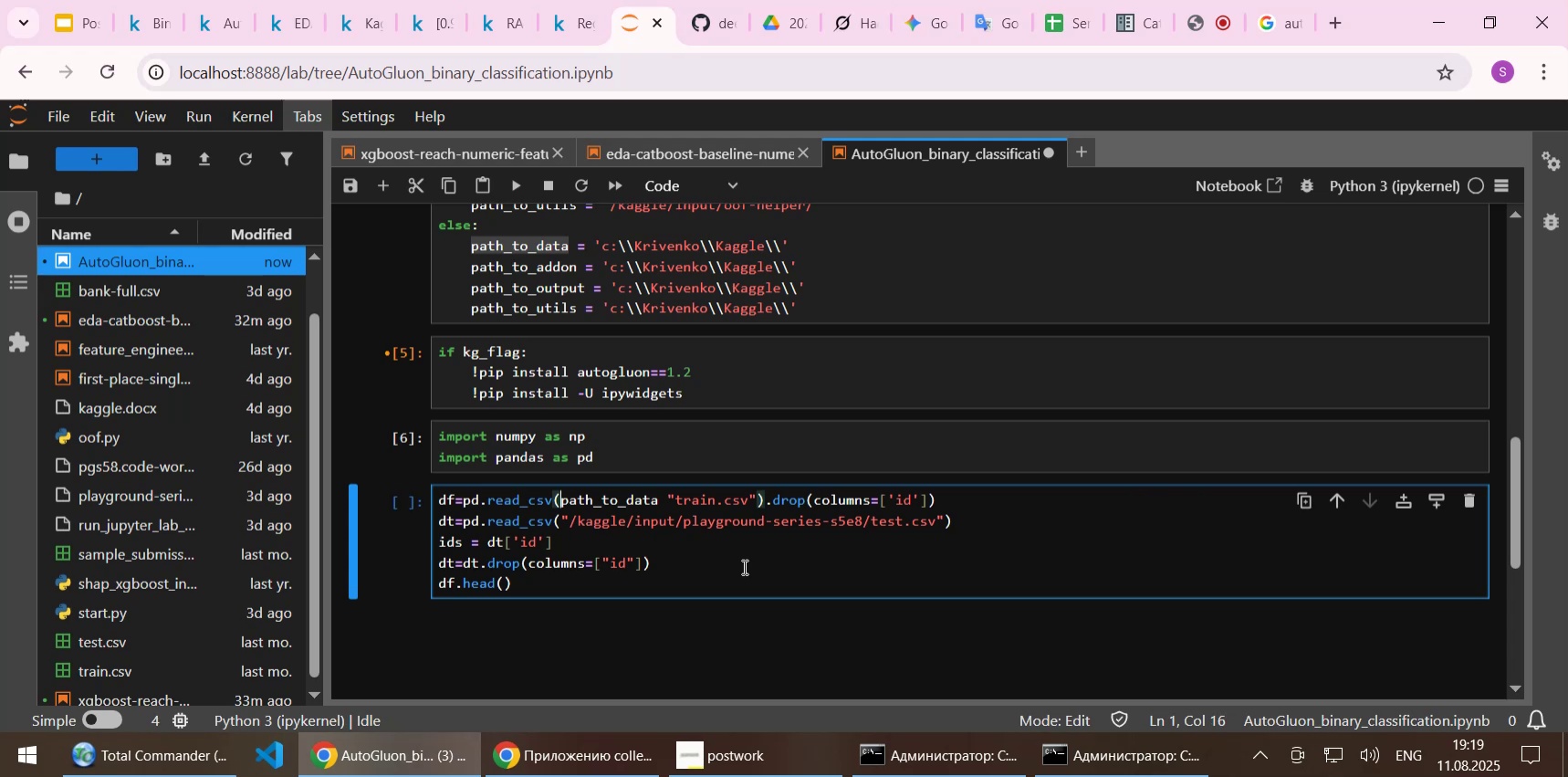 
hold_key(key=ArrowRight, duration=0.84)
 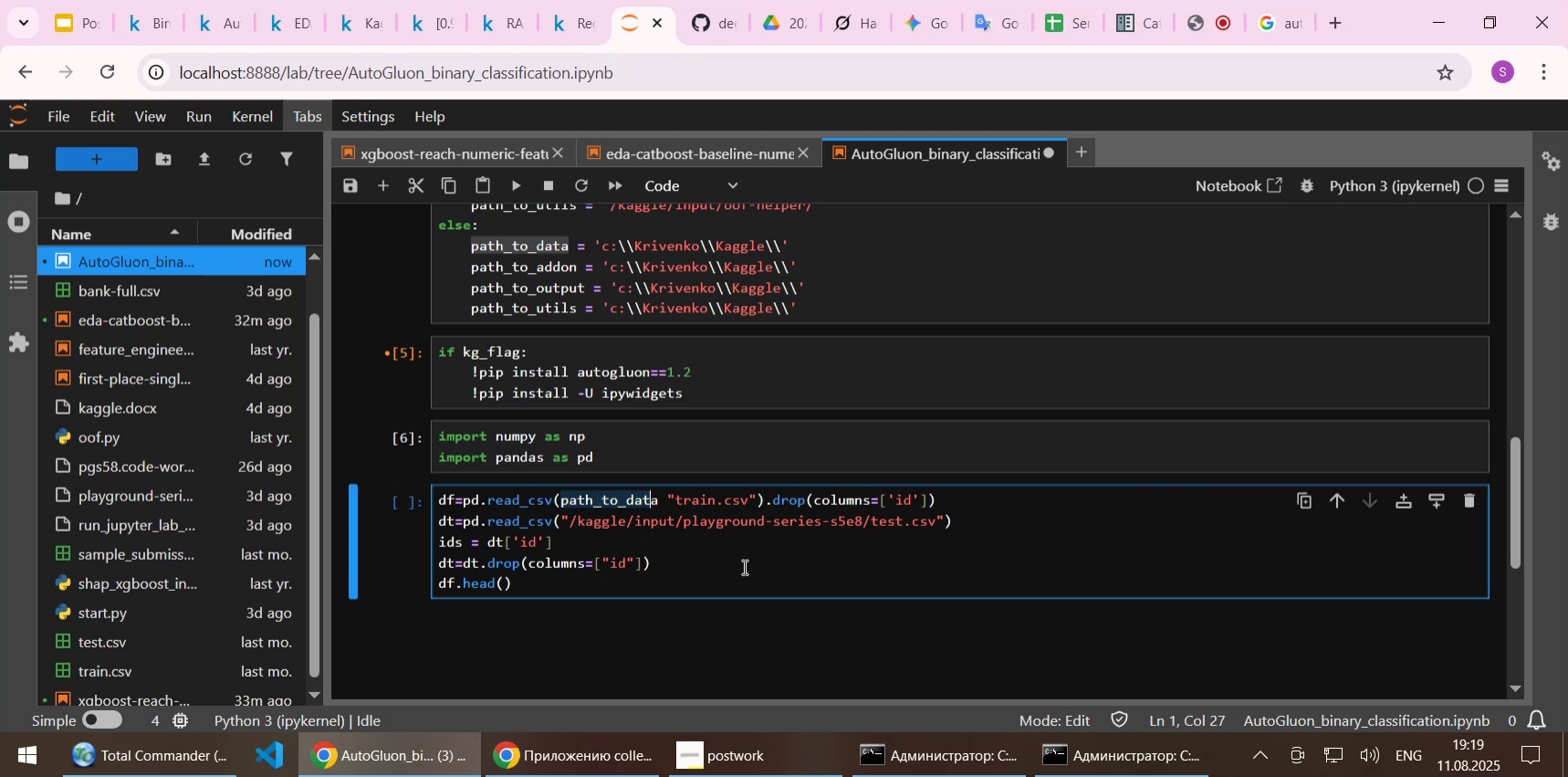 
key(Shift+ArrowRight)
 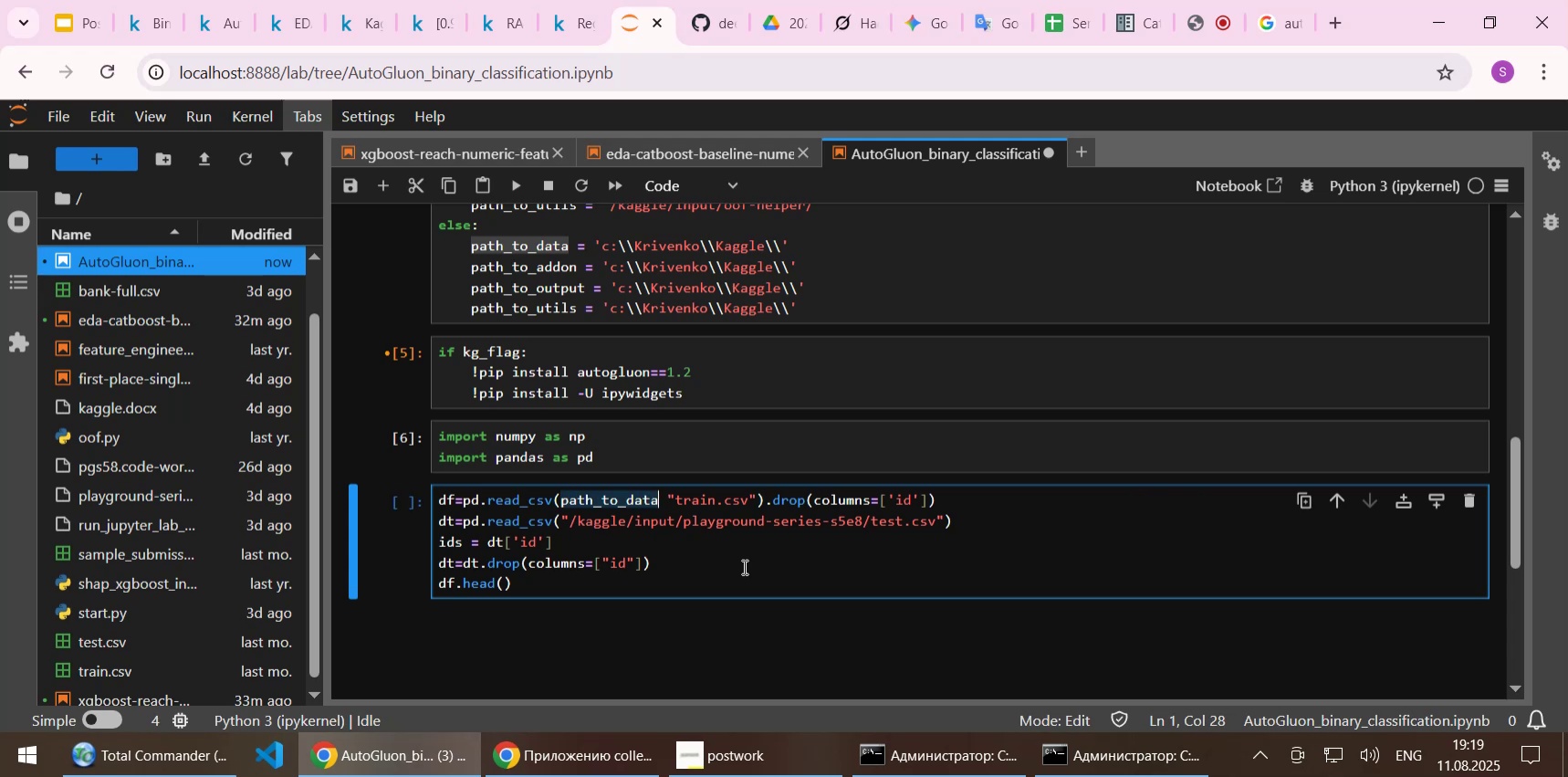 
key(ArrowRight)
 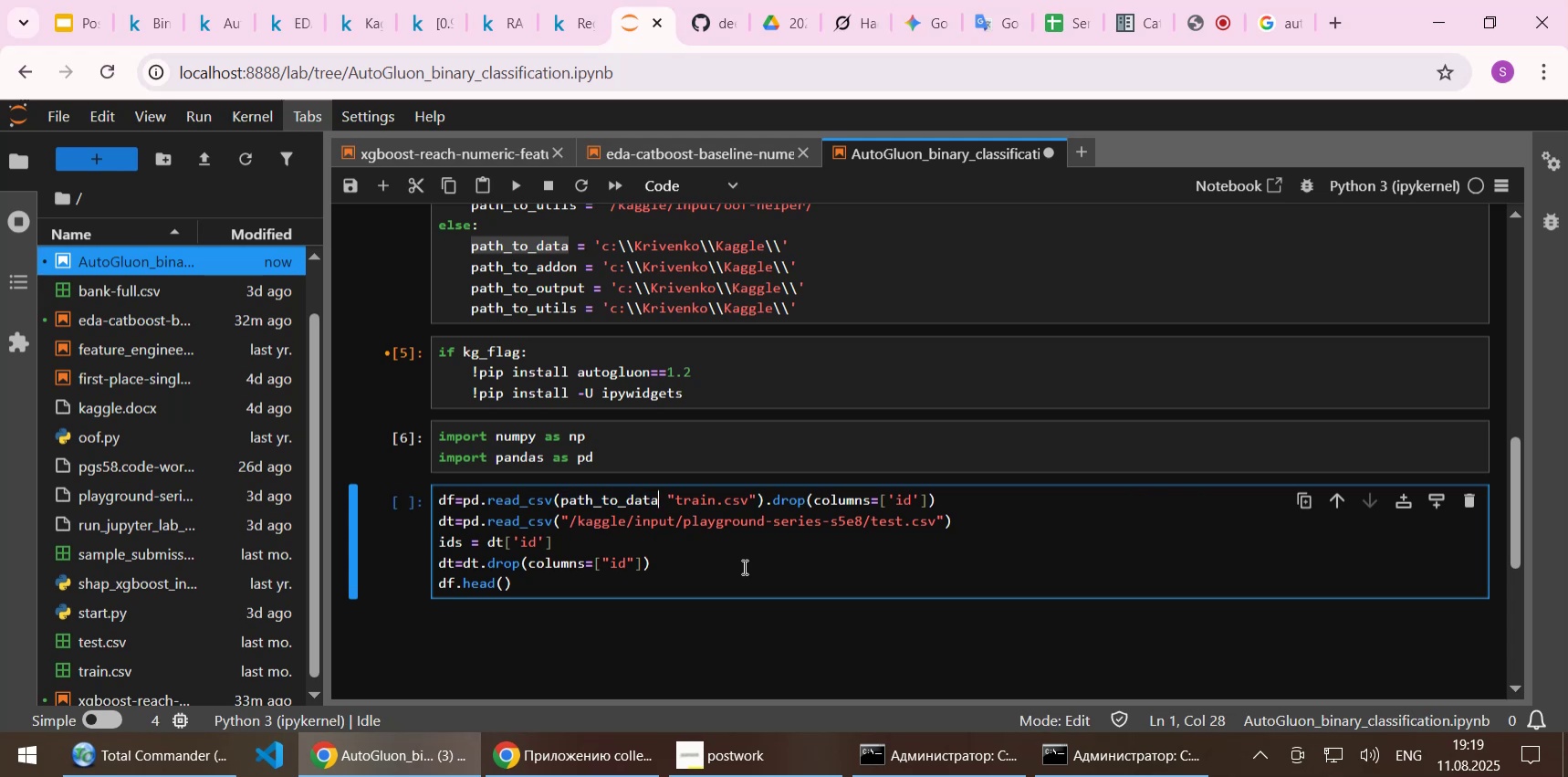 
key(Space)
 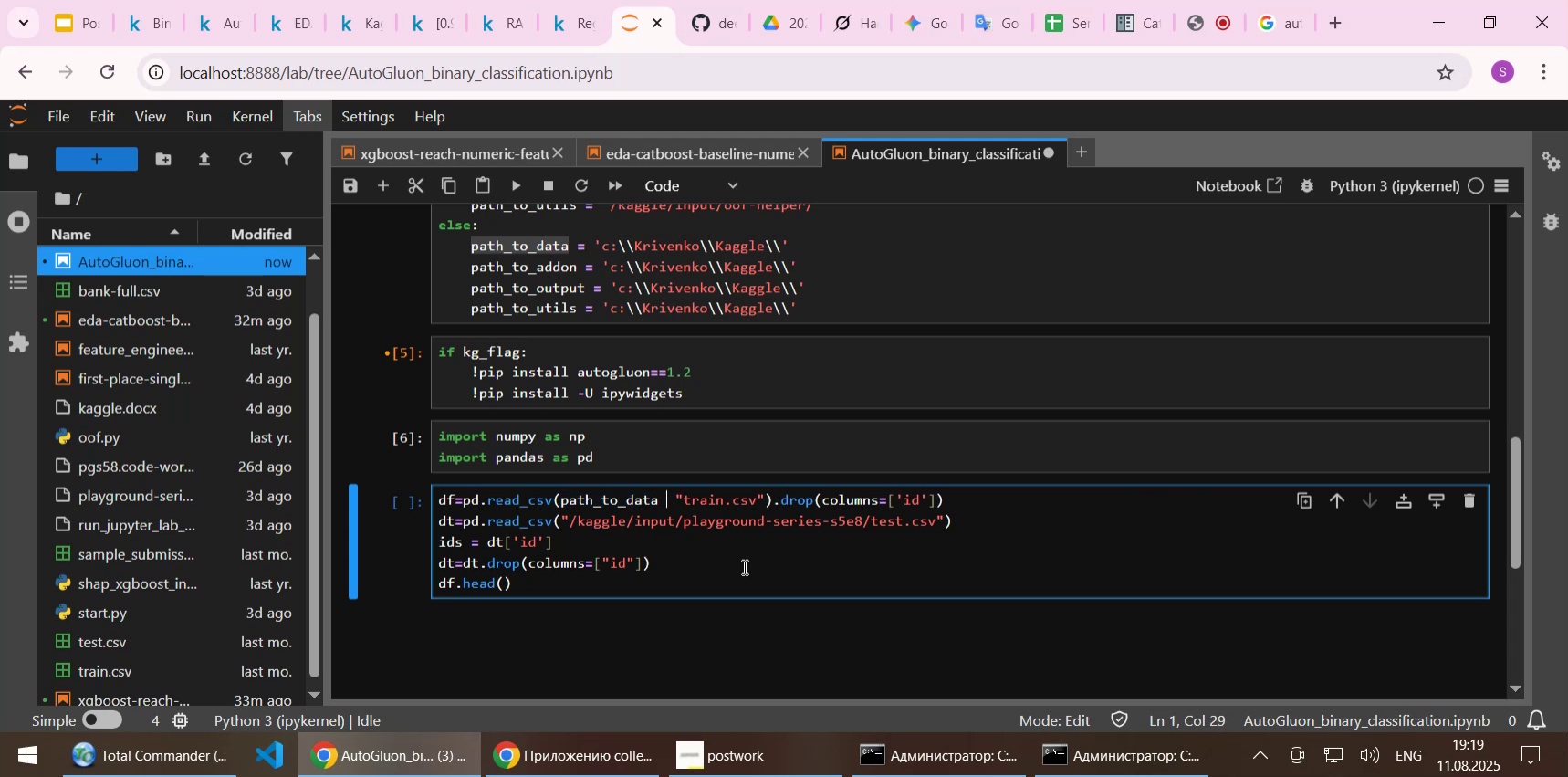 
key(NumpadAdd)
 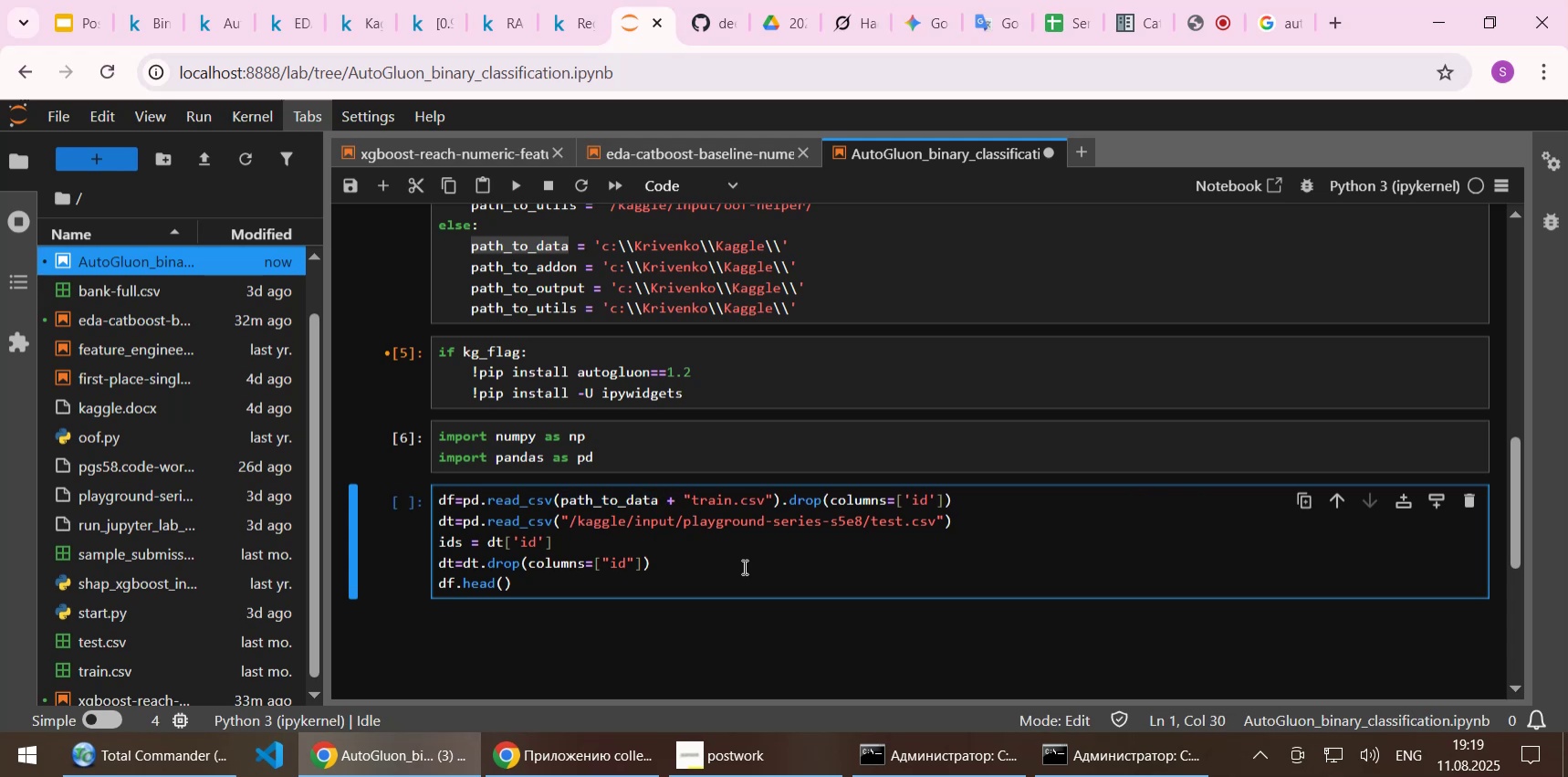 
key(ArrowRight)
 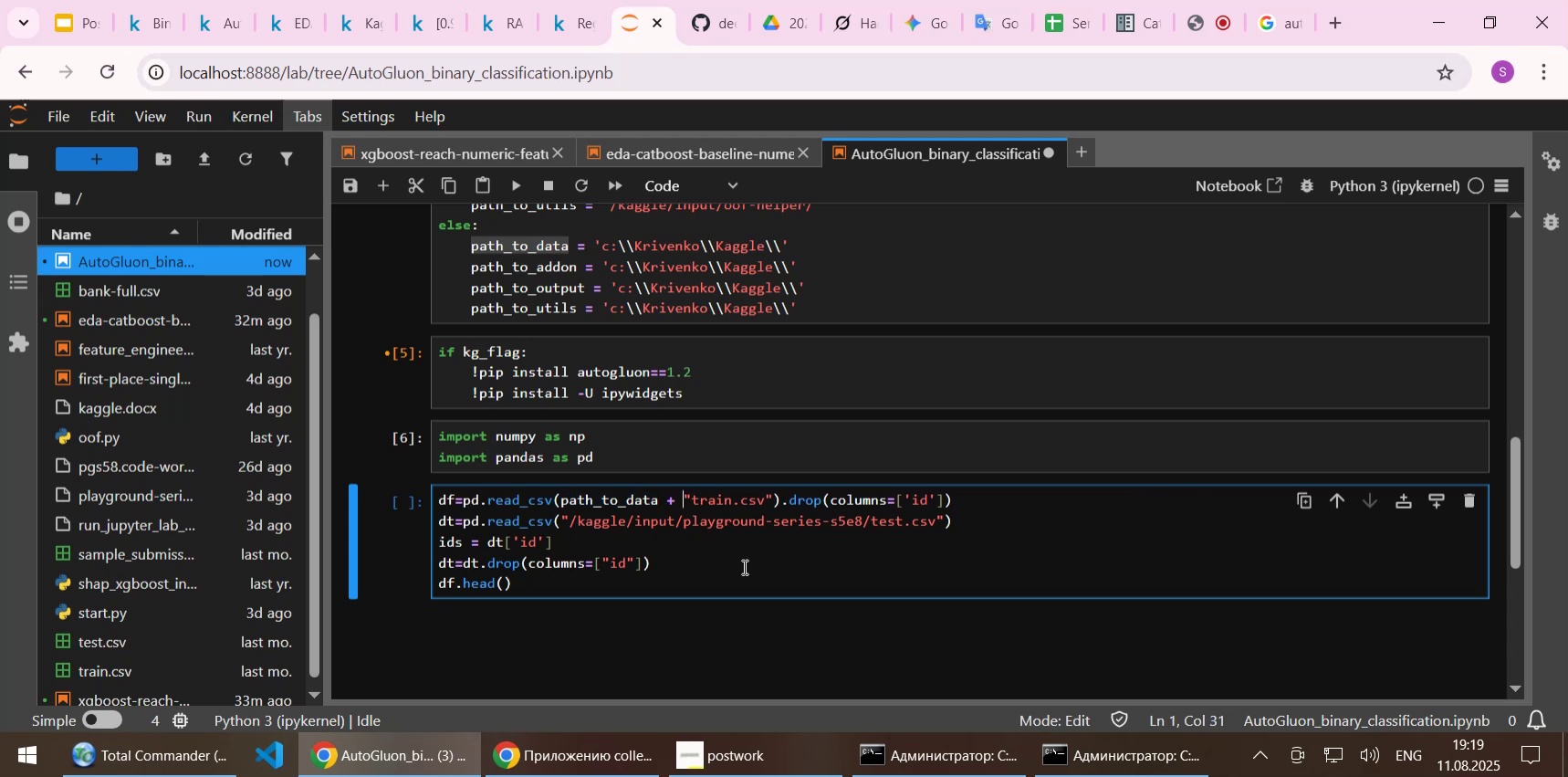 
hold_key(key=ArrowLeft, duration=0.85)
 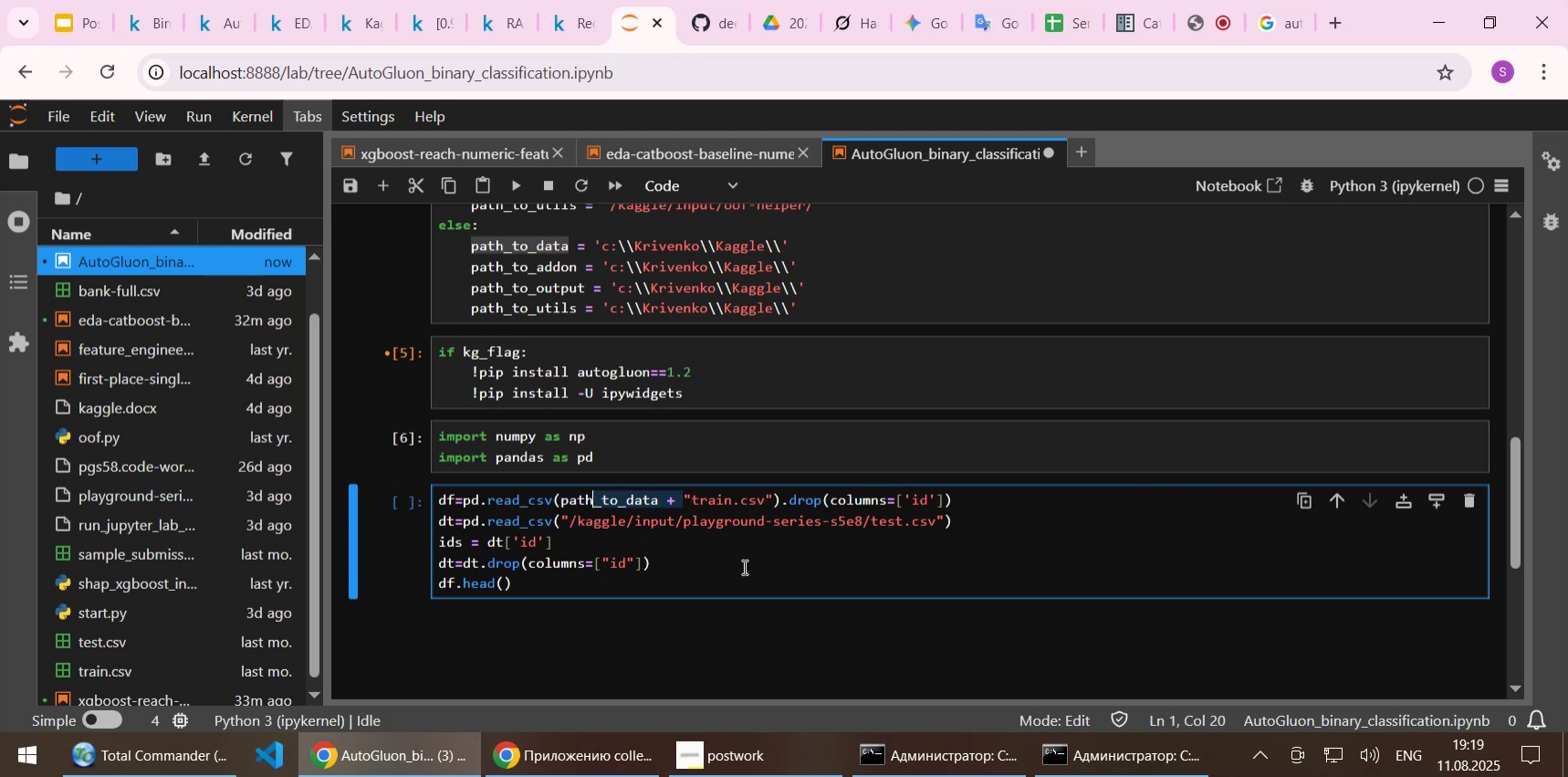 
key(Shift+ArrowLeft)
 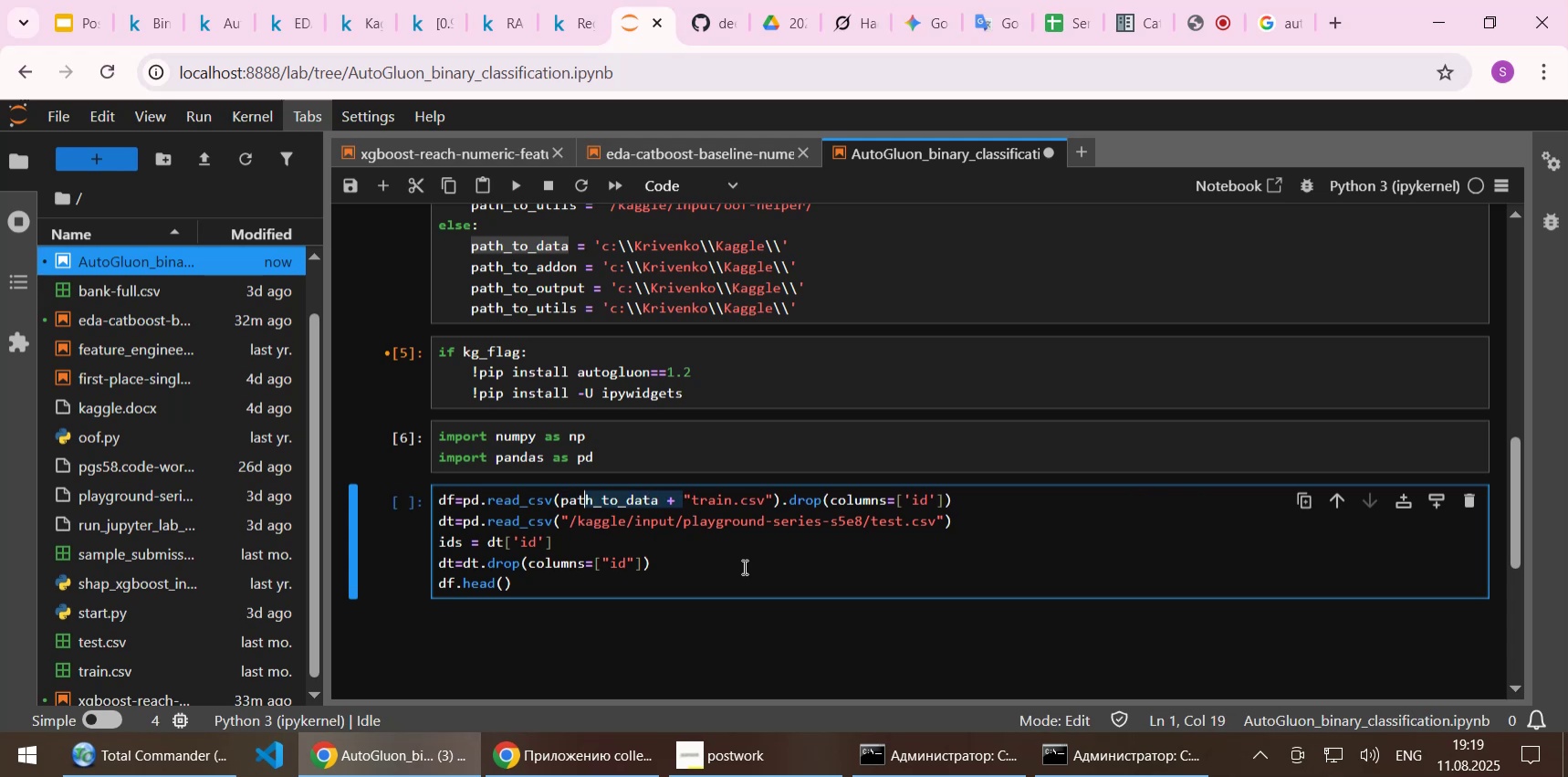 
key(Shift+ArrowLeft)
 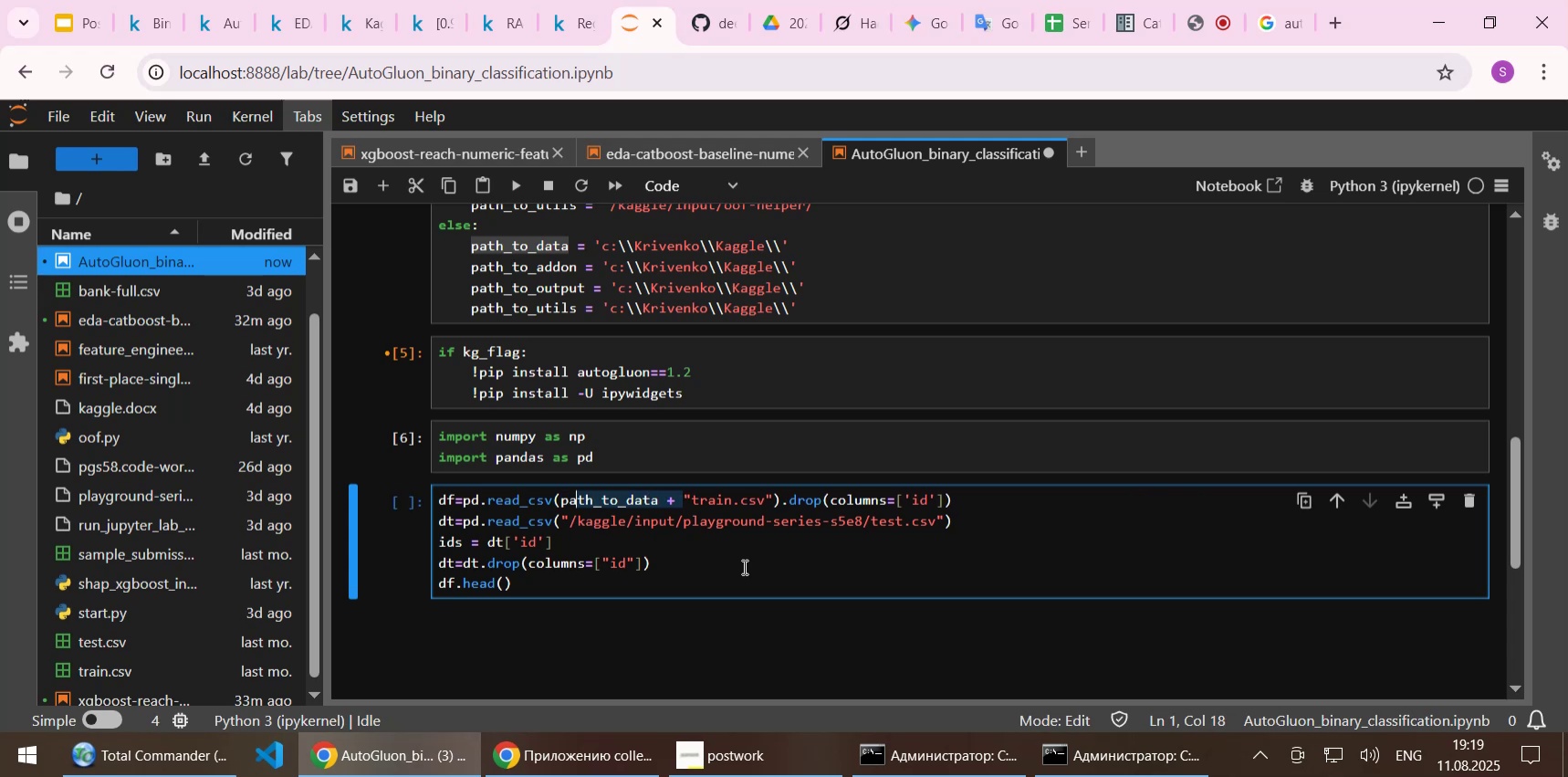 
key(Shift+ArrowLeft)
 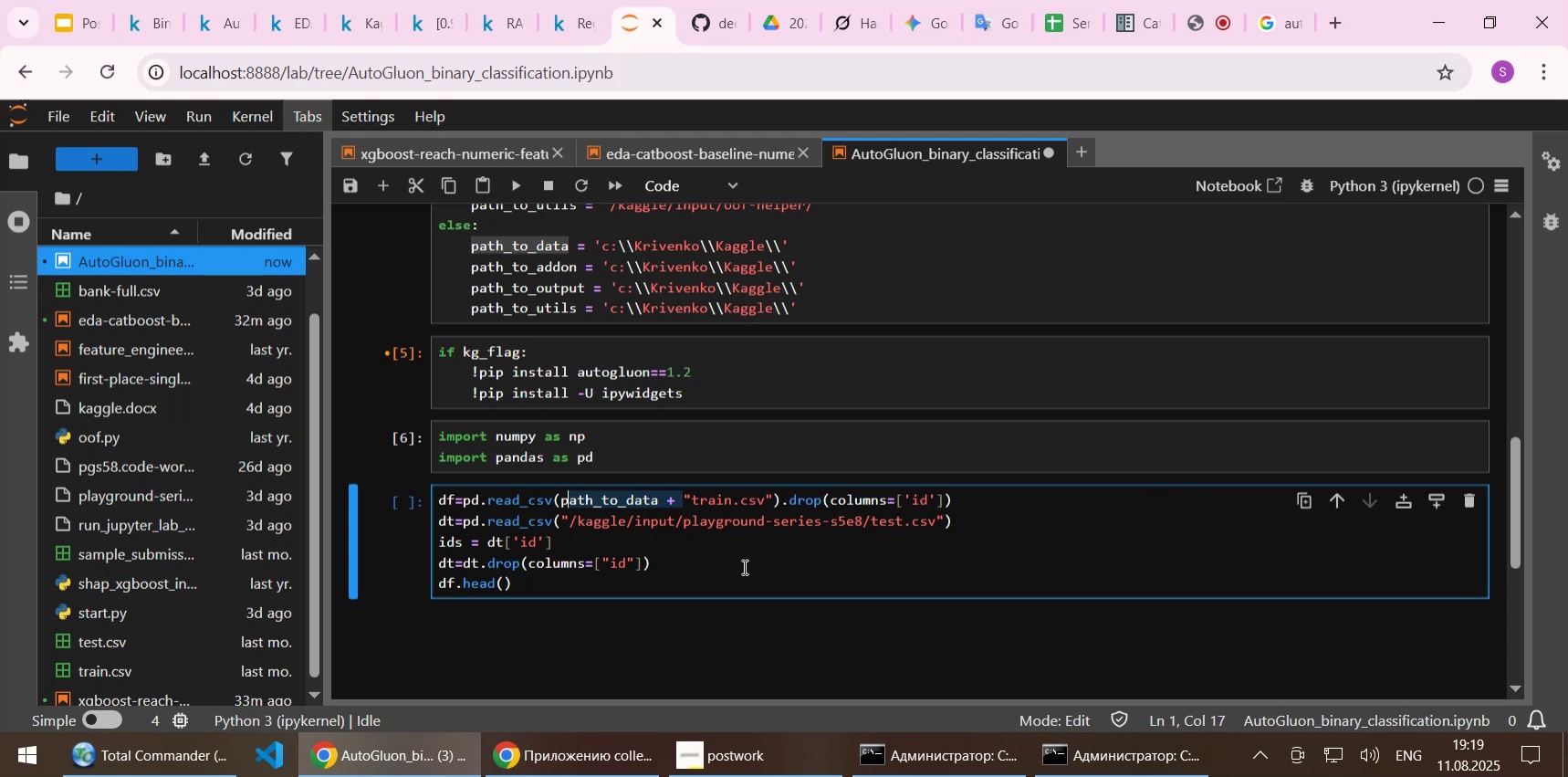 
key(Shift+ArrowLeft)
 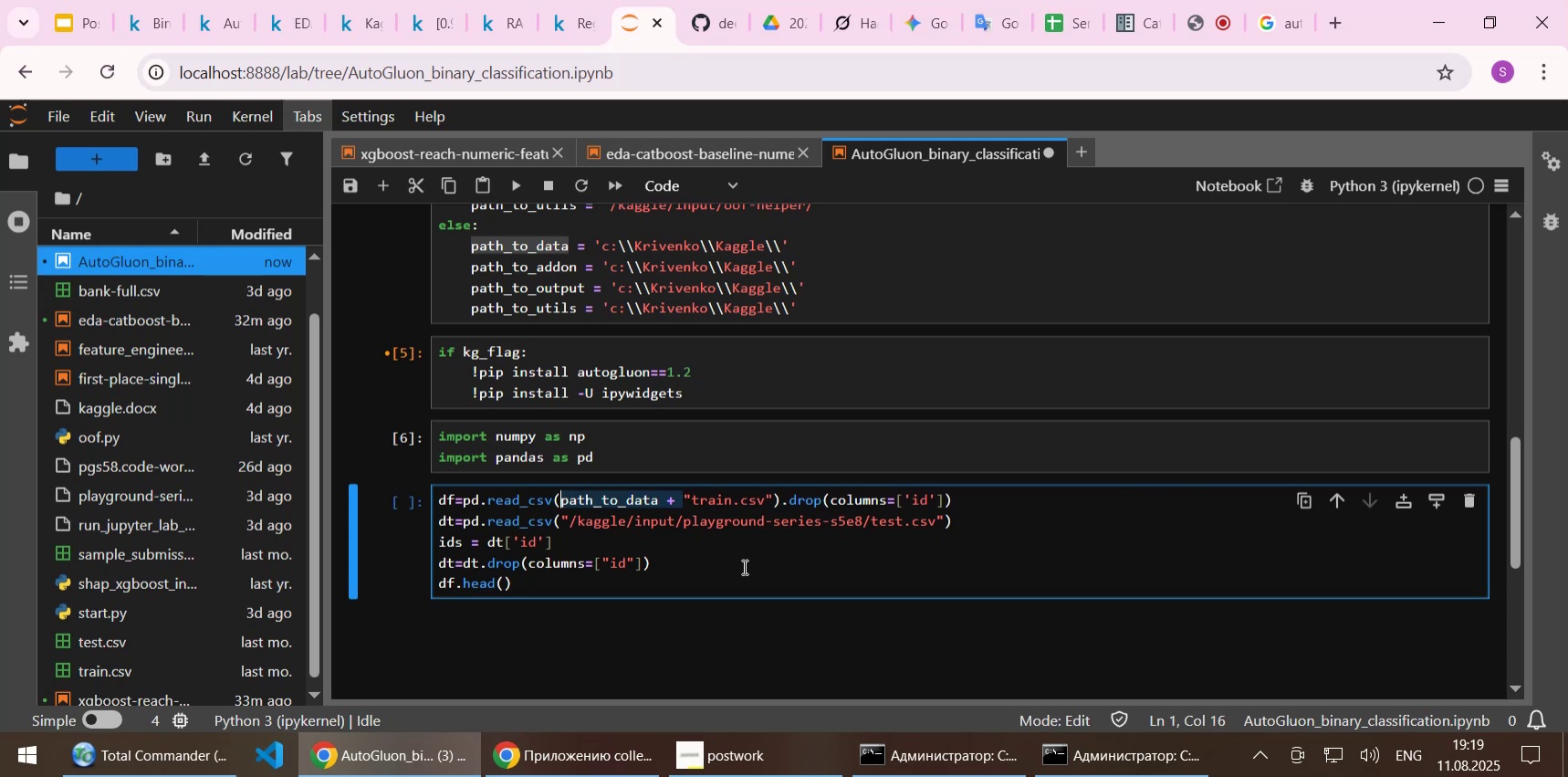 
key(Control+C)
 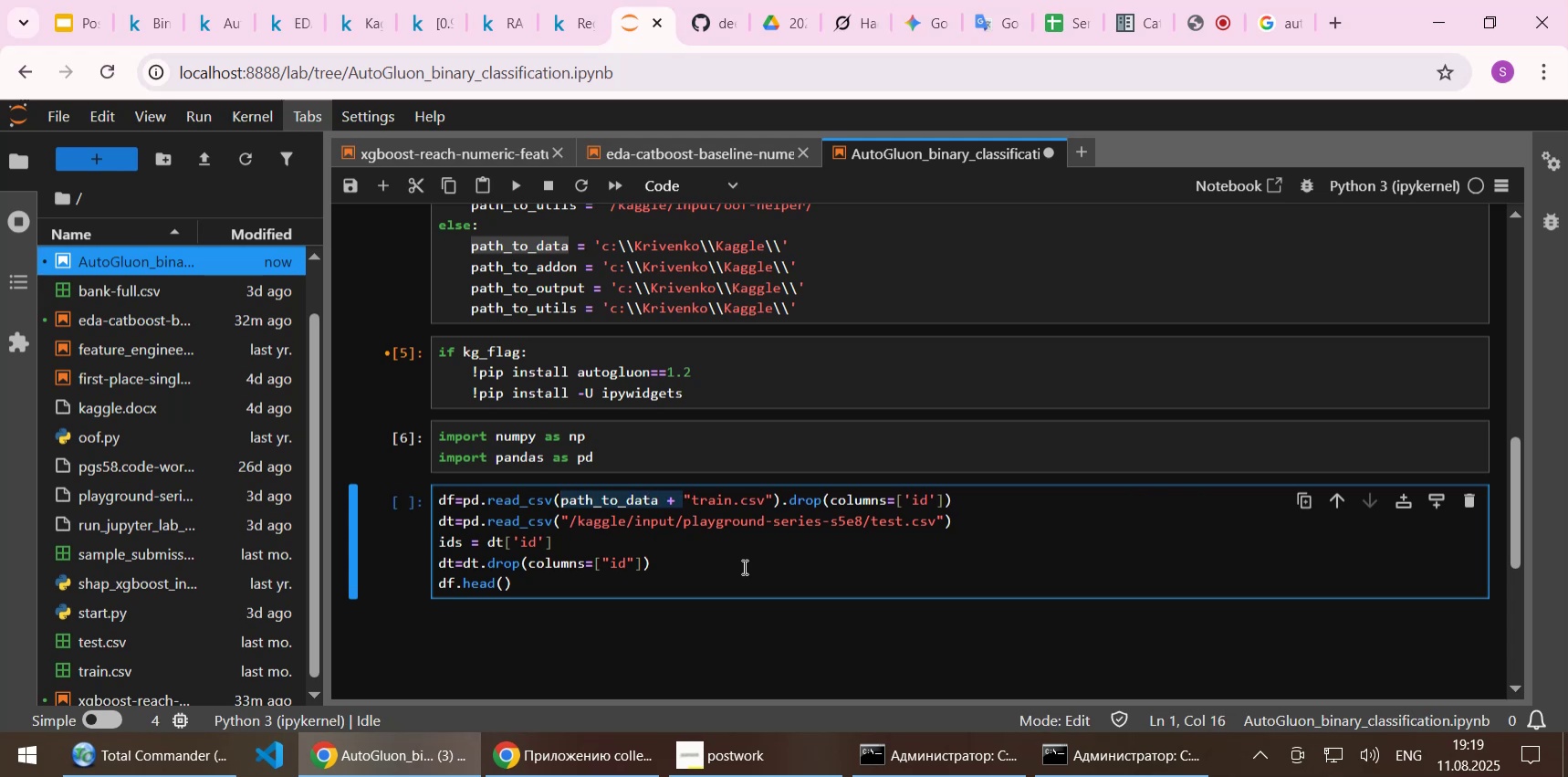 
key(ArrowDown)
 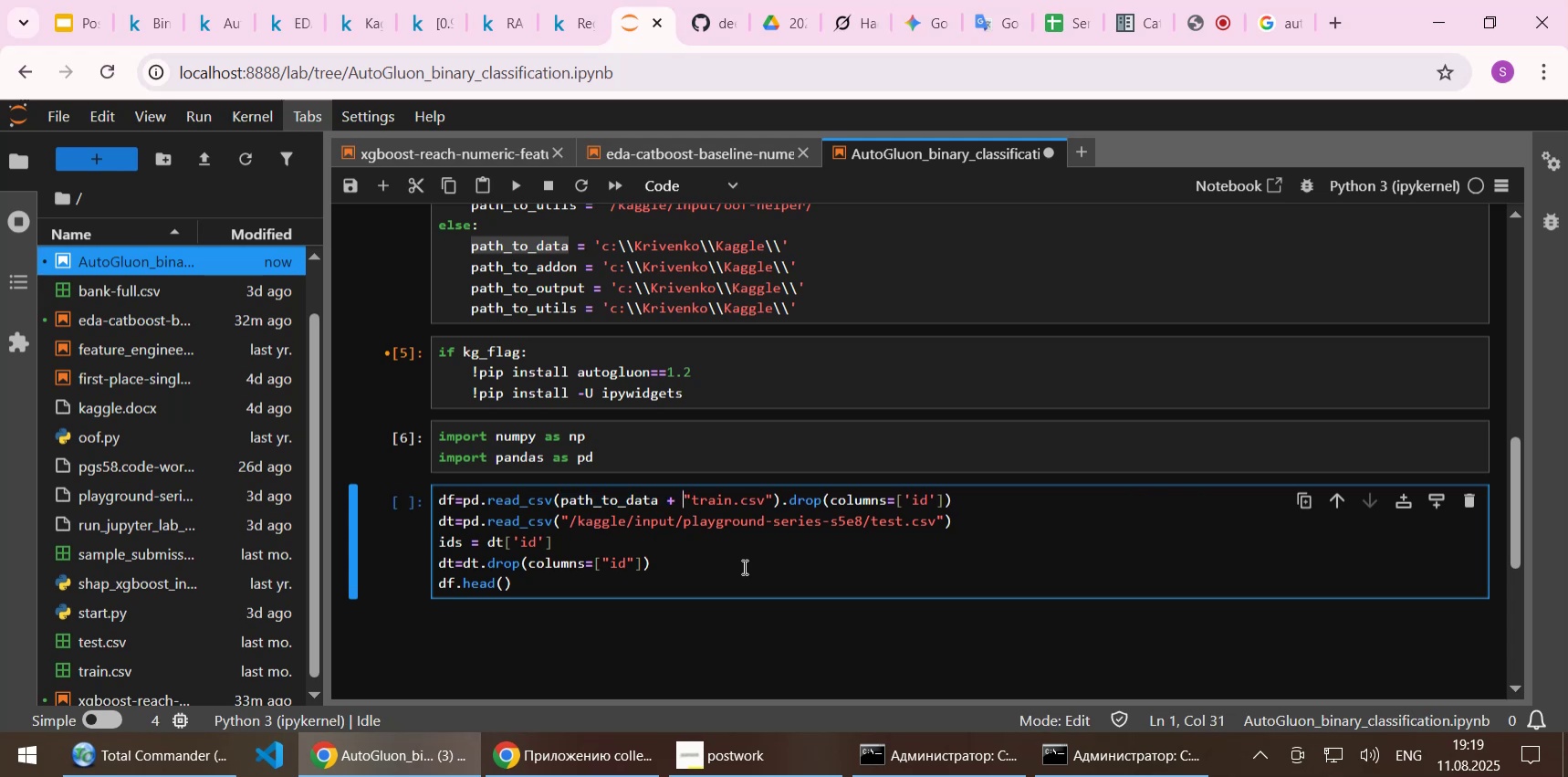 
key(ArrowDown)
 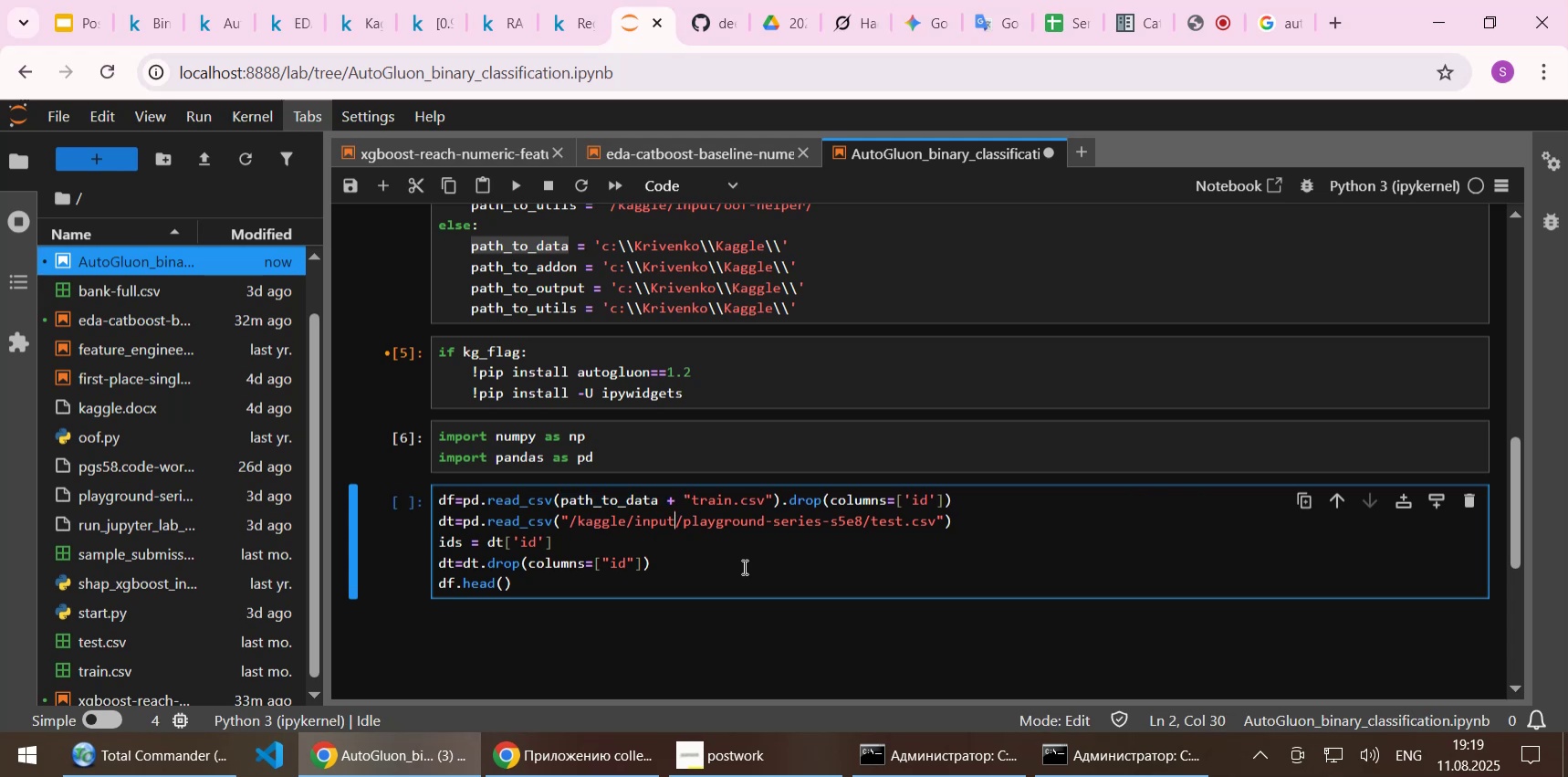 
hold_key(key=ArrowLeft, duration=0.99)
 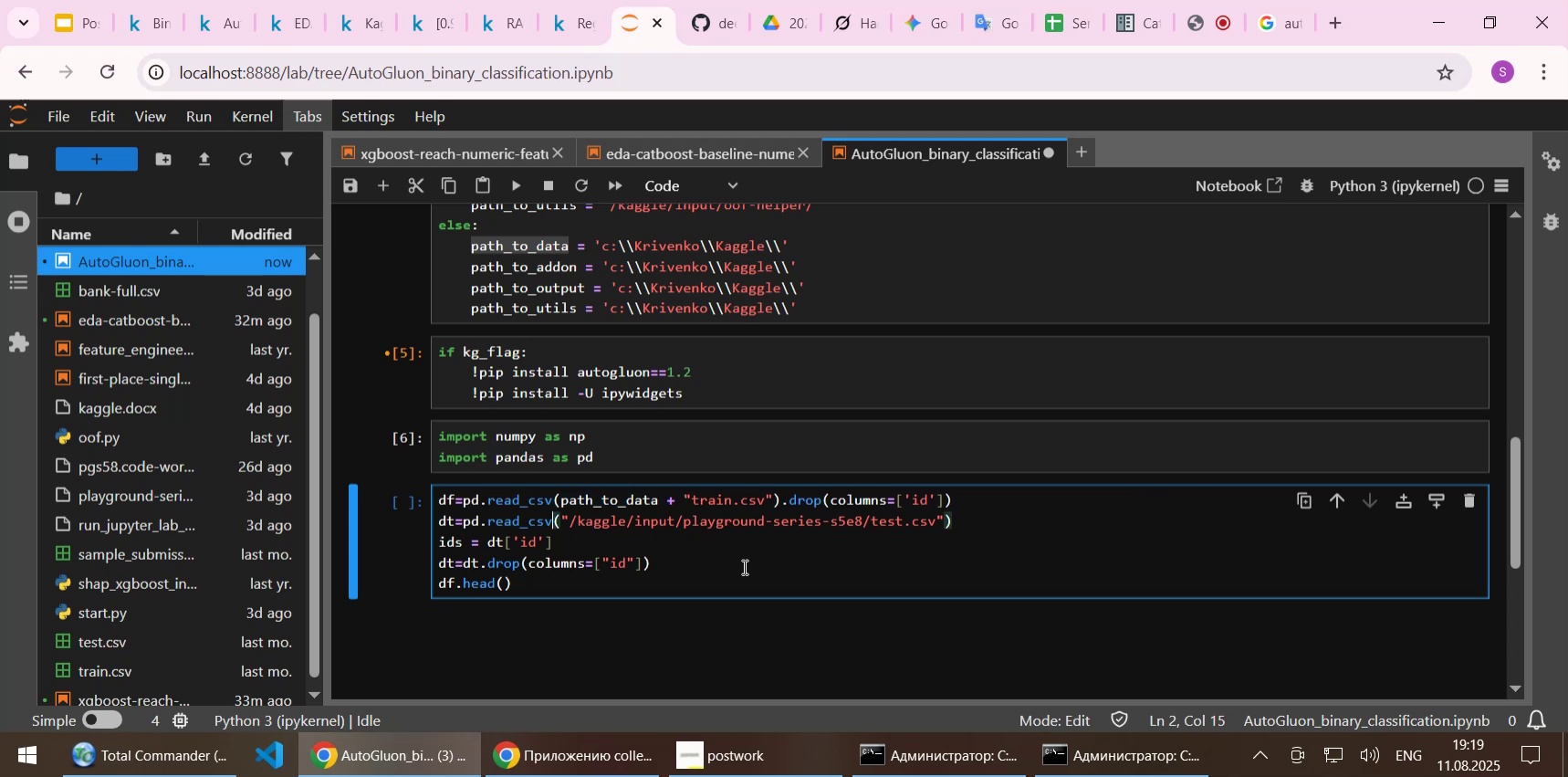 
key(ArrowRight)
 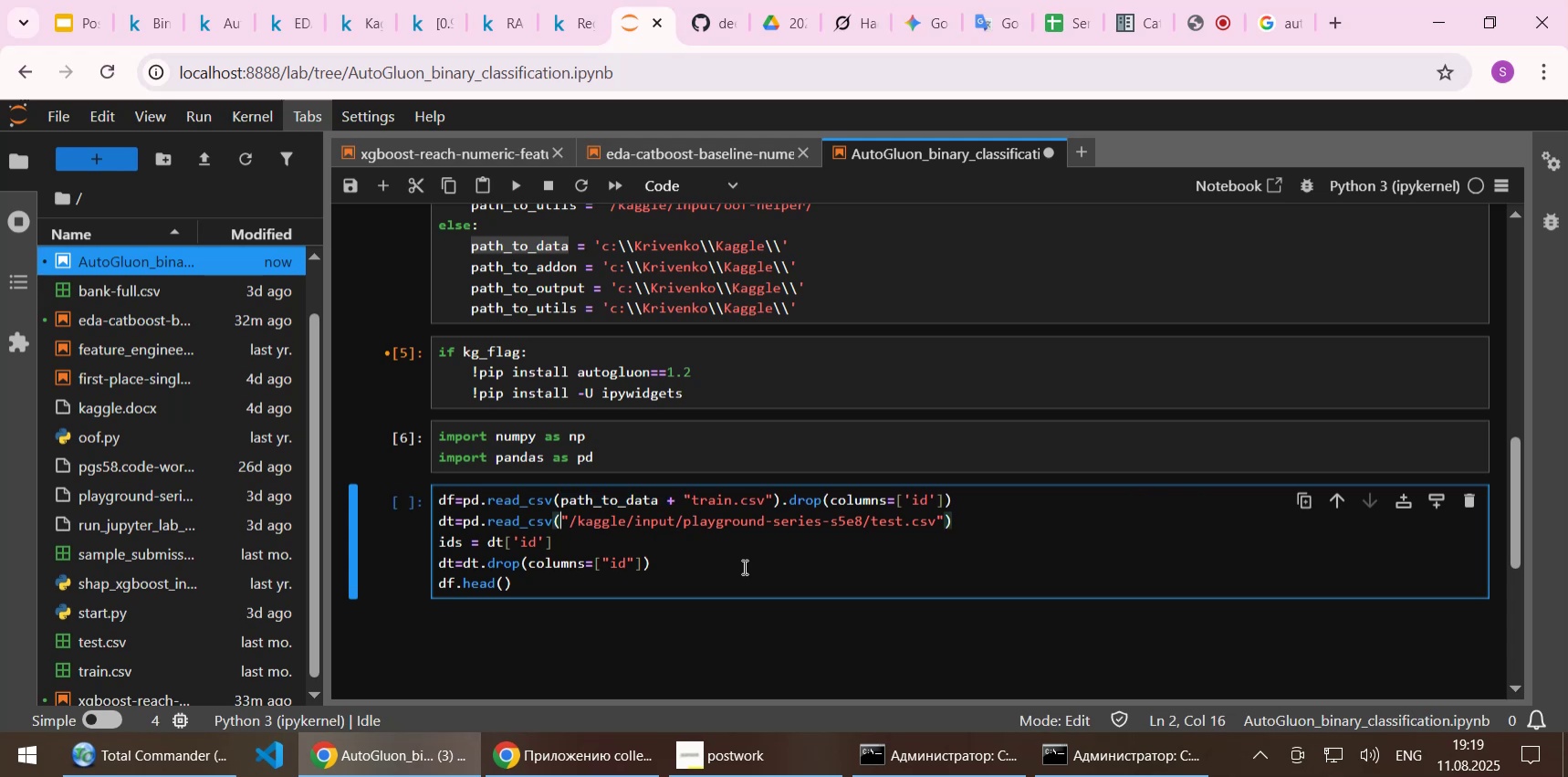 
key(Control+ControlLeft)
 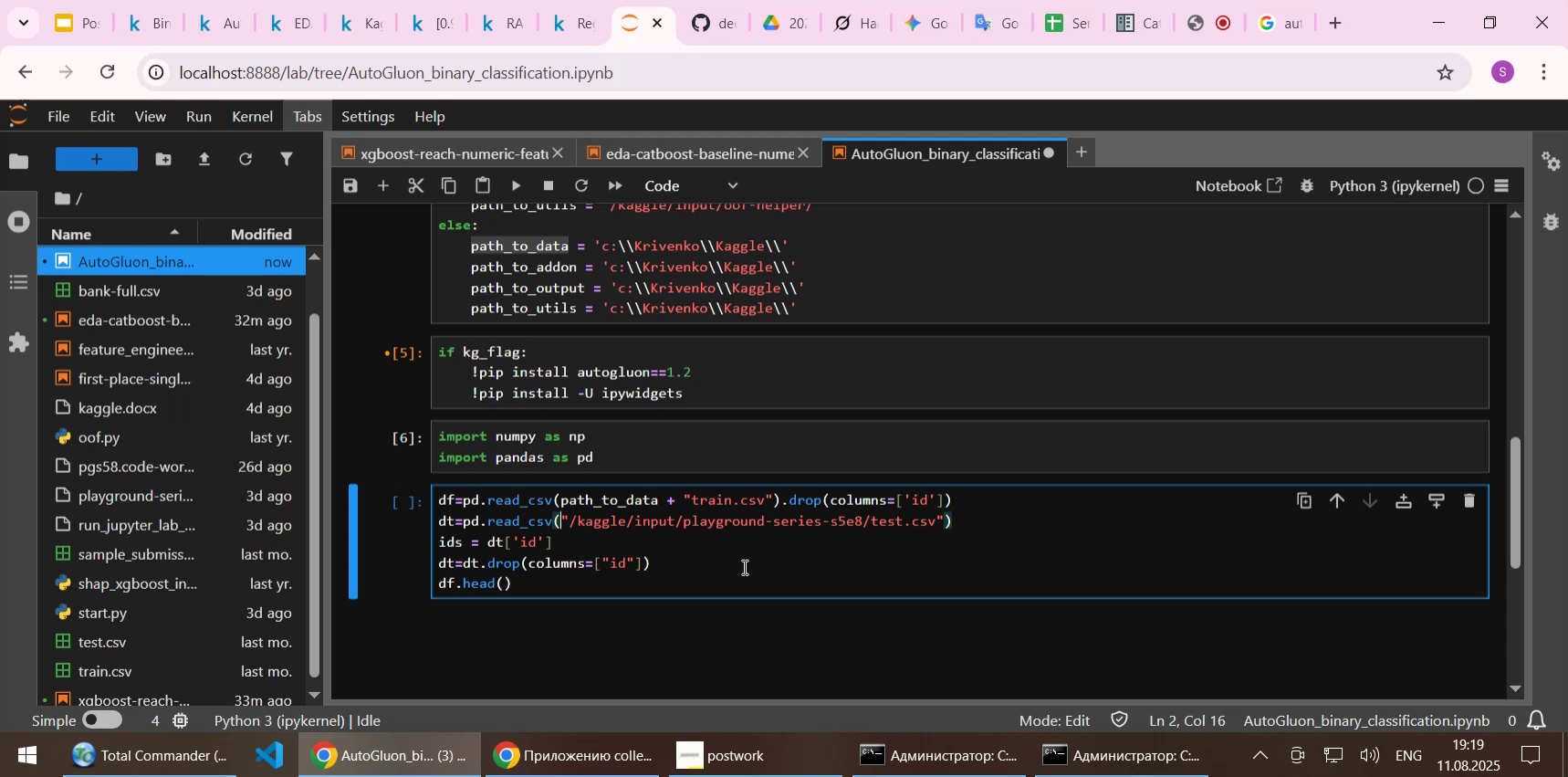 
key(Control+V)
 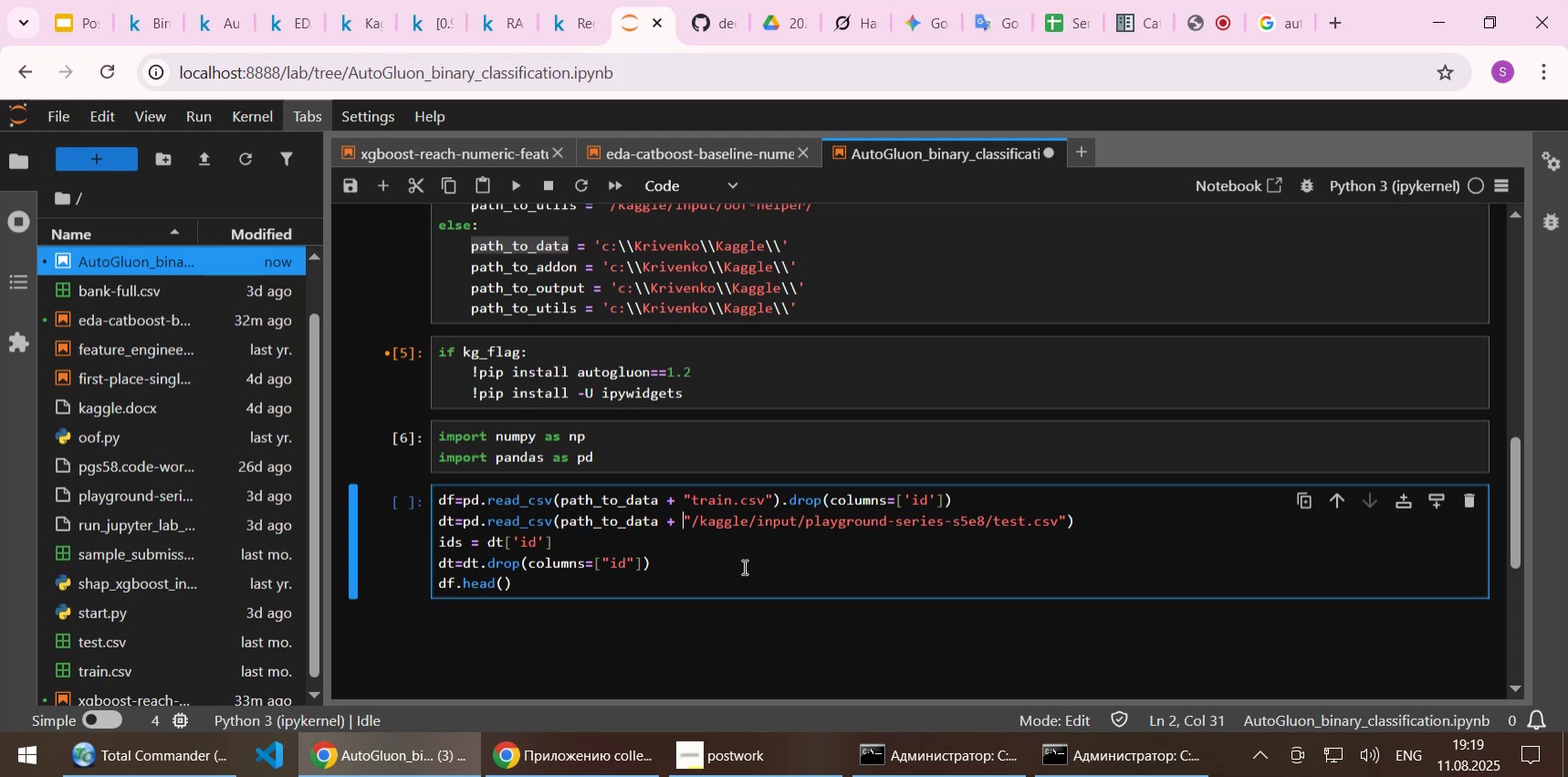 
hold_key(key=ArrowRight, duration=0.6)
 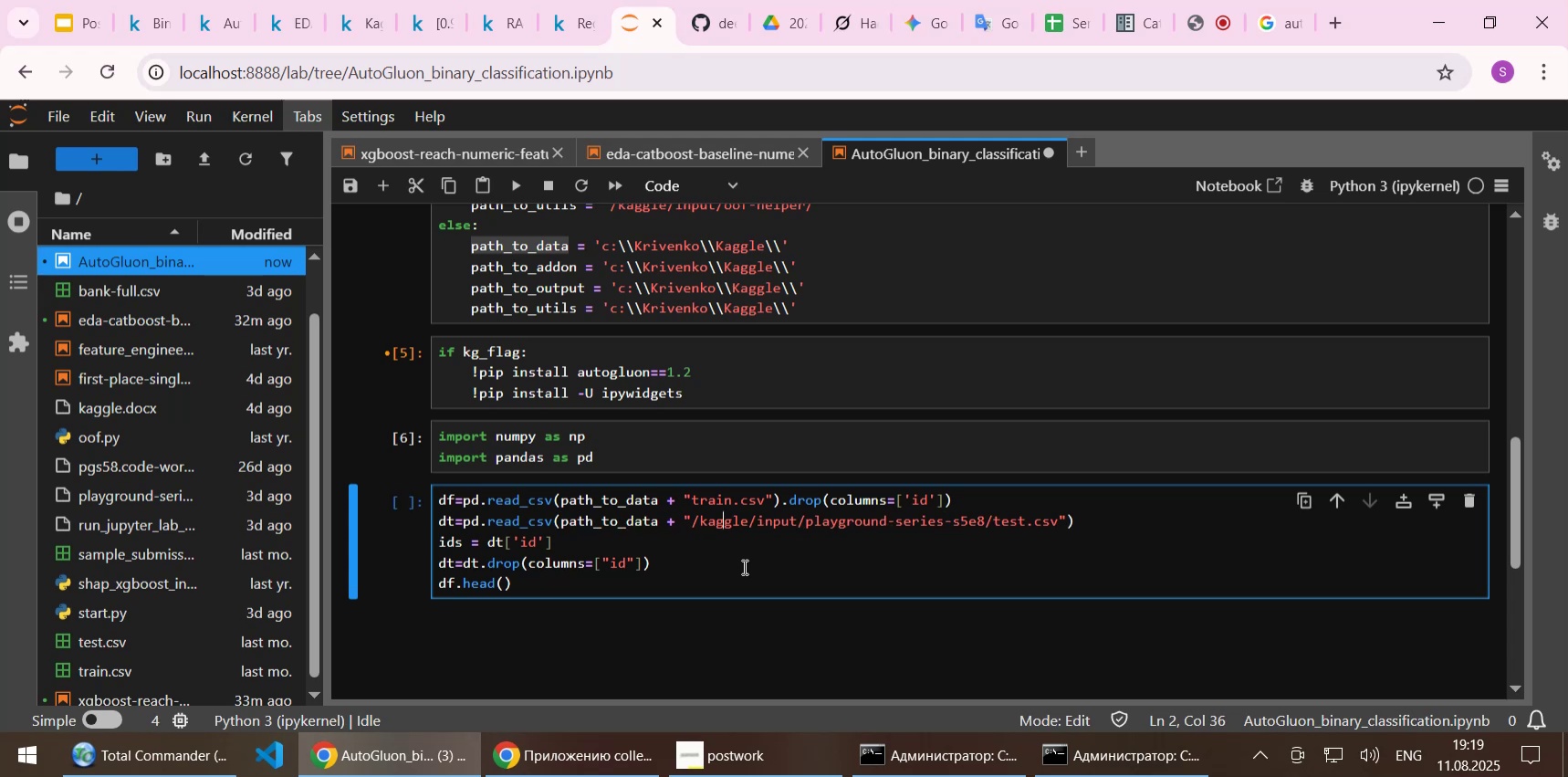 
key(ArrowLeft)
 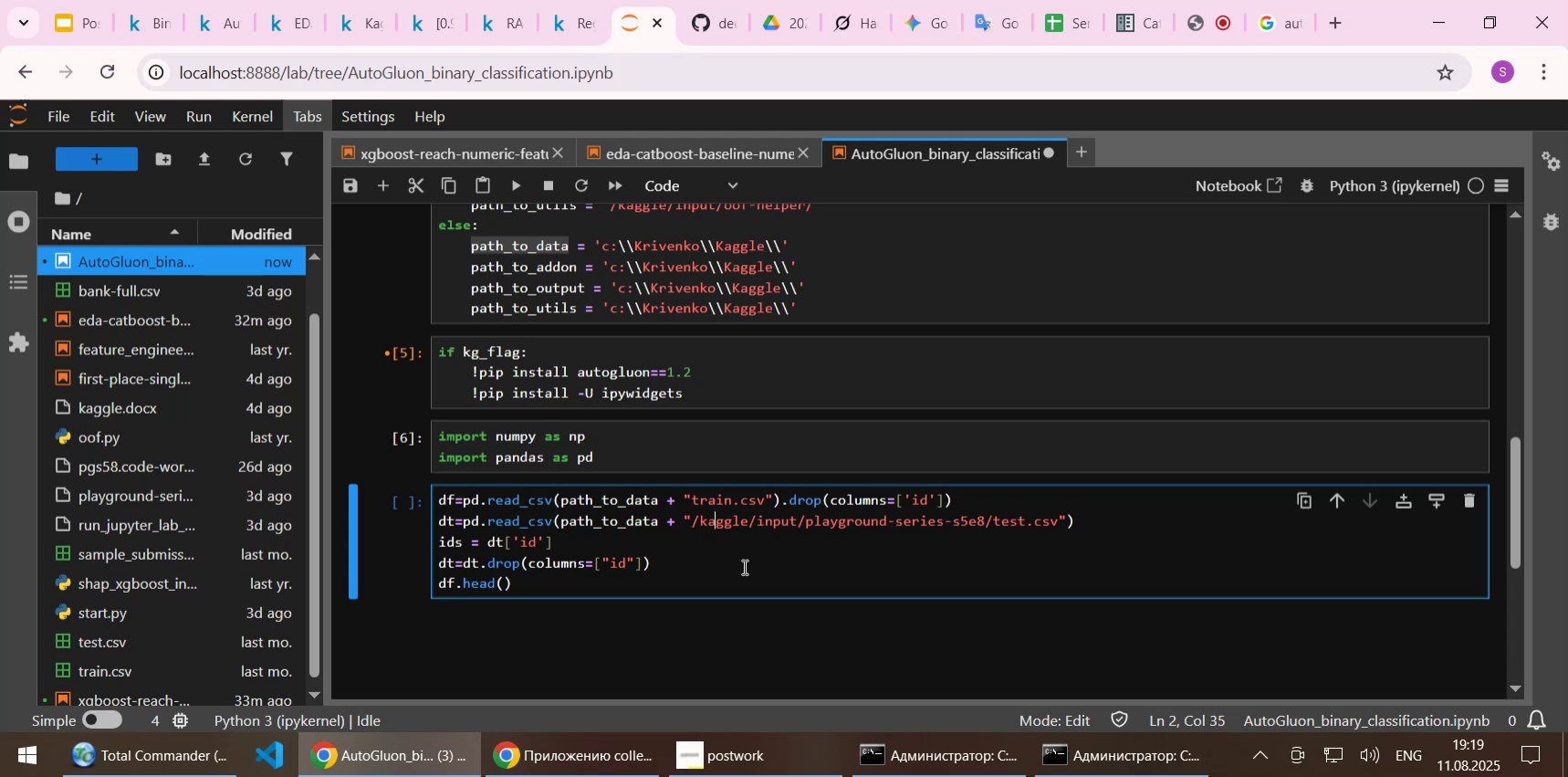 
key(ArrowLeft)
 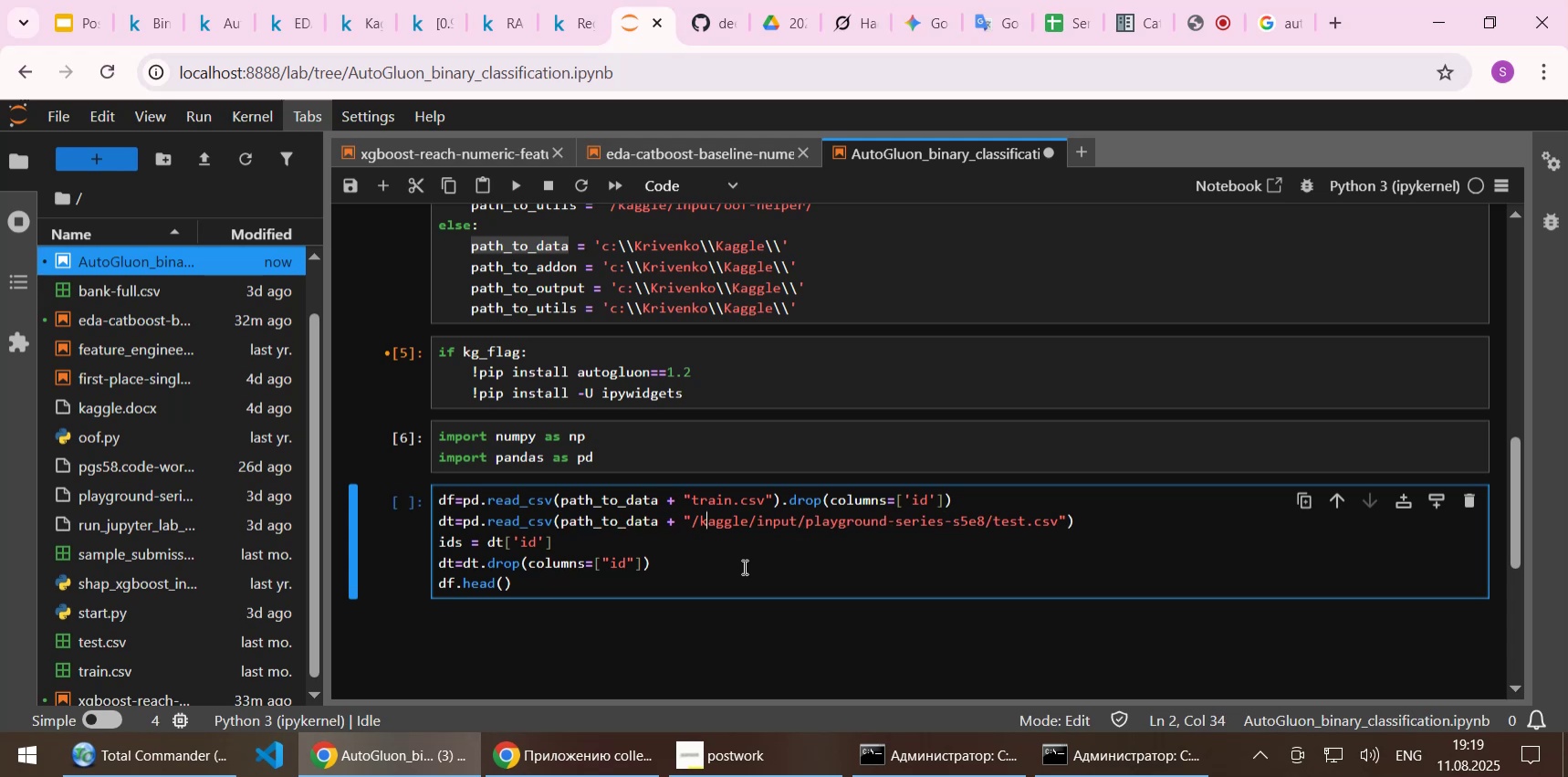 
key(ArrowLeft)
 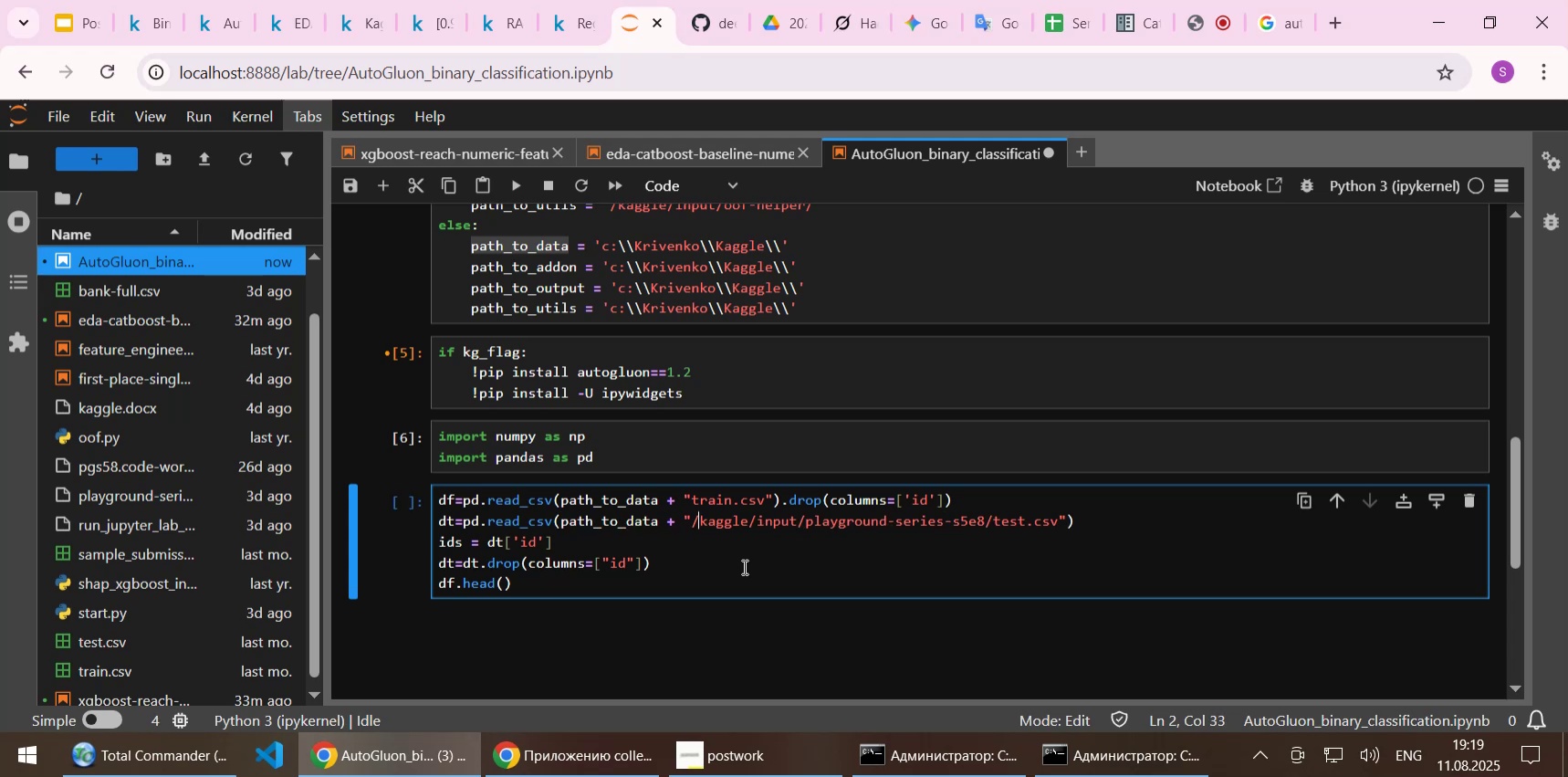 
key(ArrowLeft)
 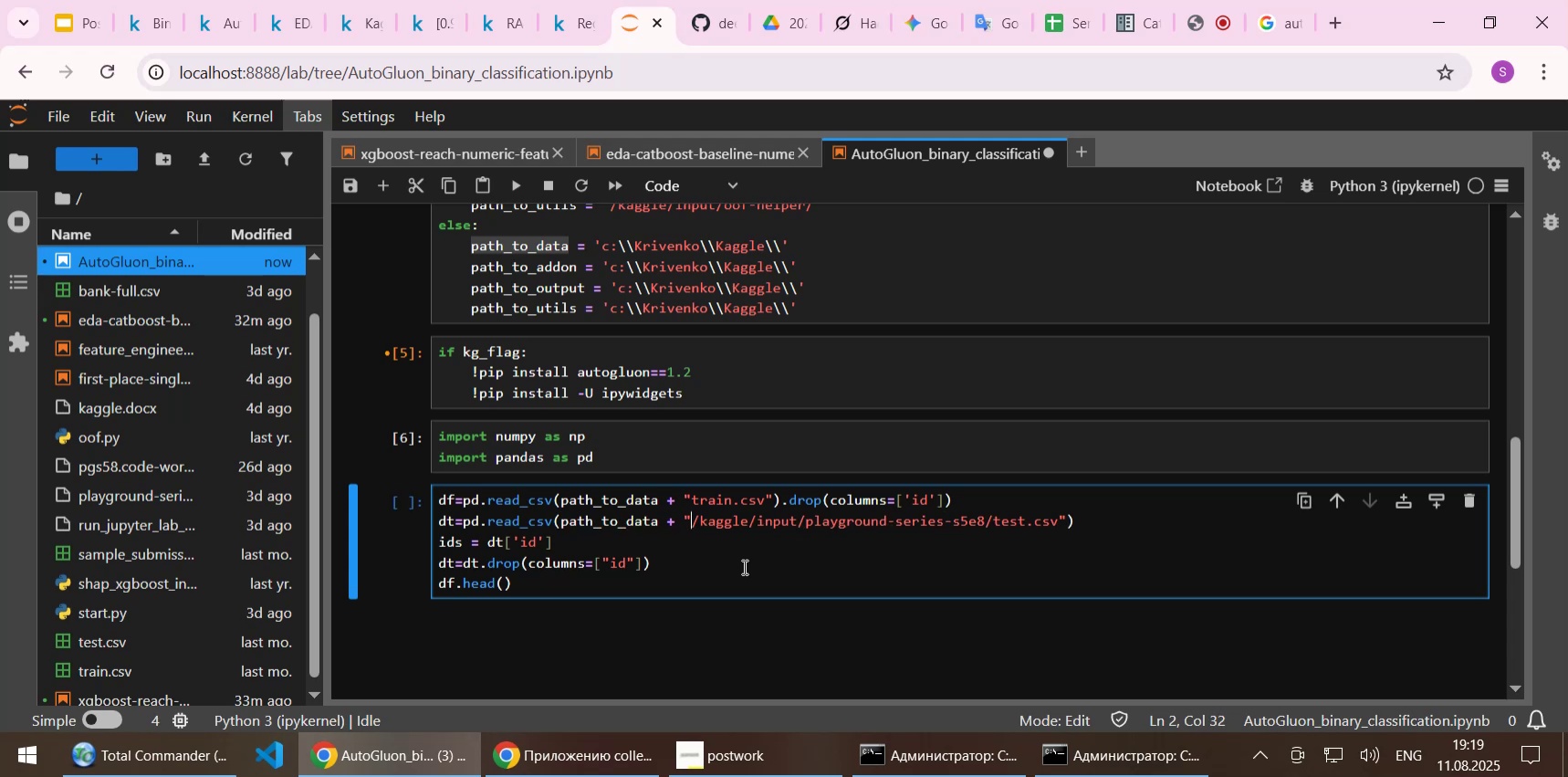 
hold_key(key=Delete, duration=1.53)
 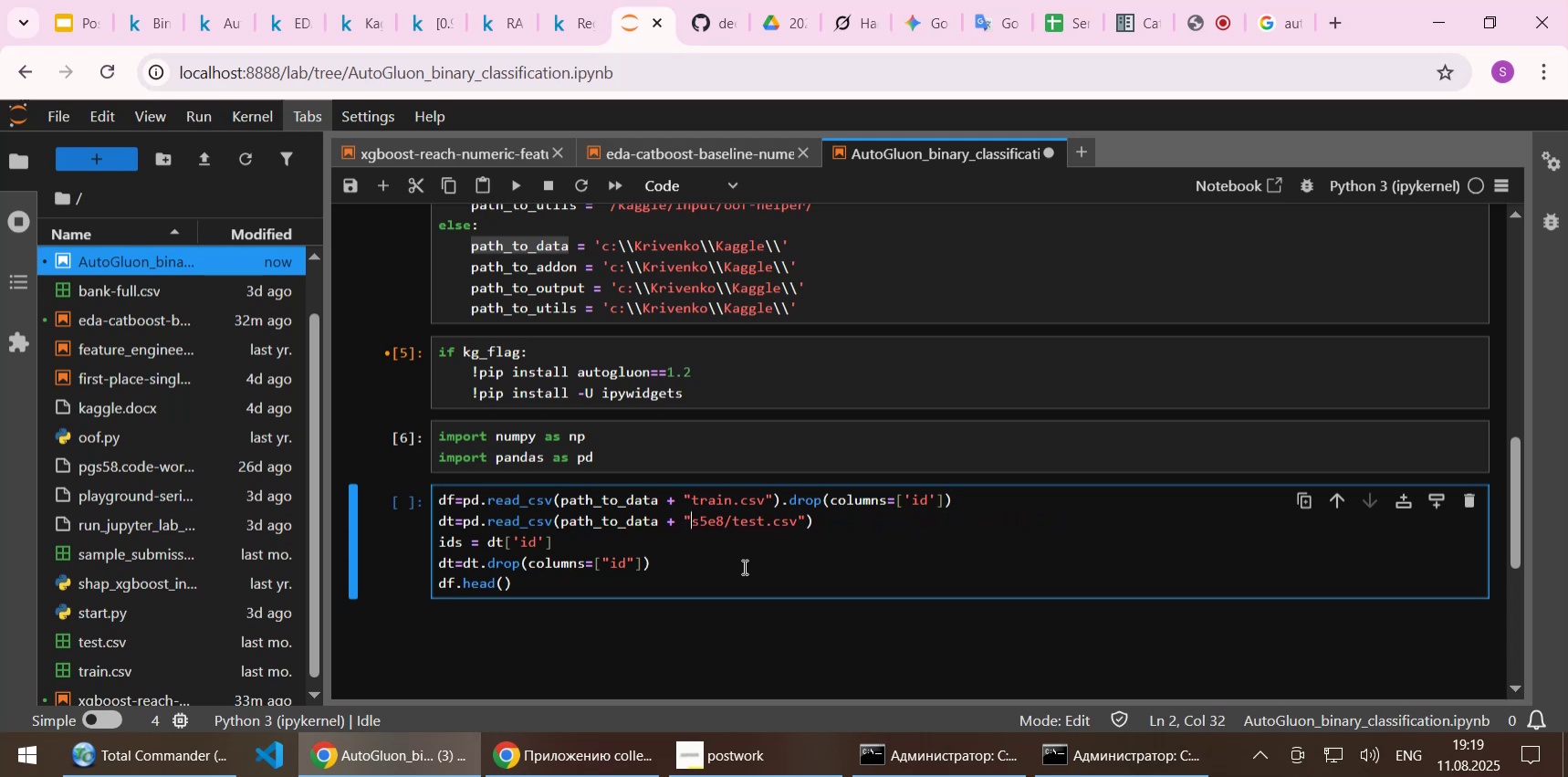 
key(Delete)
 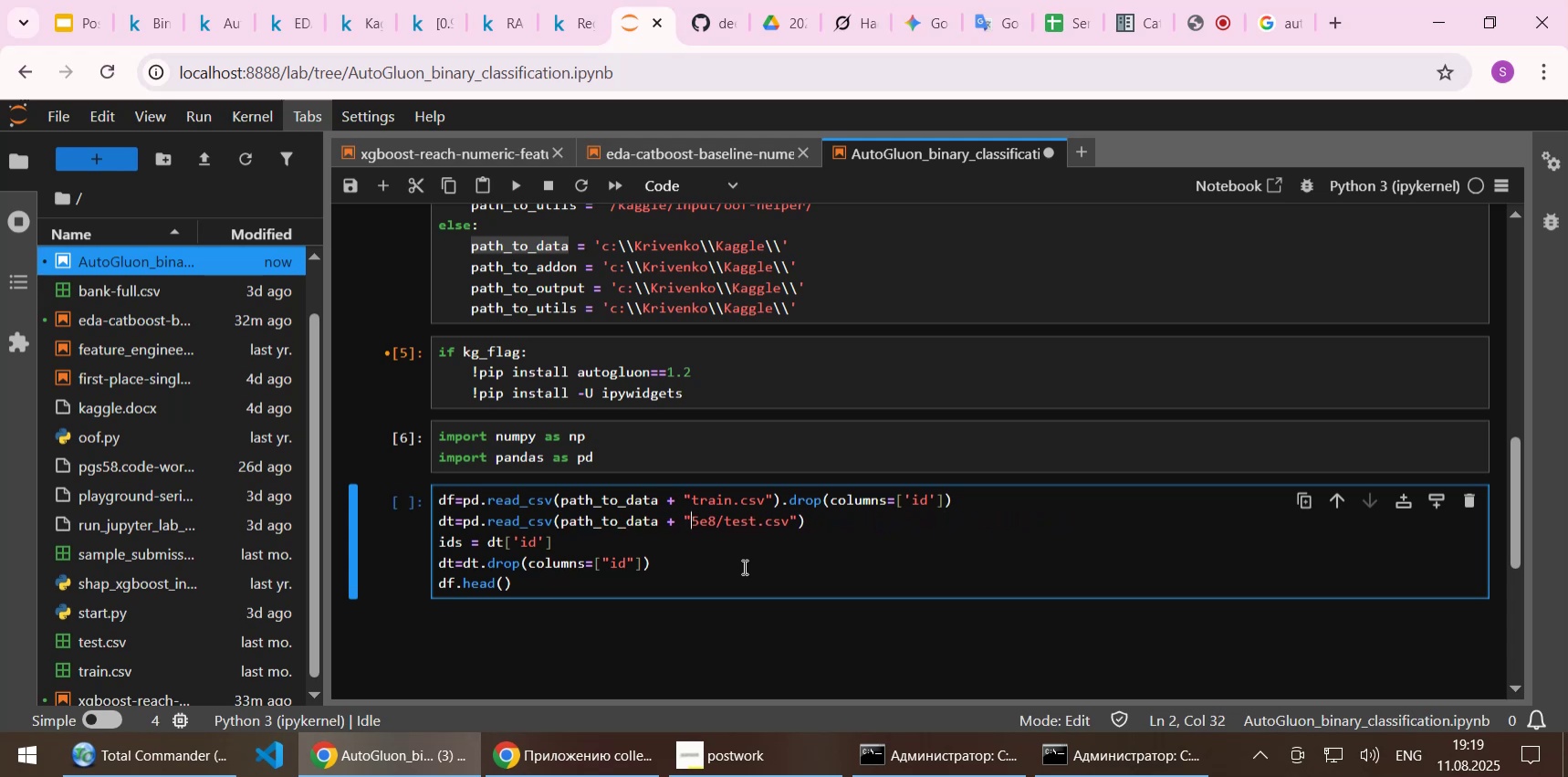 
key(Delete)
 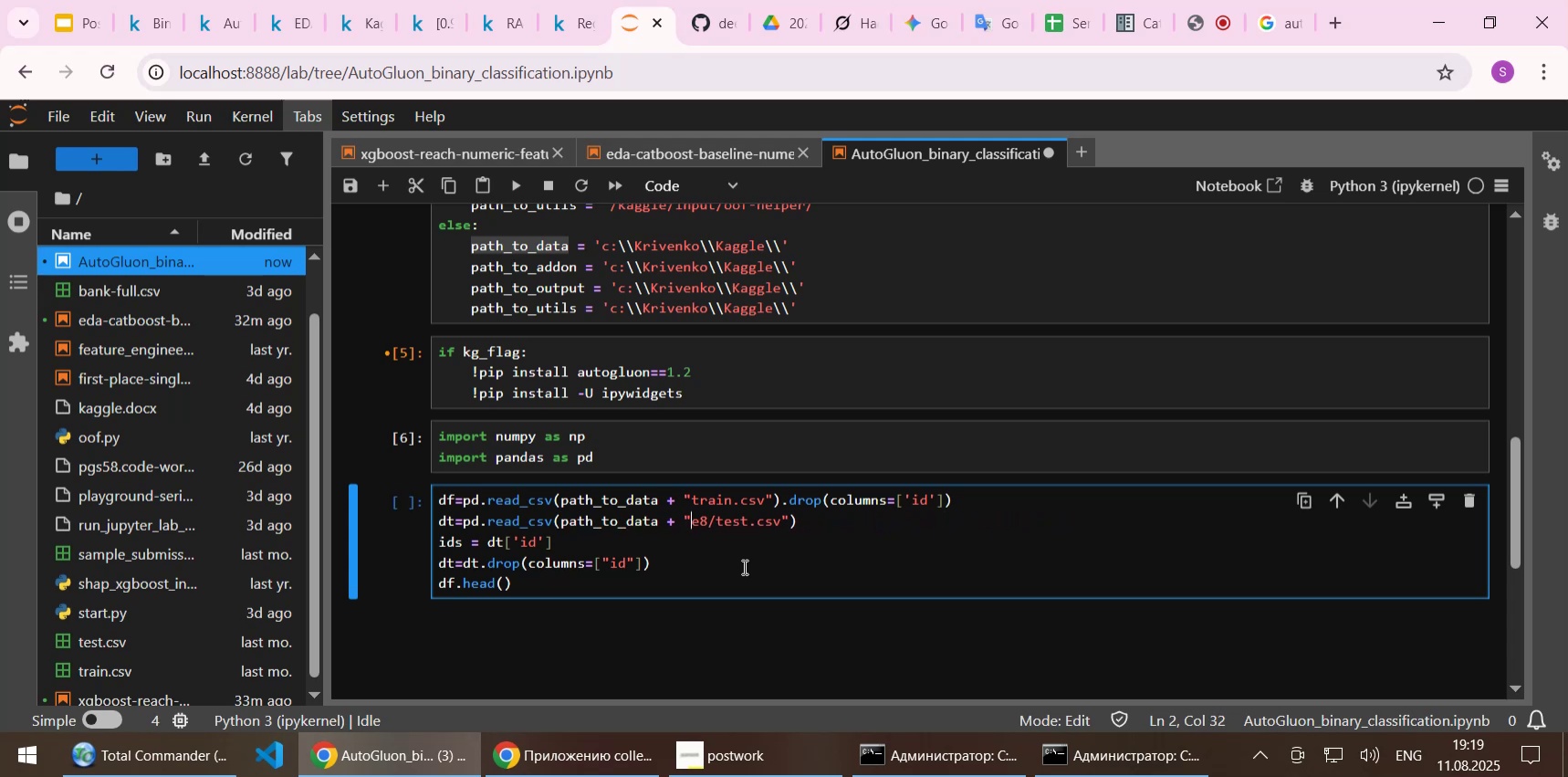 
key(Delete)
 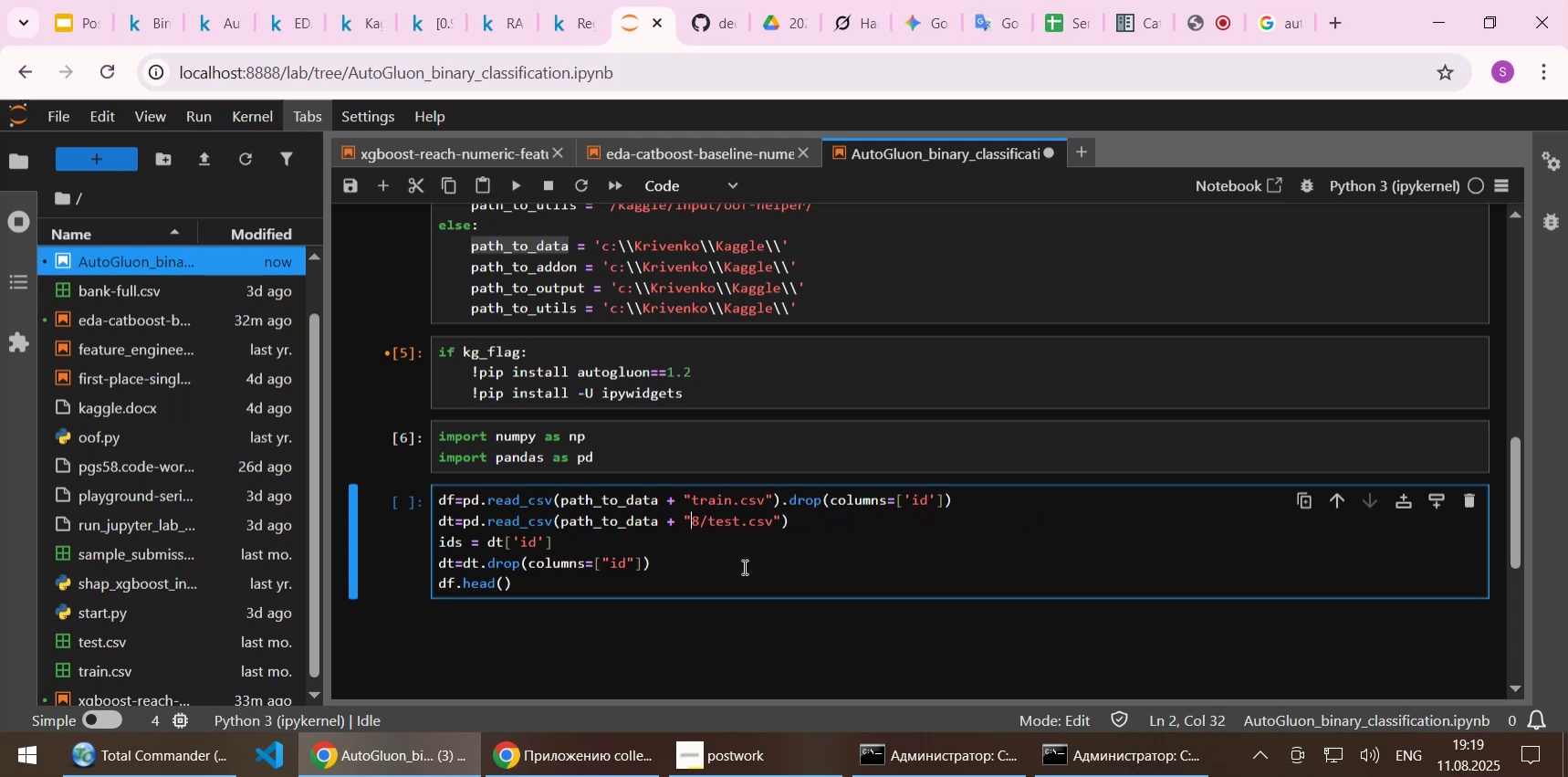 
key(Delete)
 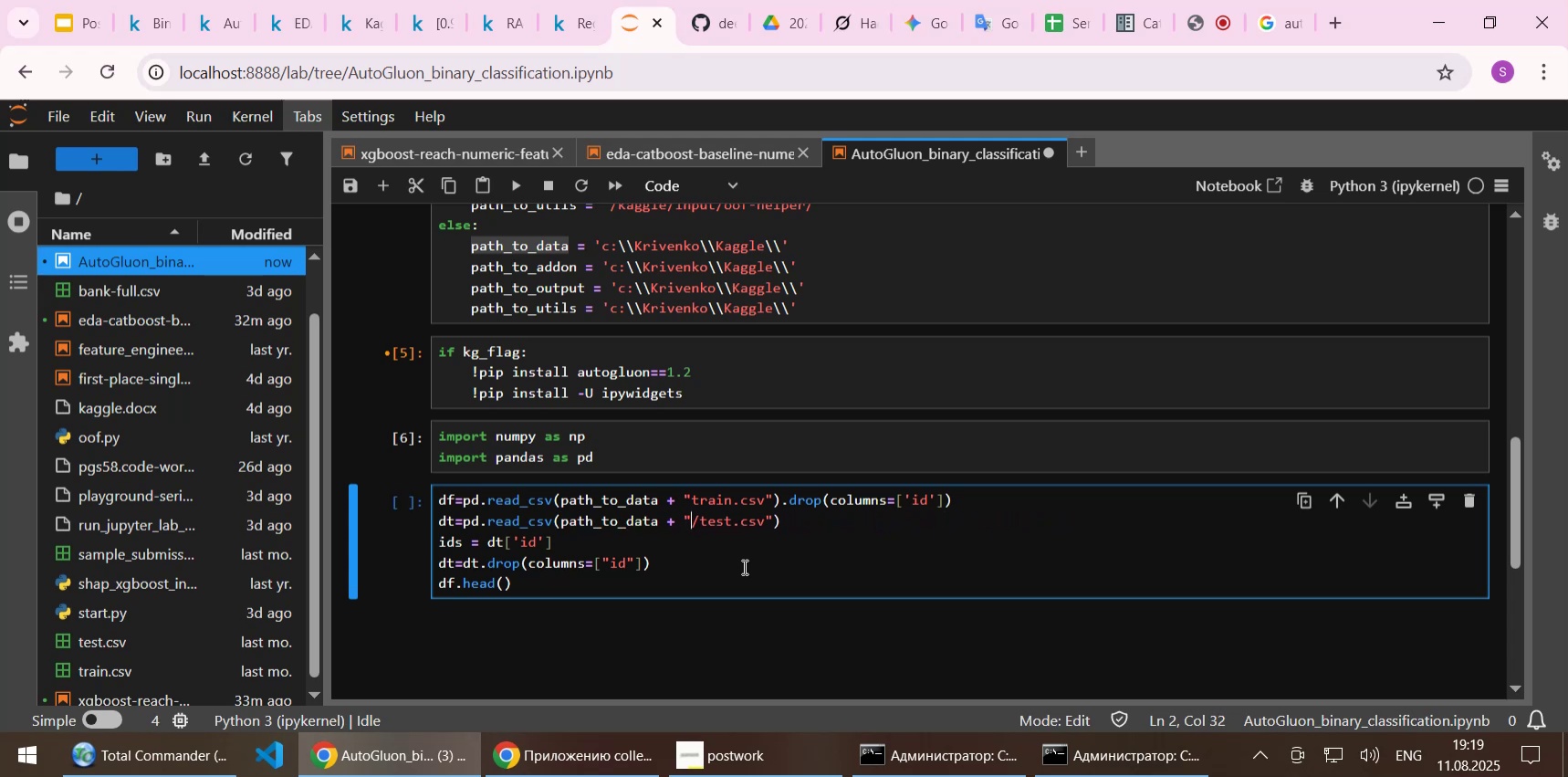 
key(Delete)
 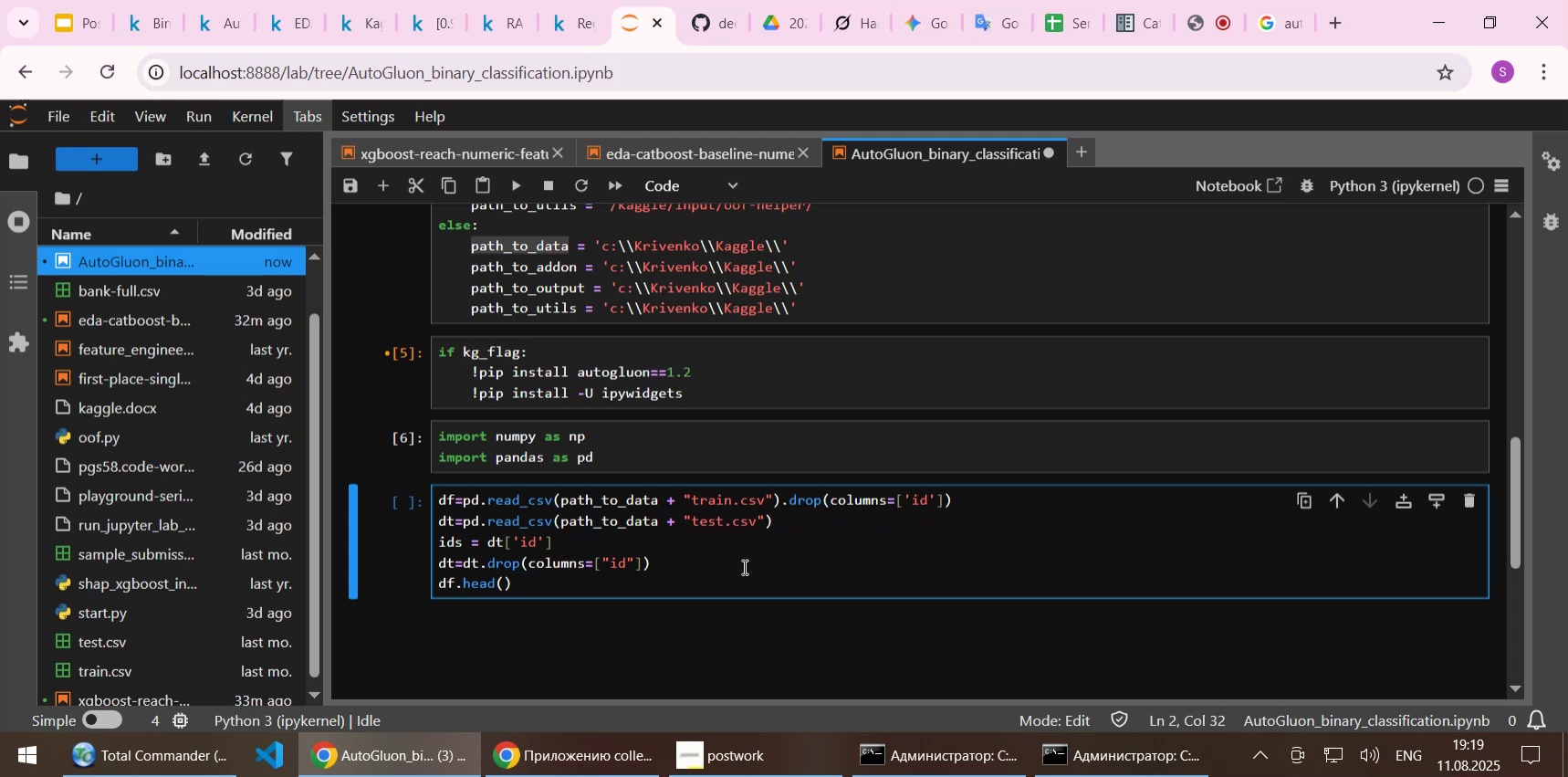 
key(ArrowDown)
 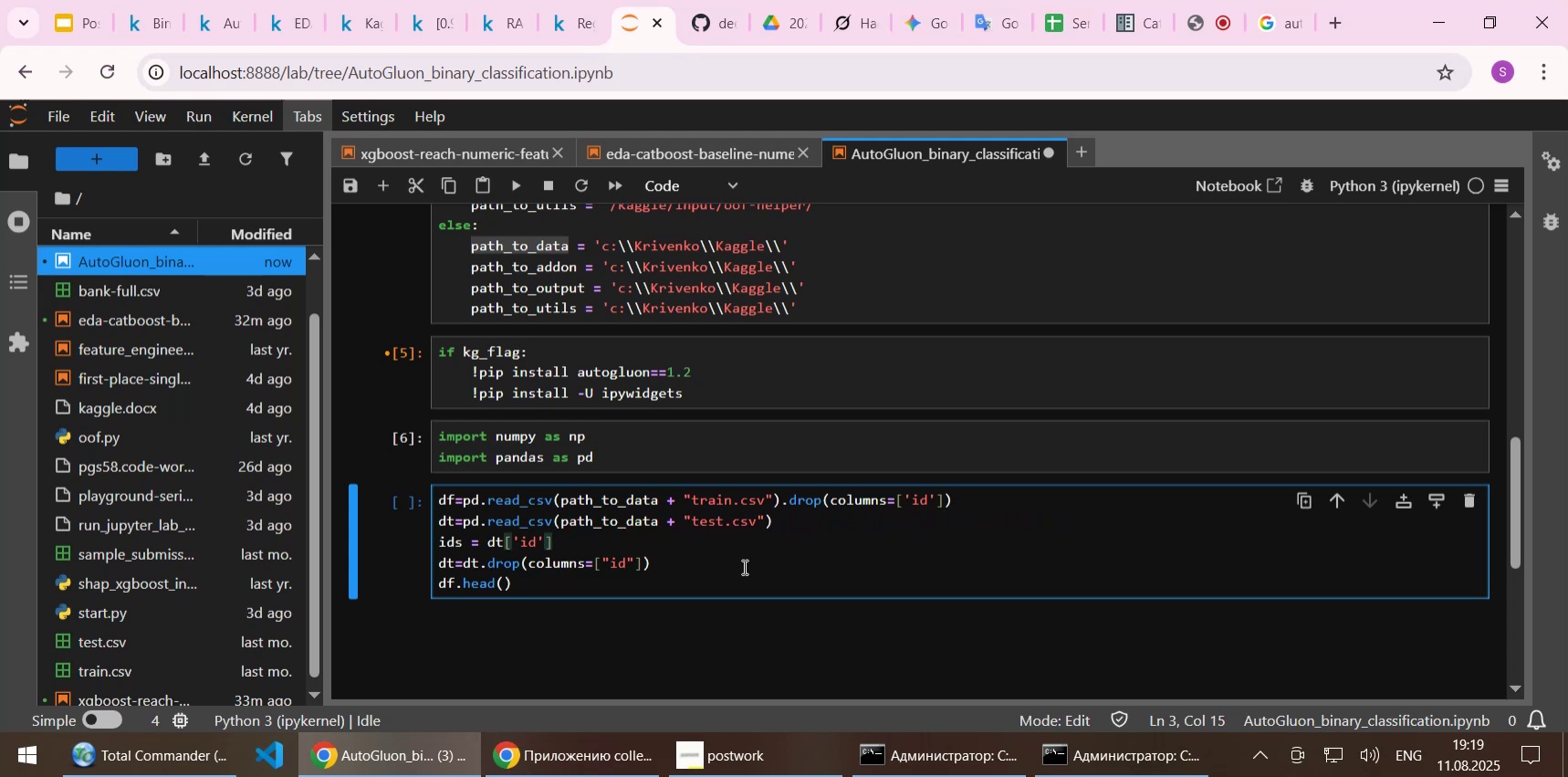 
key(Shift+Enter)
 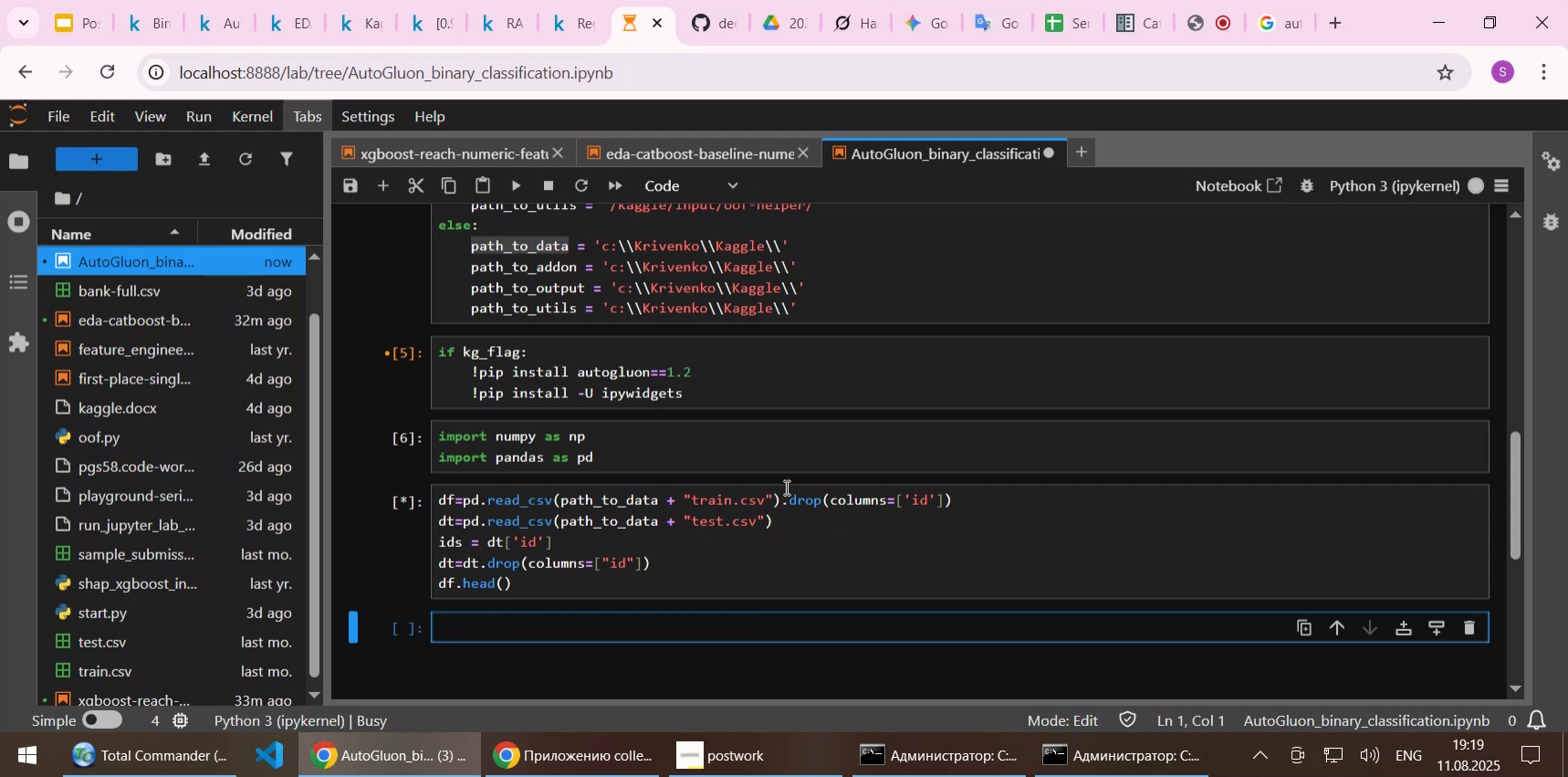 
scroll: coordinate [777, 488], scroll_direction: down, amount: 3.0
 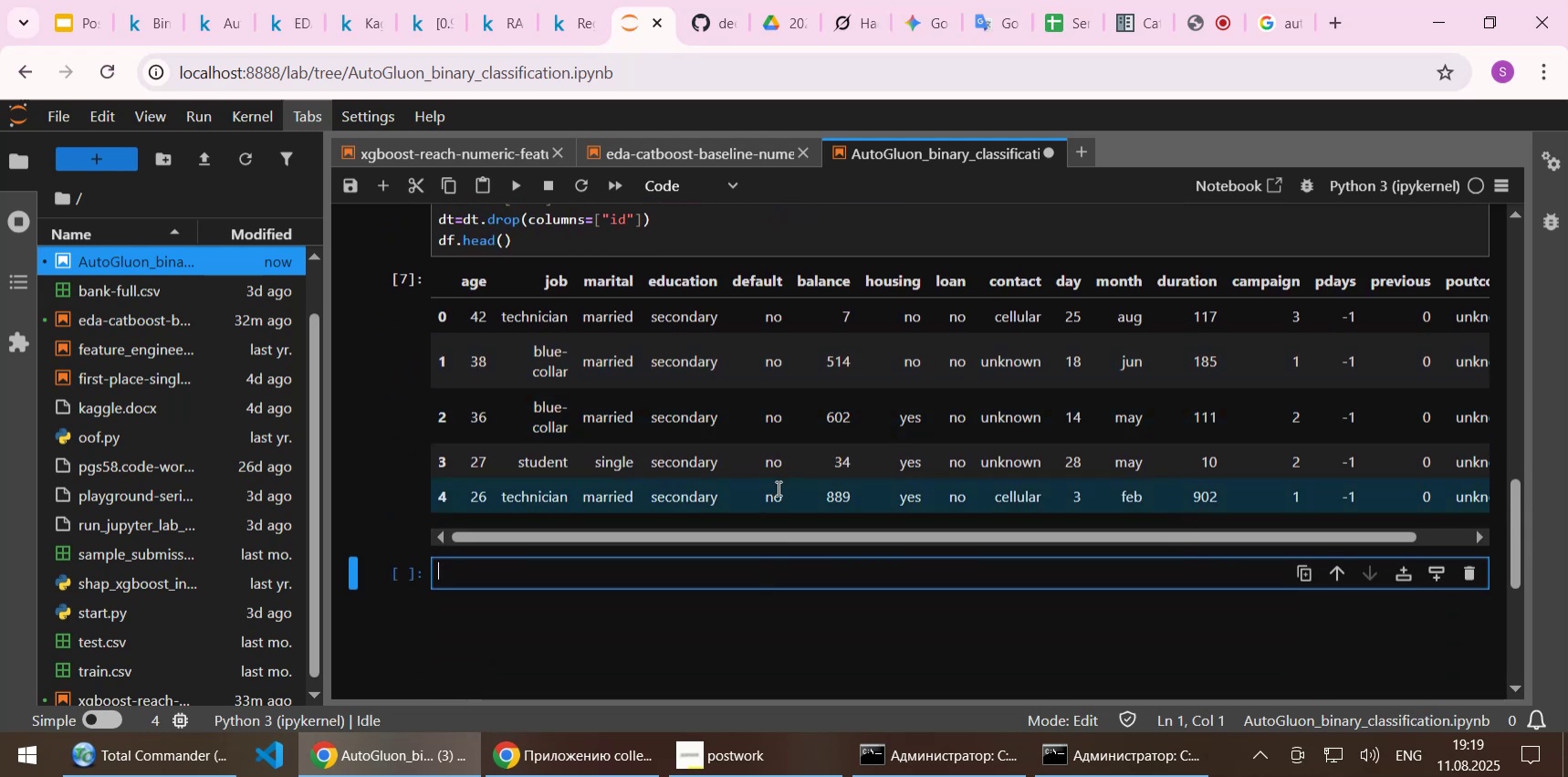 
scroll: coordinate [771, 488], scroll_direction: up, amount: 1.0
 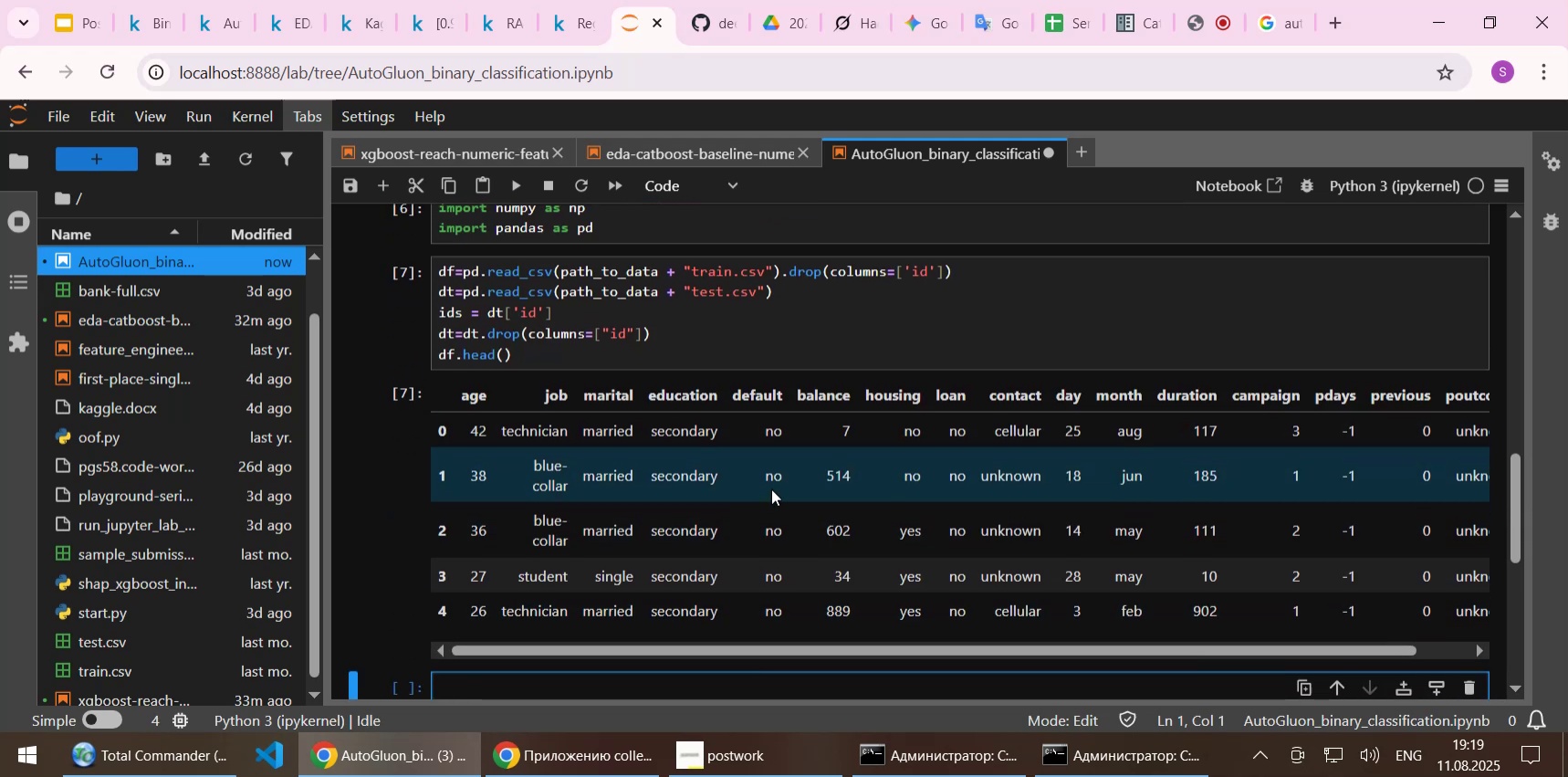 
scroll: coordinate [771, 488], scroll_direction: down, amount: 1.0
 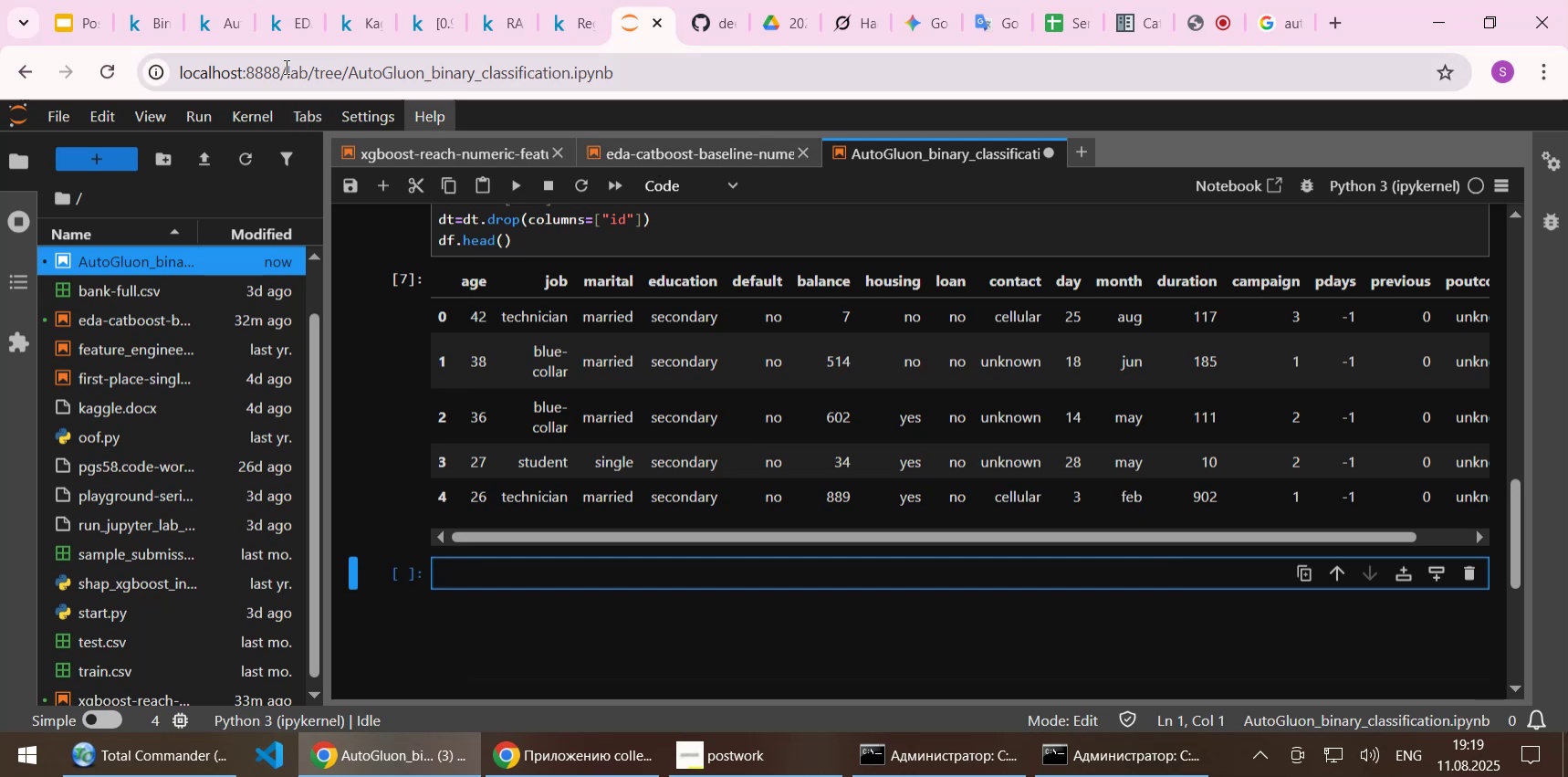 
left_click([218, 24])
 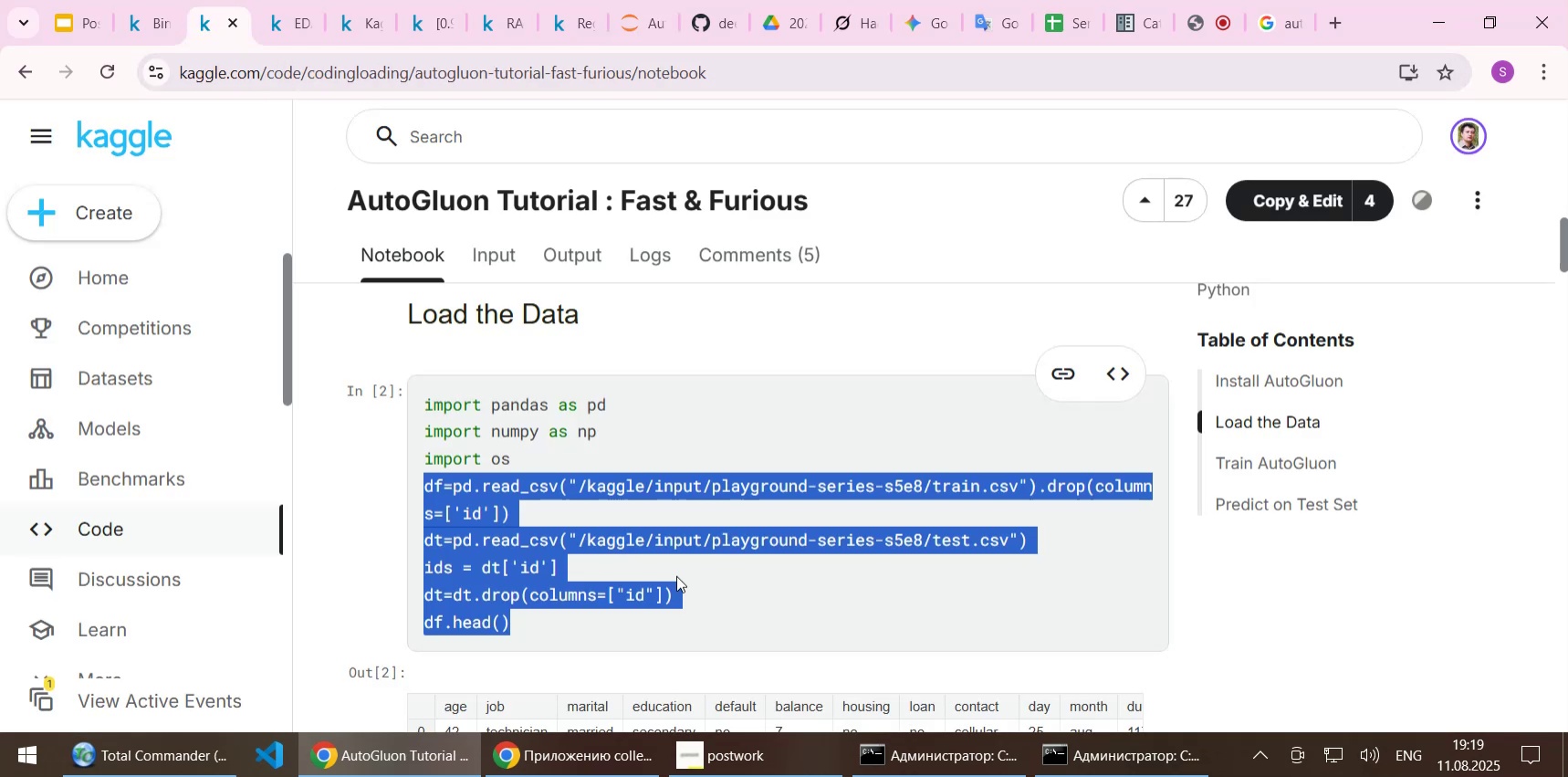 
scroll: coordinate [676, 575], scroll_direction: down, amount: 2.0
 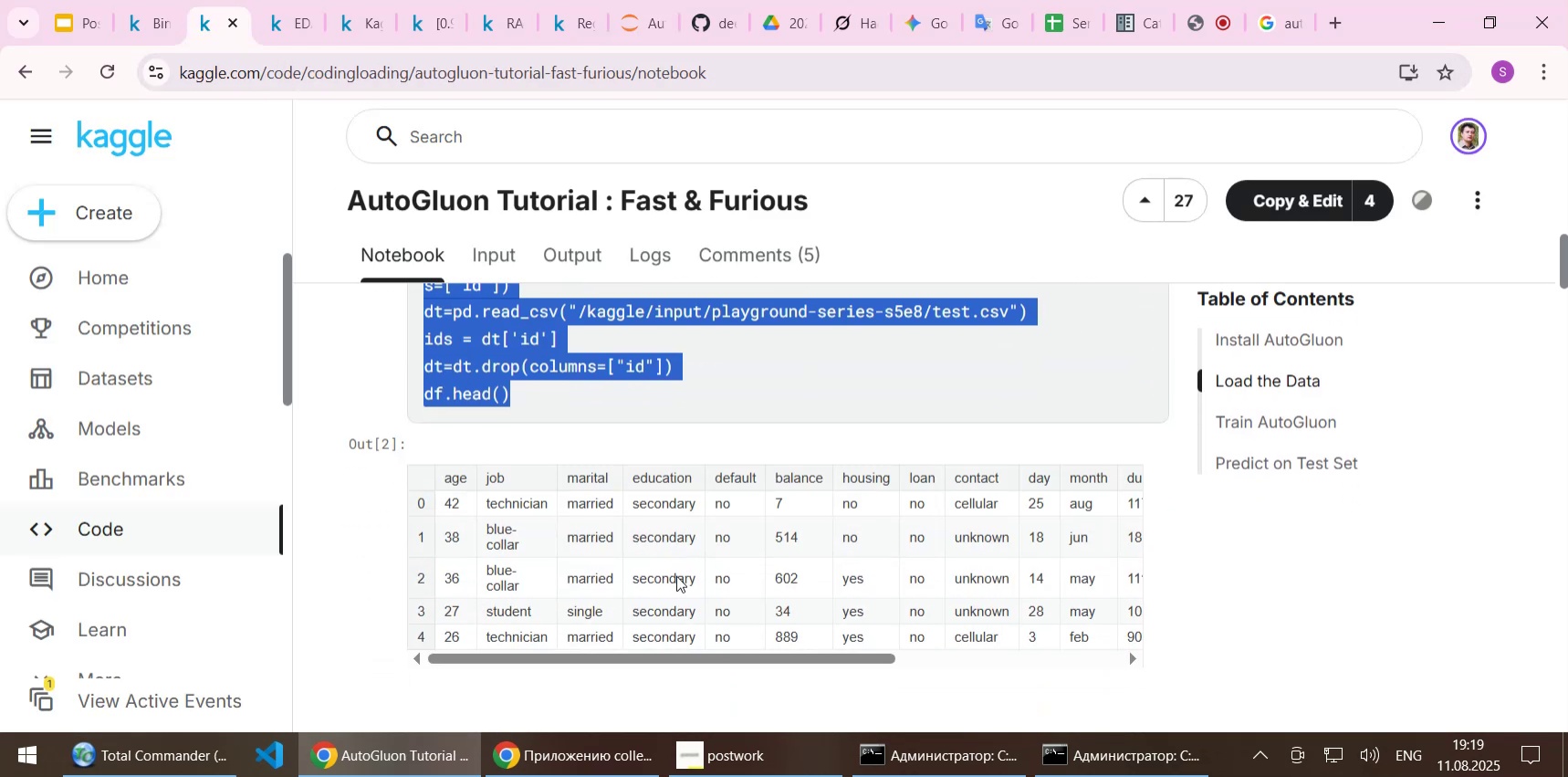 
scroll: coordinate [676, 575], scroll_direction: up, amount: 1.0
 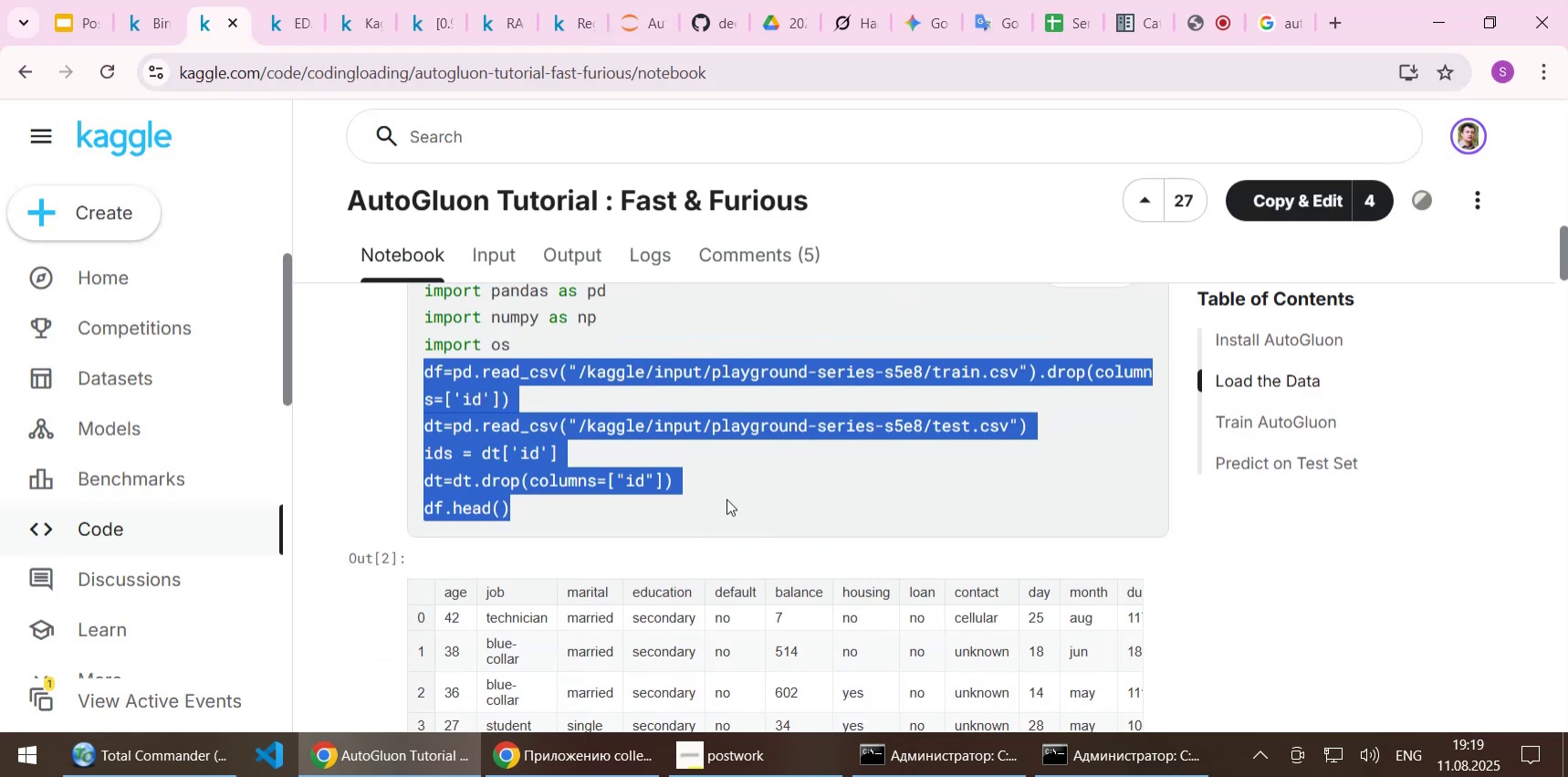 
left_click([727, 499])
 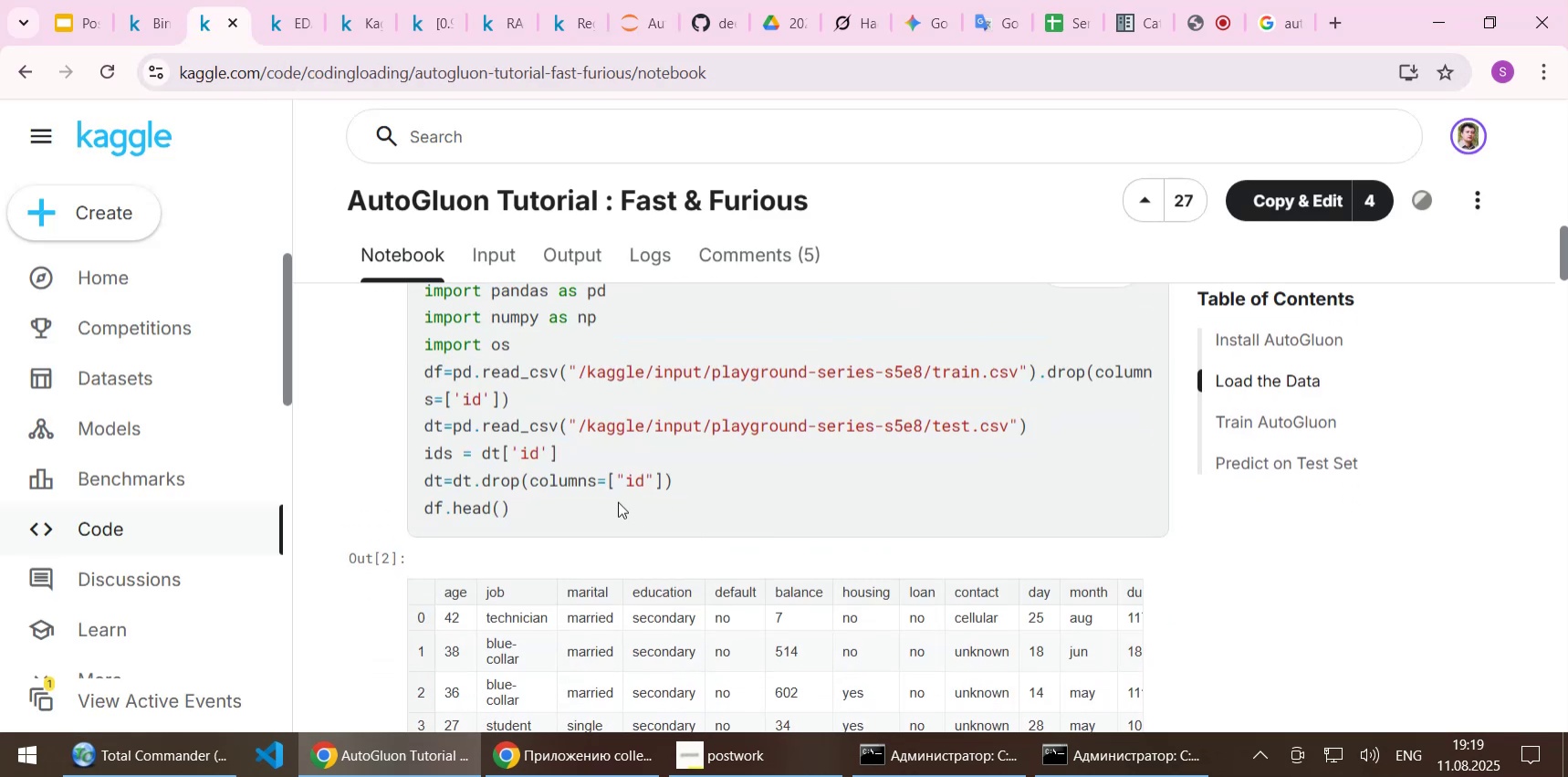 
scroll: coordinate [618, 501], scroll_direction: down, amount: 4.0
 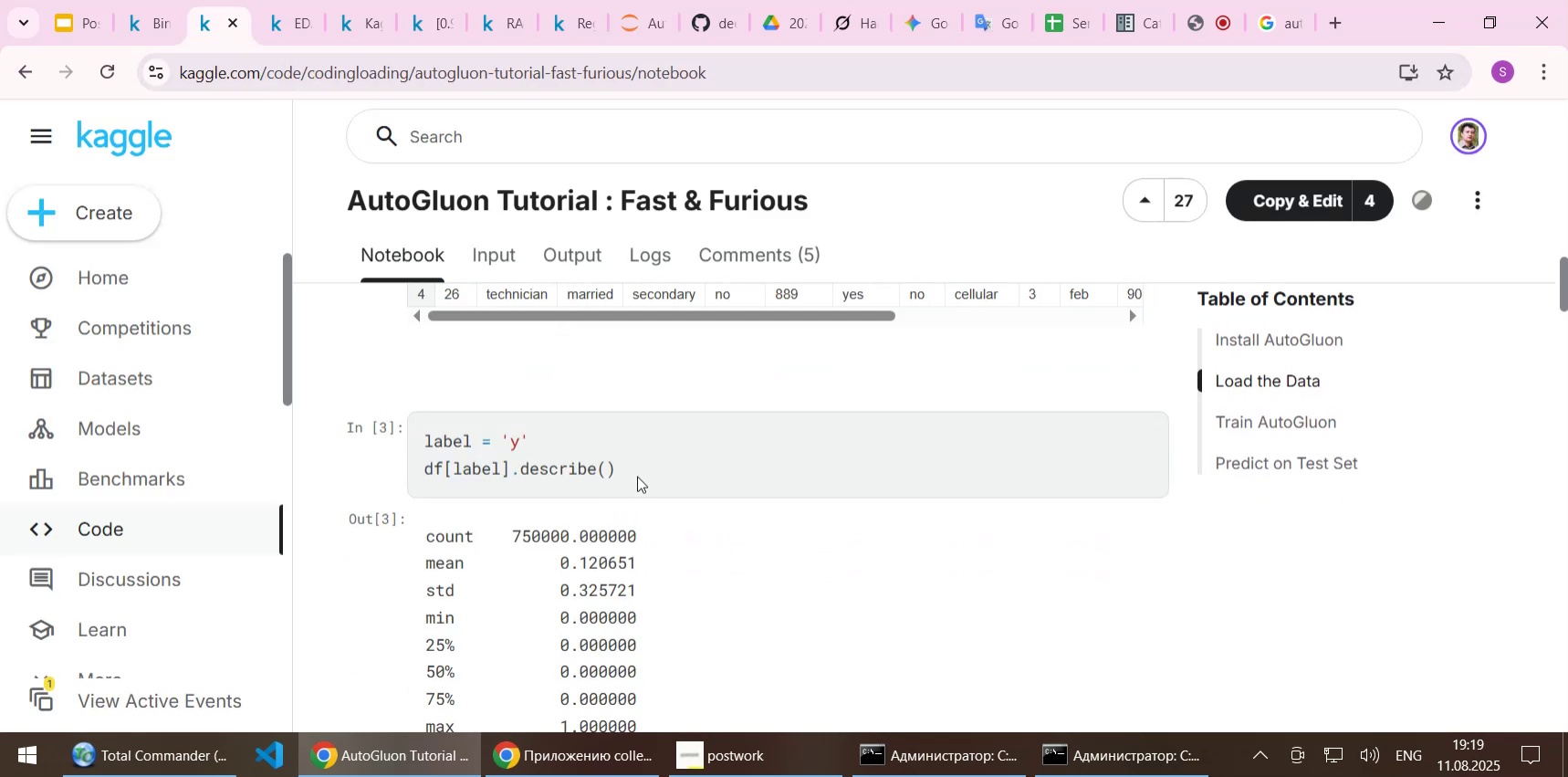 
left_click_drag(start_coordinate=[636, 472], to_coordinate=[419, 445])
 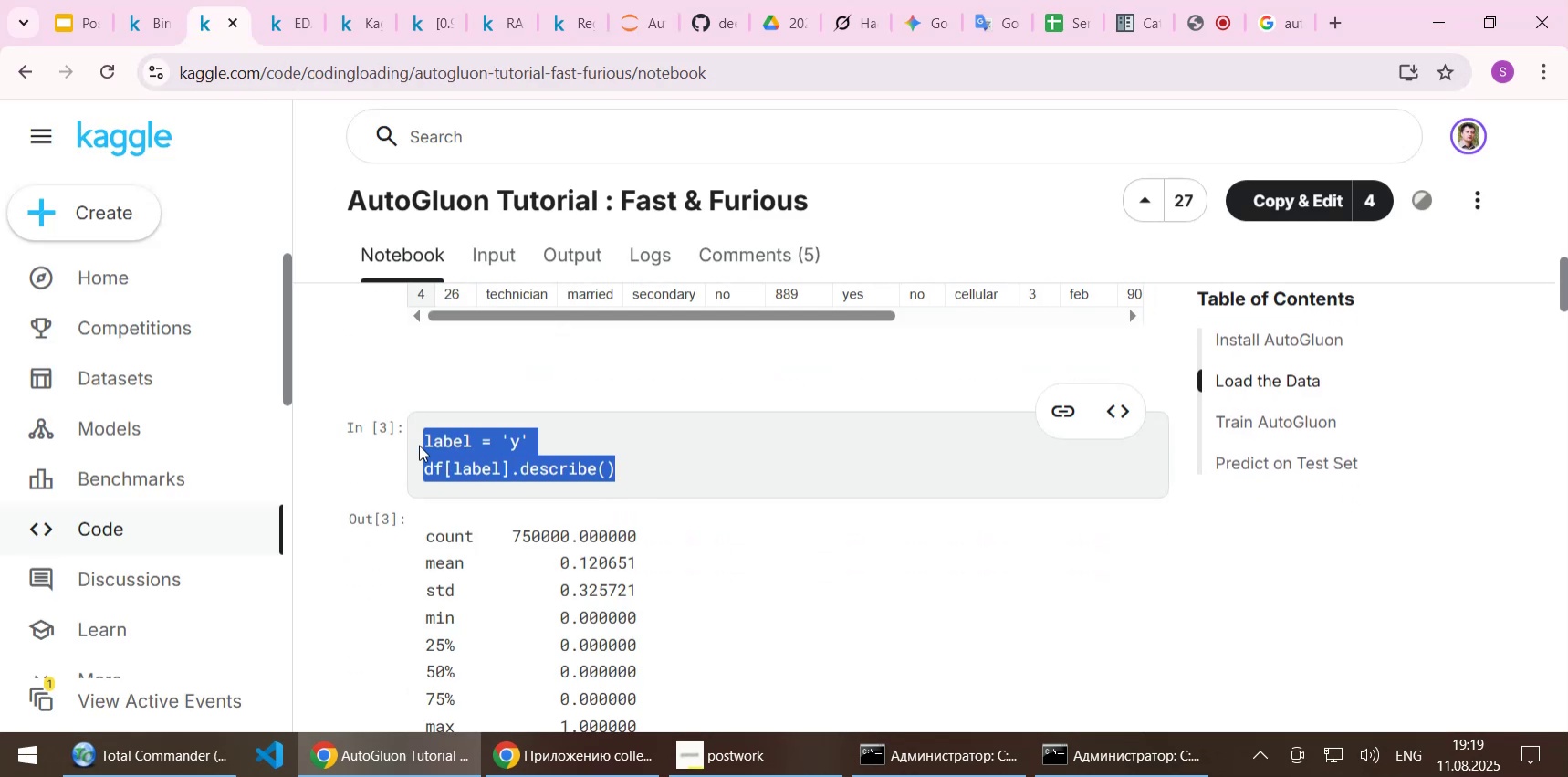 
key(Control+C)
 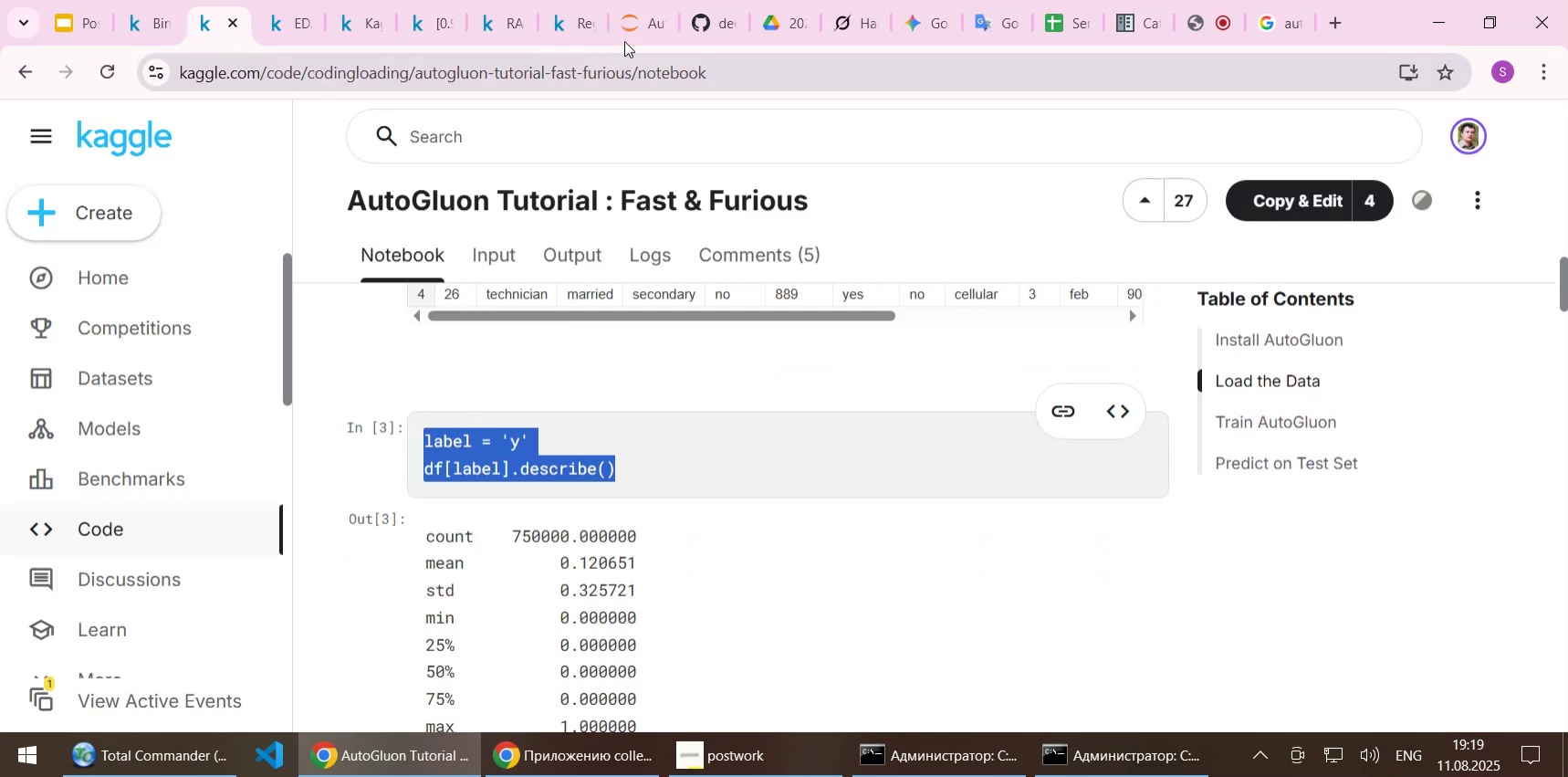 
left_click([629, 29])
 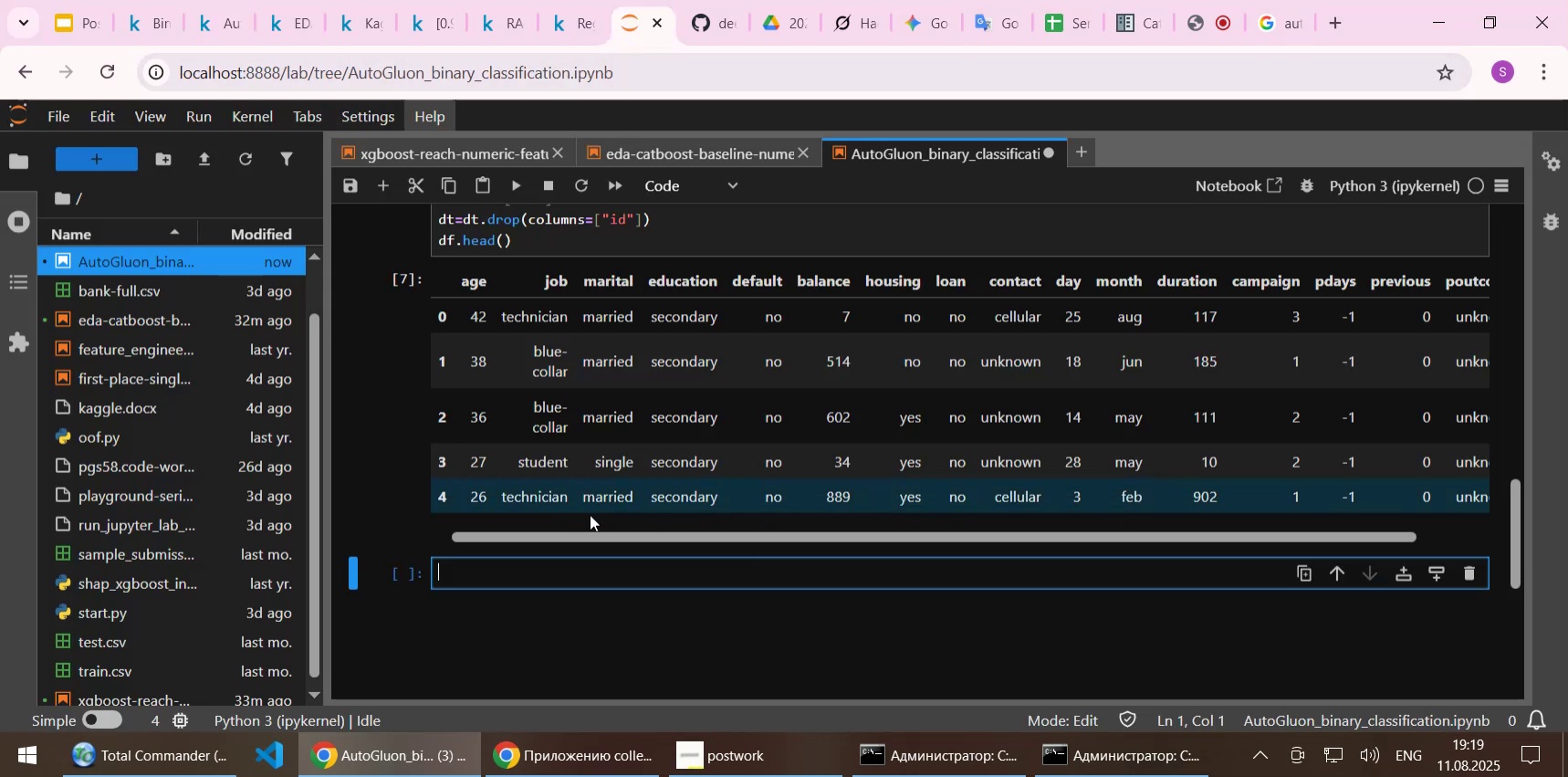 
key(Control+ControlLeft)
 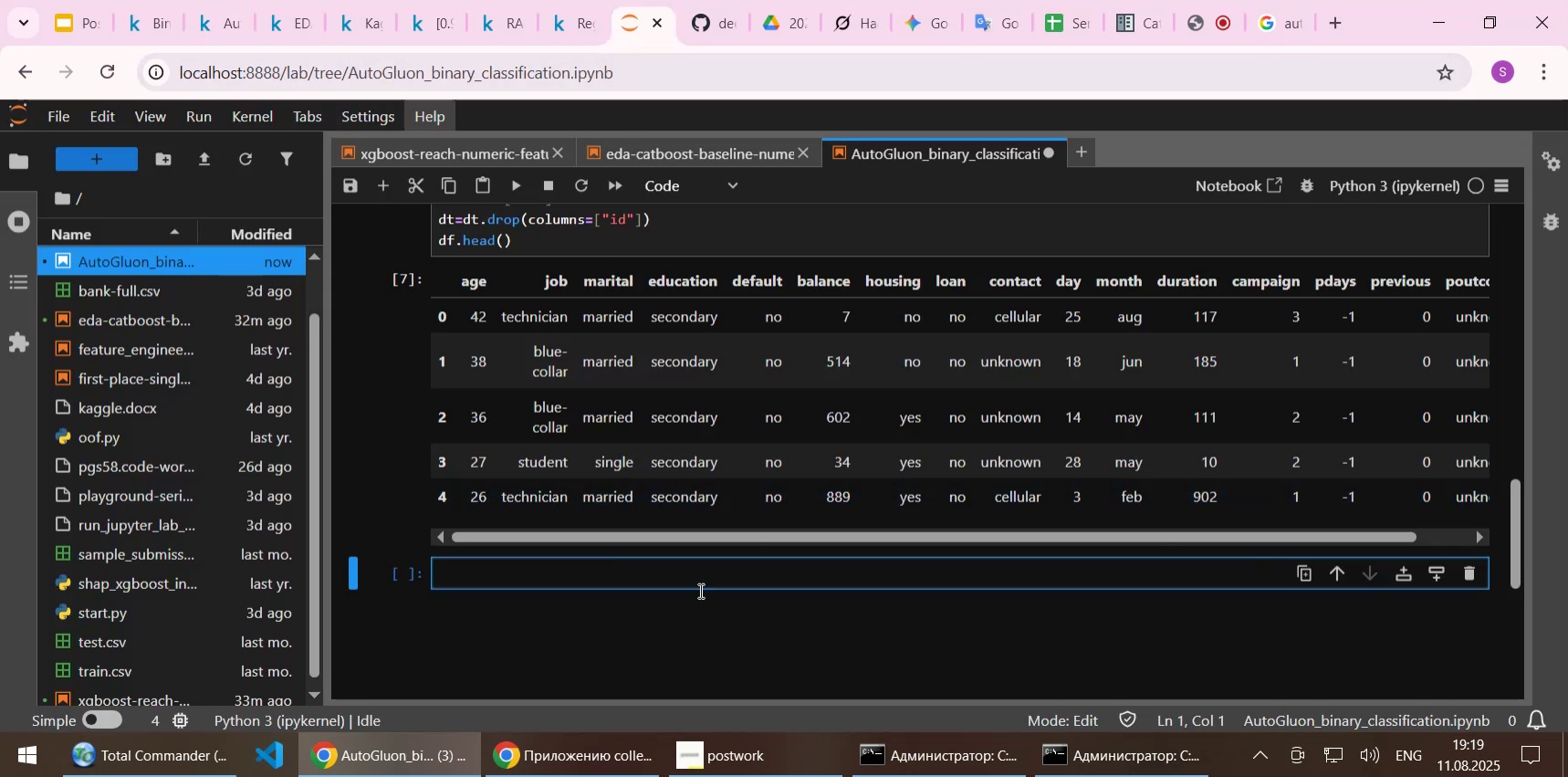 
key(Control+V)
 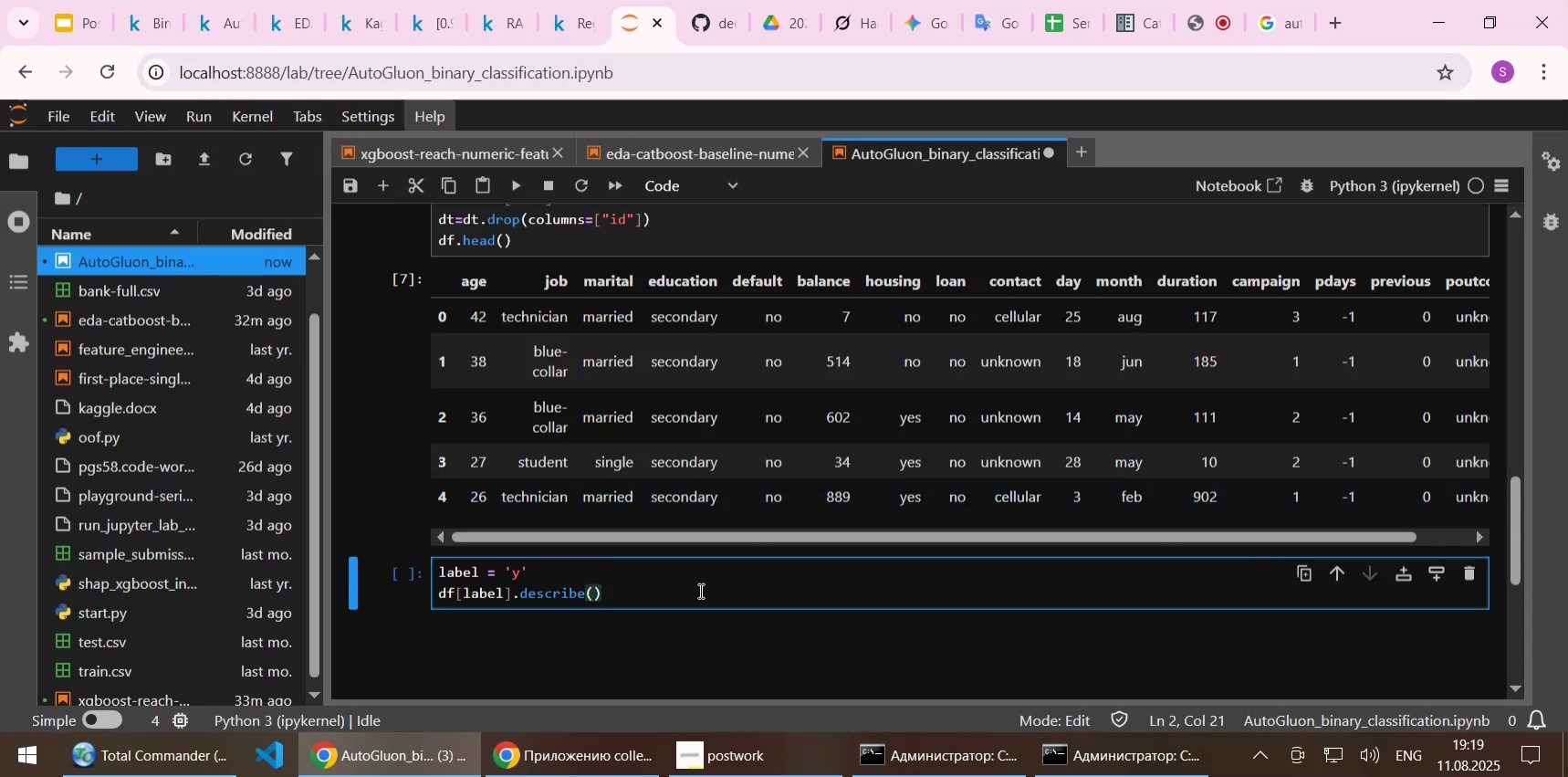 
key(Shift+Enter)
 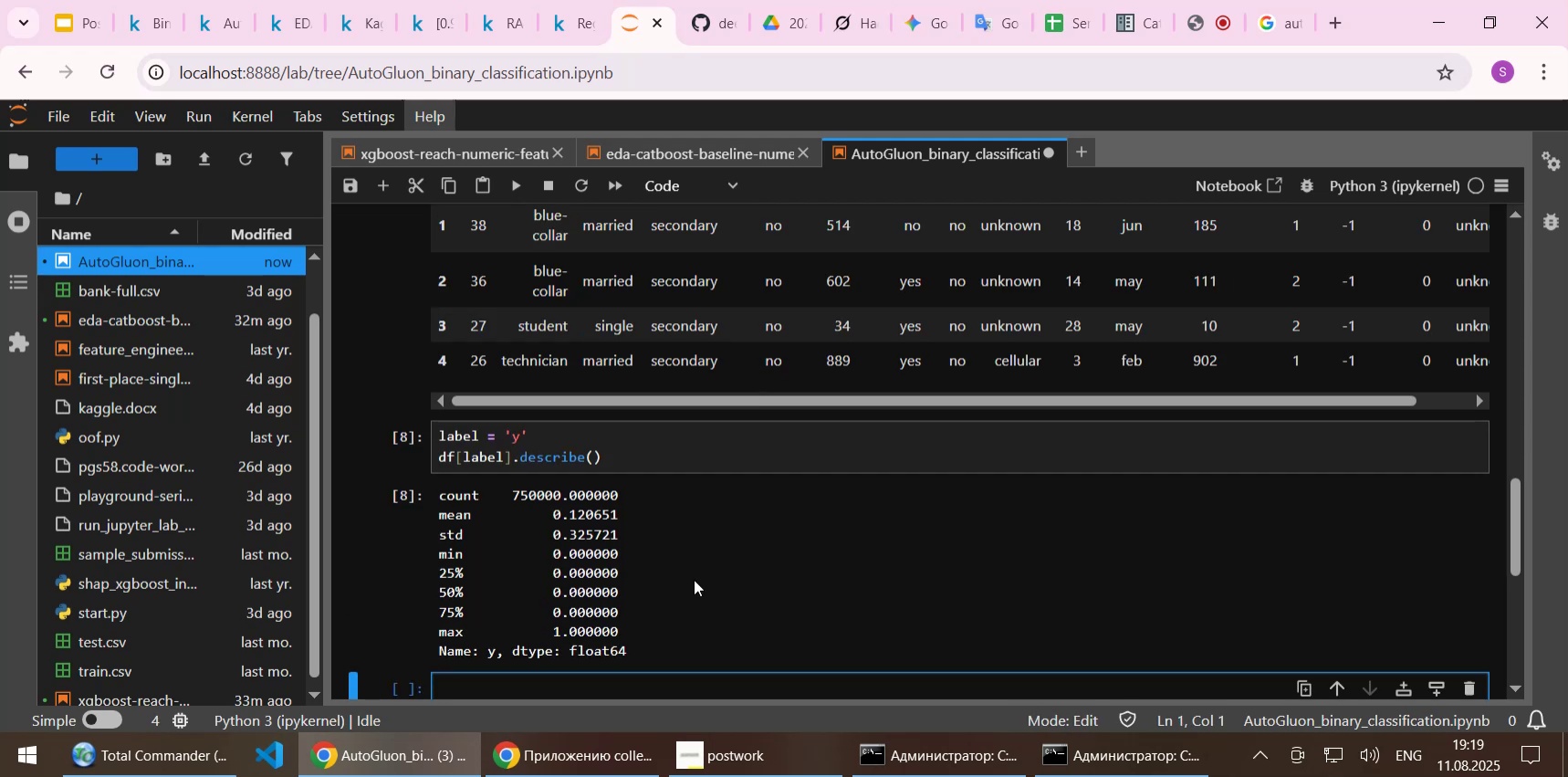 
scroll: coordinate [694, 579], scroll_direction: down, amount: 1.0
 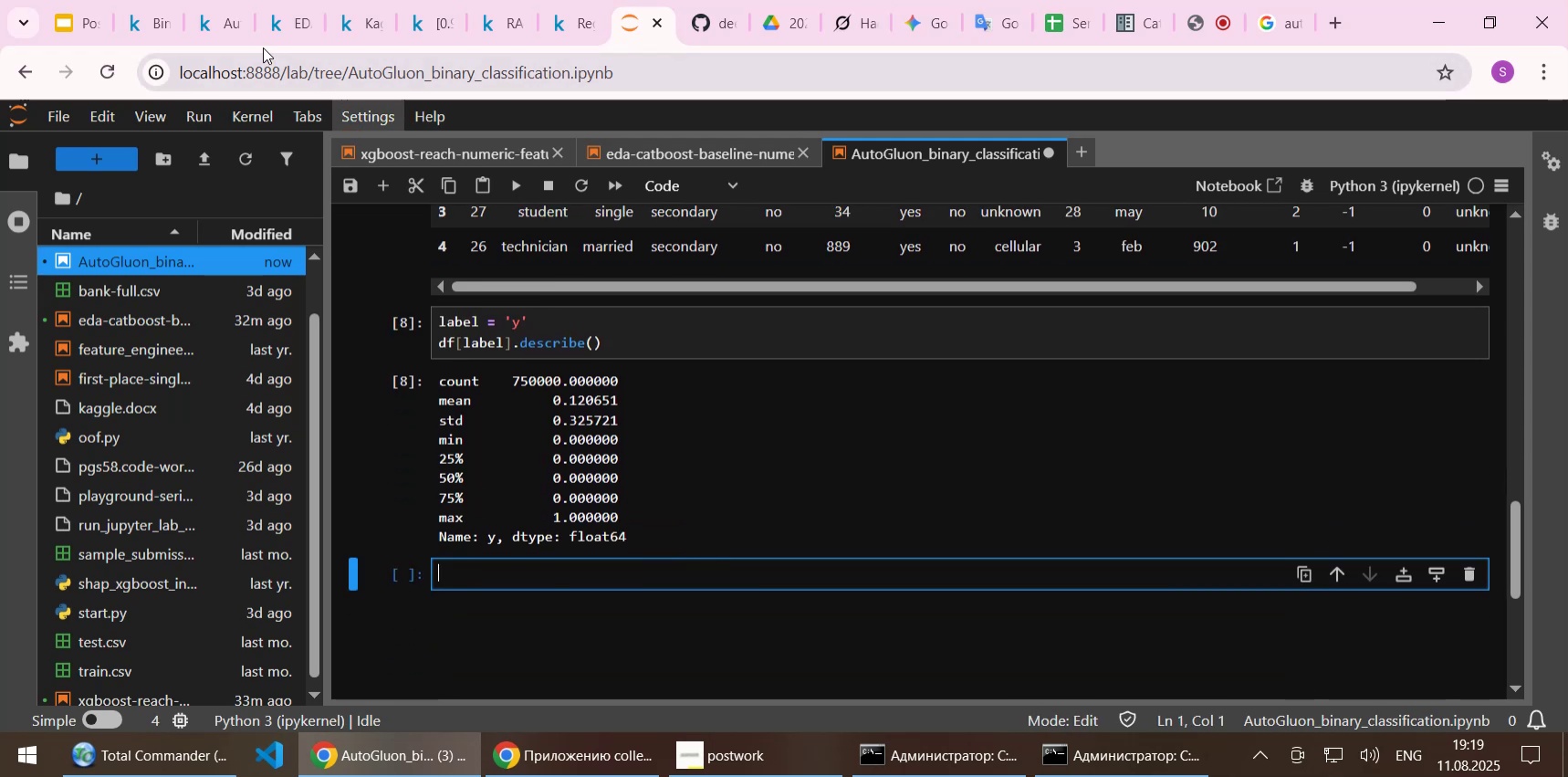 
left_click([225, 32])
 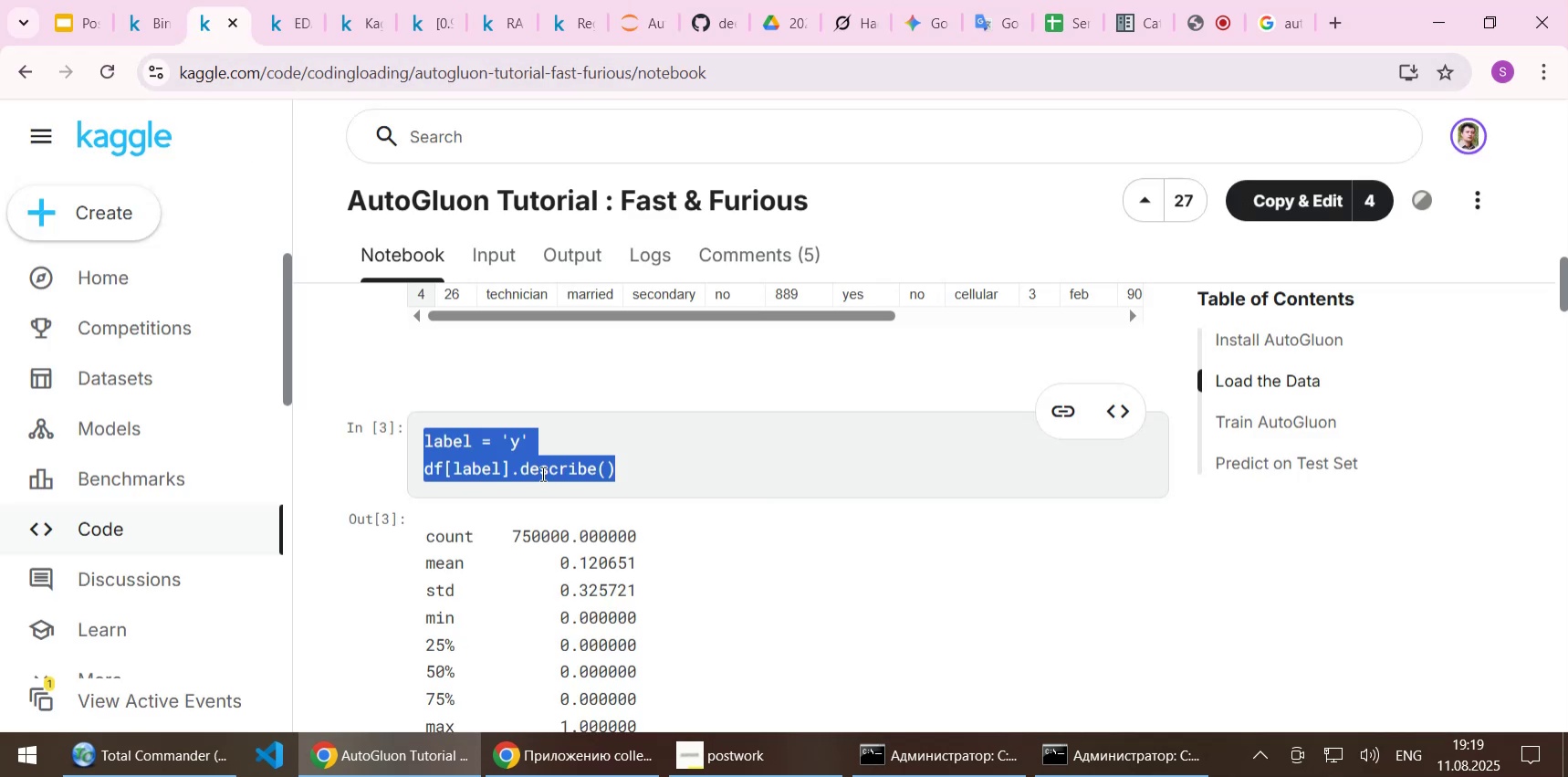 
scroll: coordinate [541, 473], scroll_direction: down, amount: 4.0
 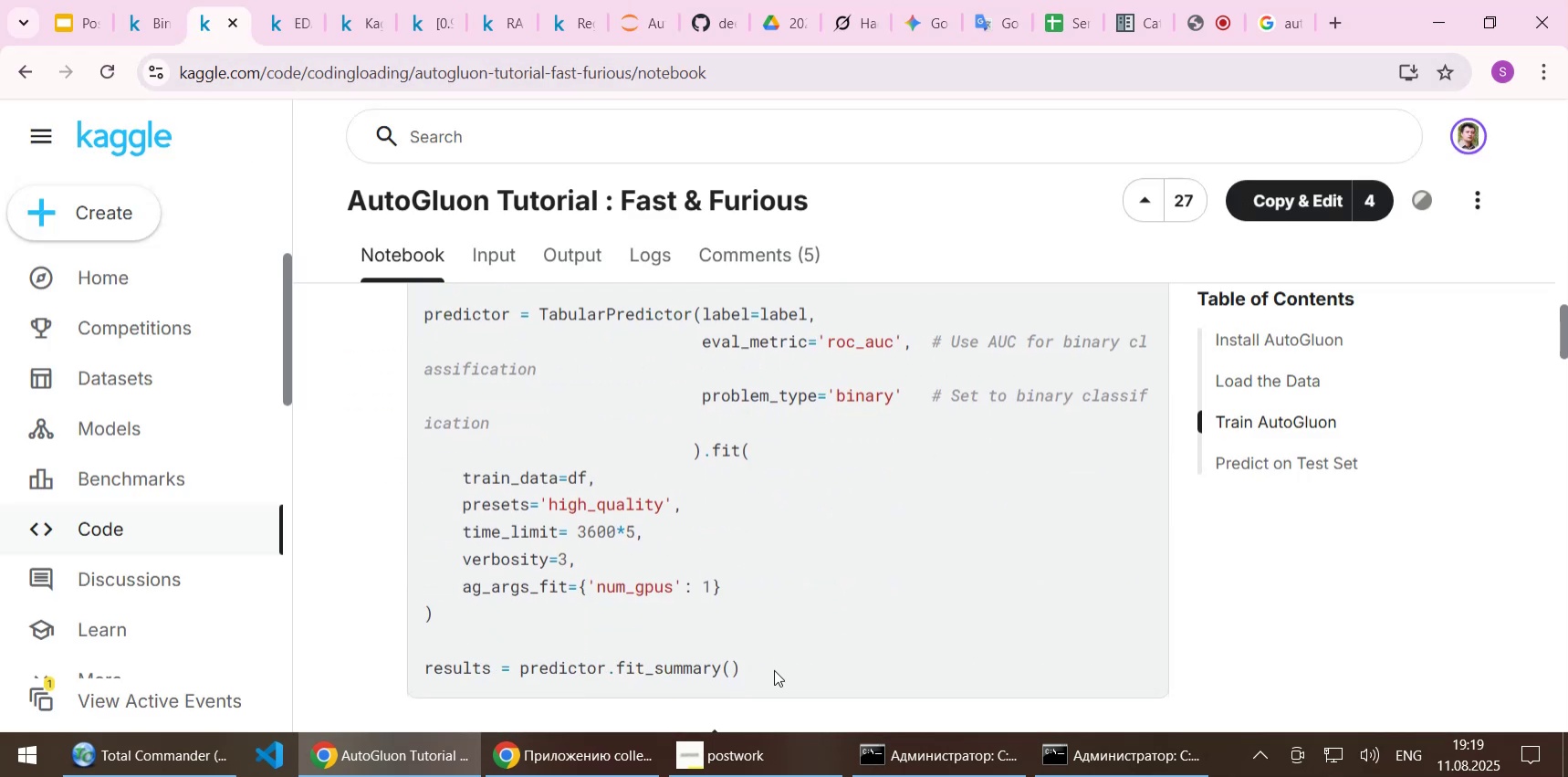 
left_click_drag(start_coordinate=[768, 671], to_coordinate=[428, 383])
 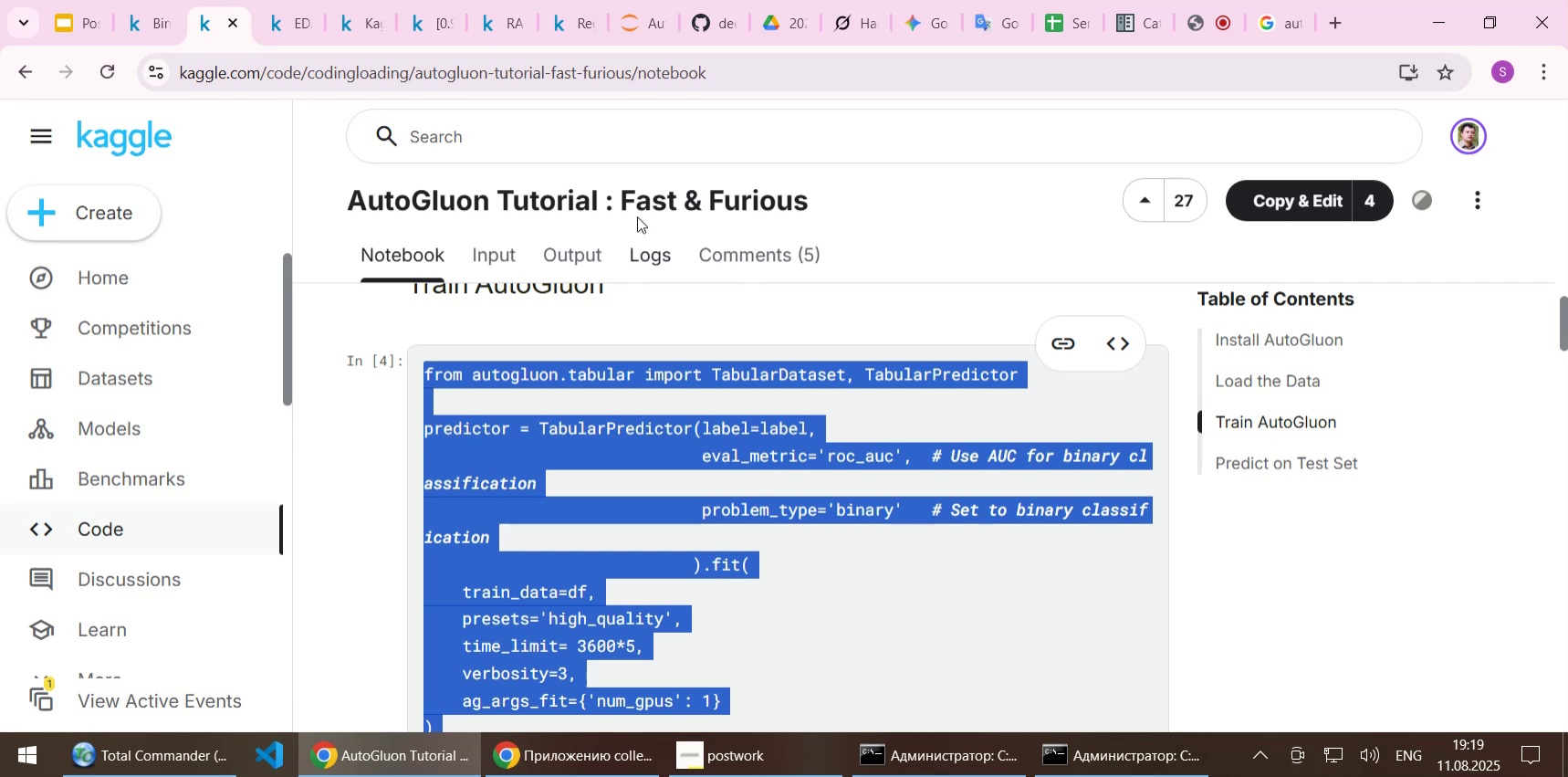 
scroll: coordinate [743, 580], scroll_direction: up, amount: 1.0
 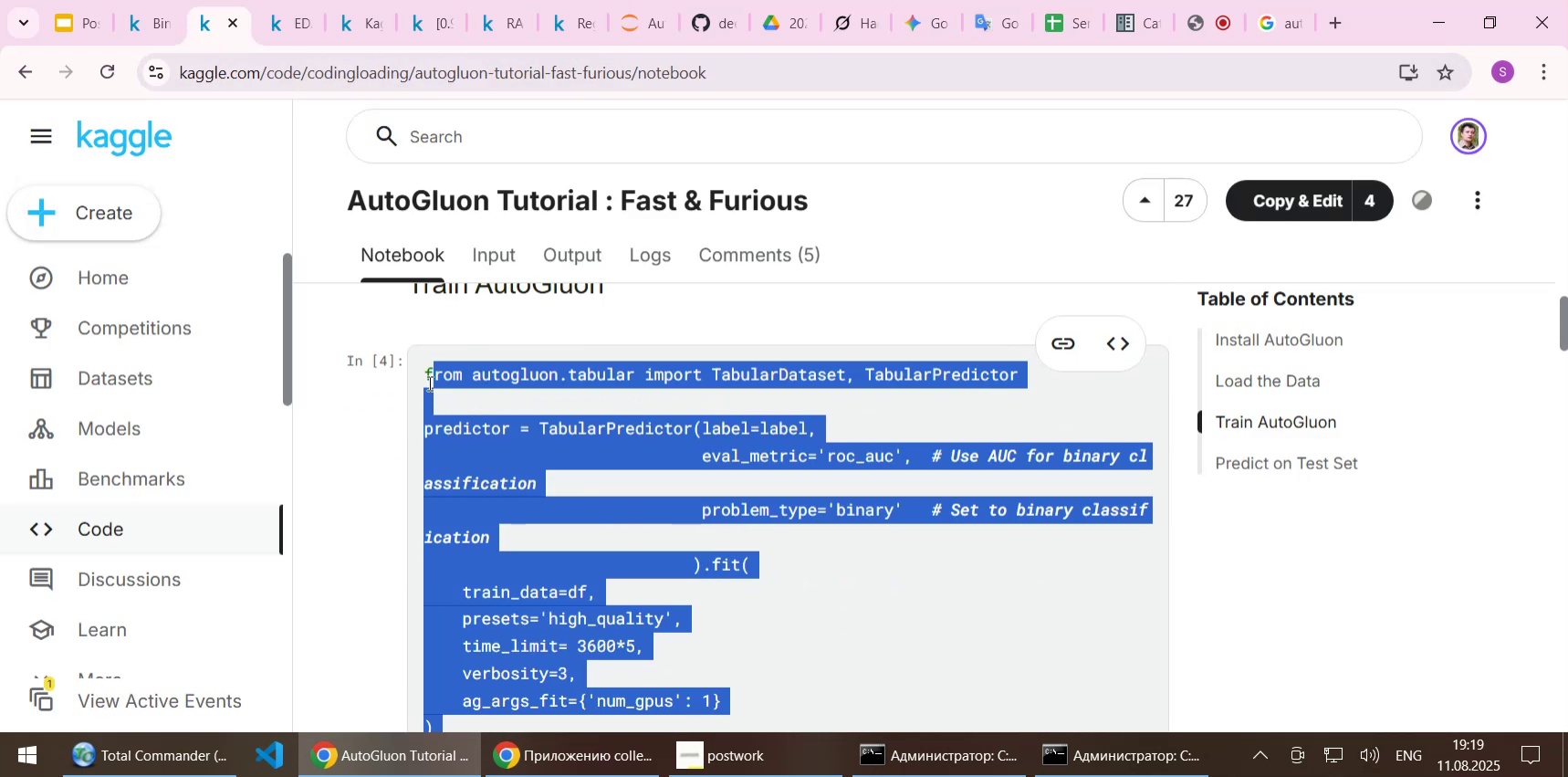 
key(Control+C)
 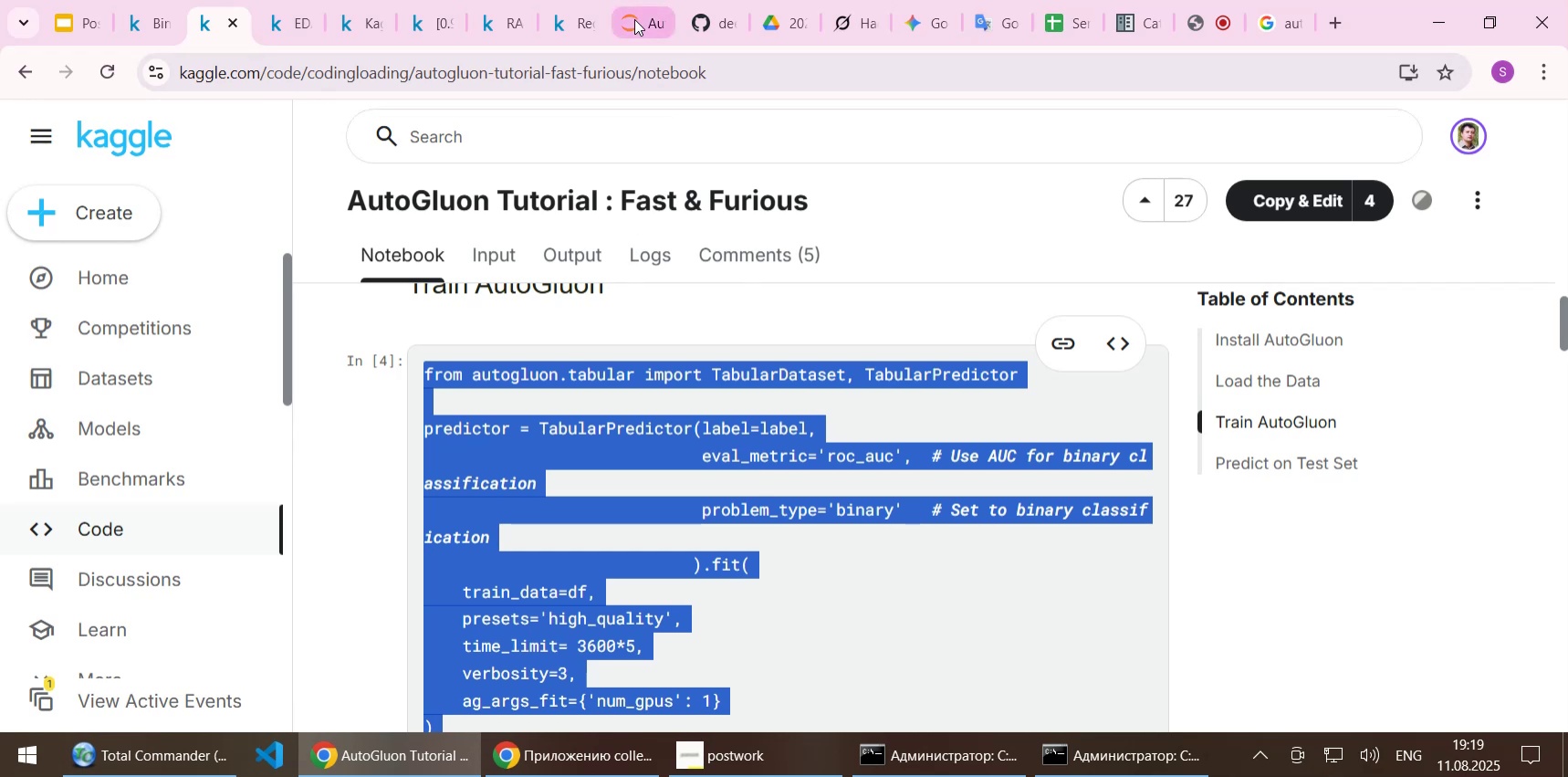 
left_click([634, 19])
 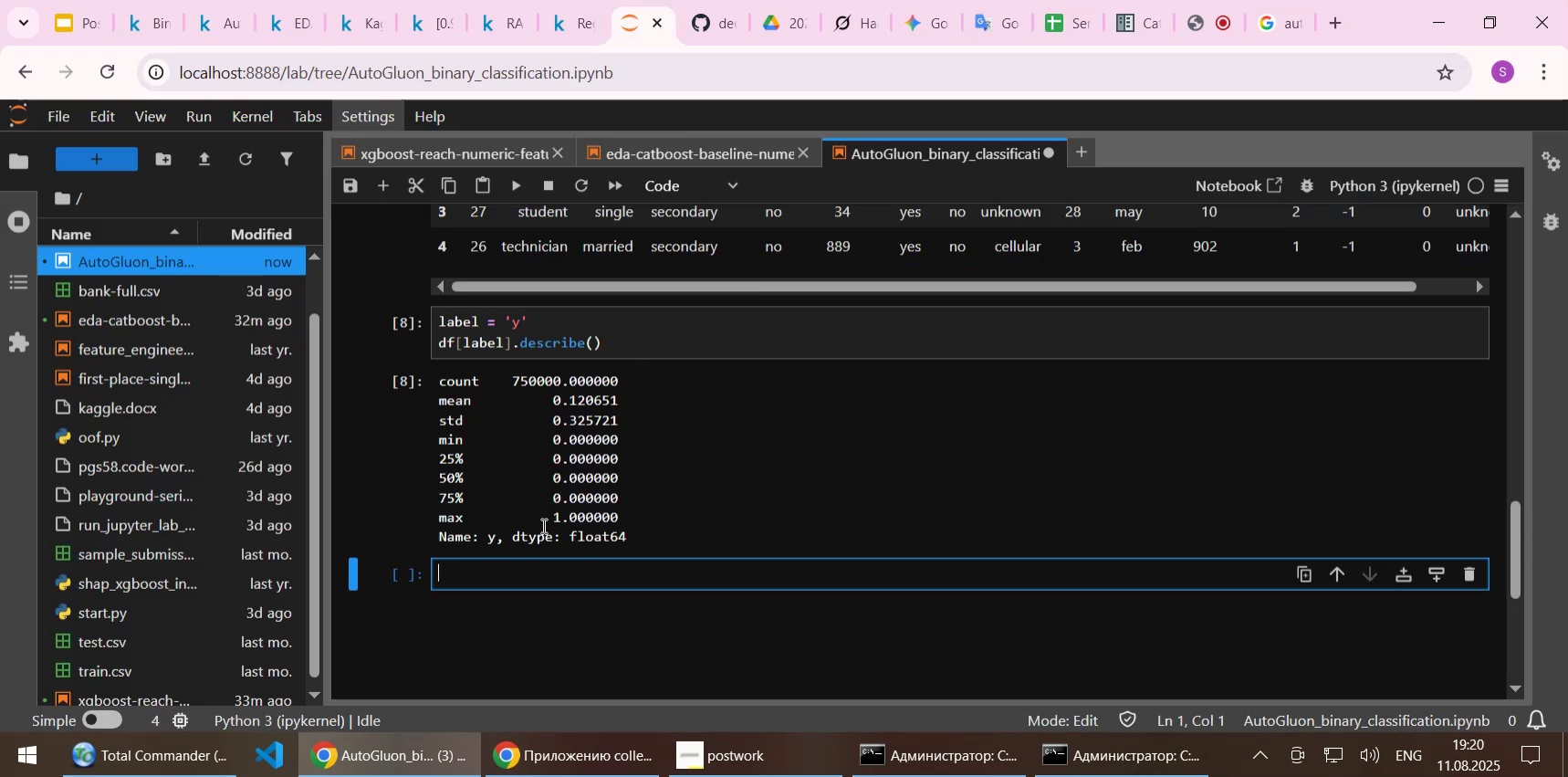 
key(Control+ControlLeft)
 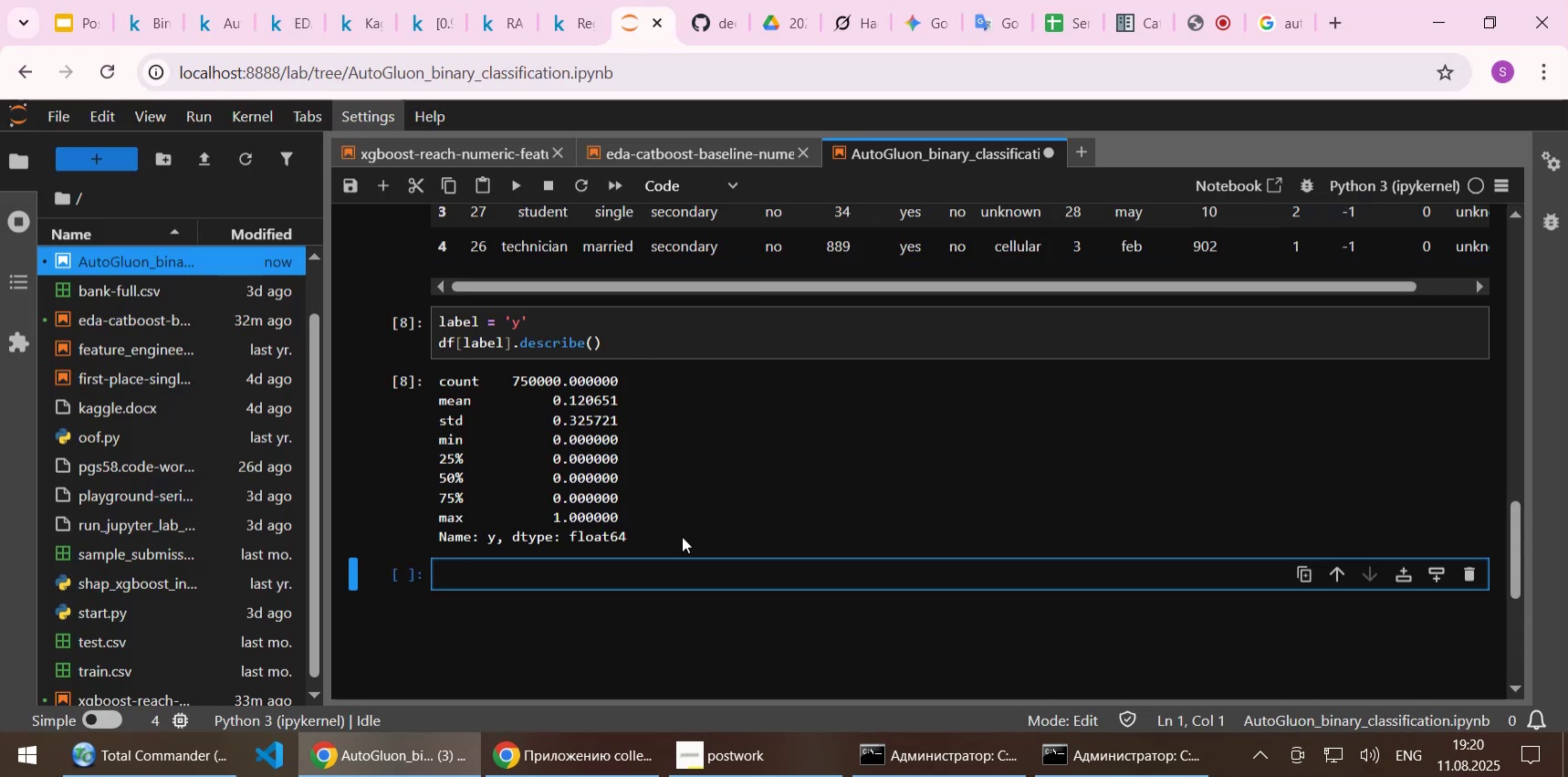 
key(Control+V)
 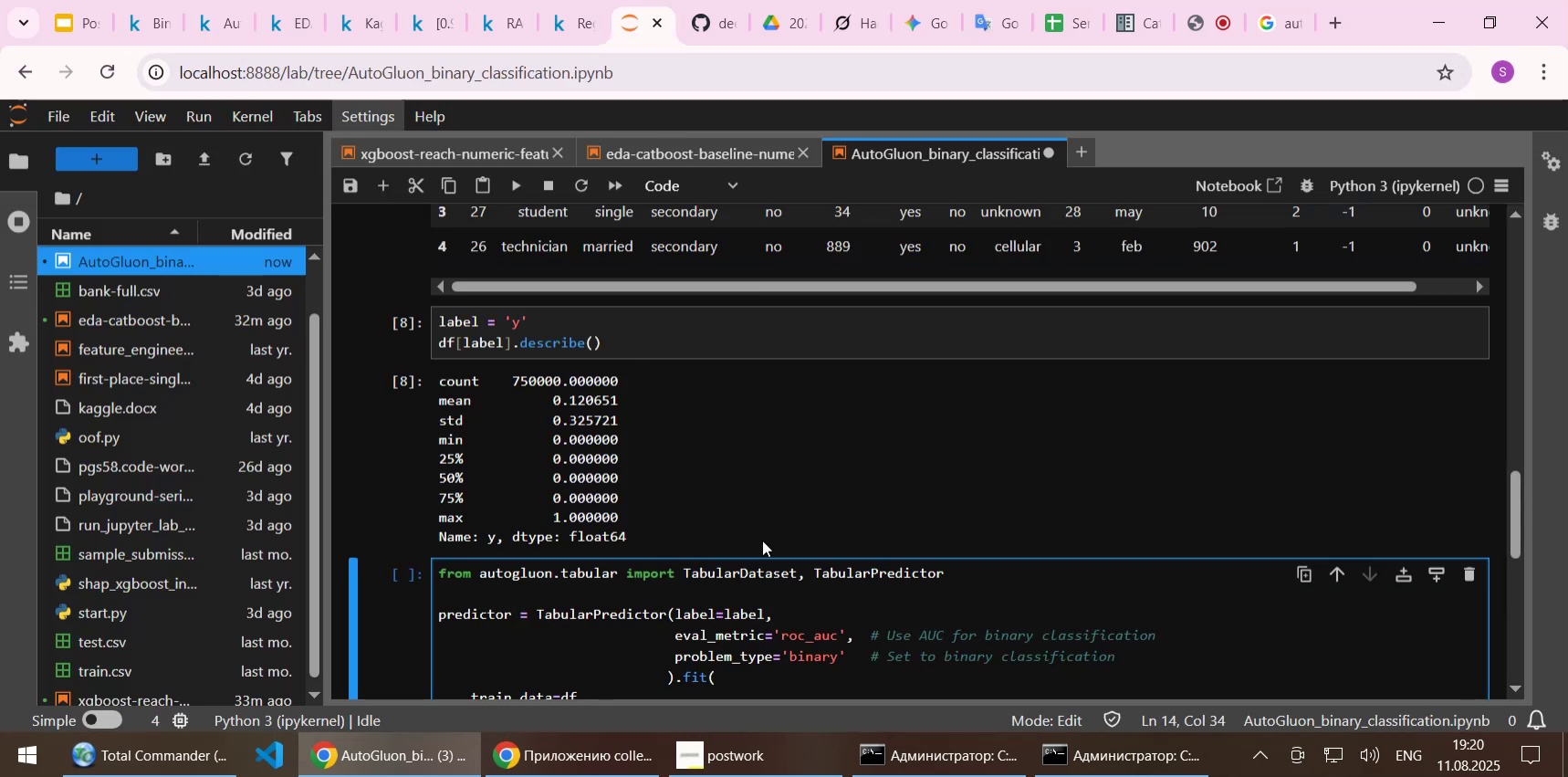 
scroll: coordinate [771, 619], scroll_direction: down, amount: 2.0
 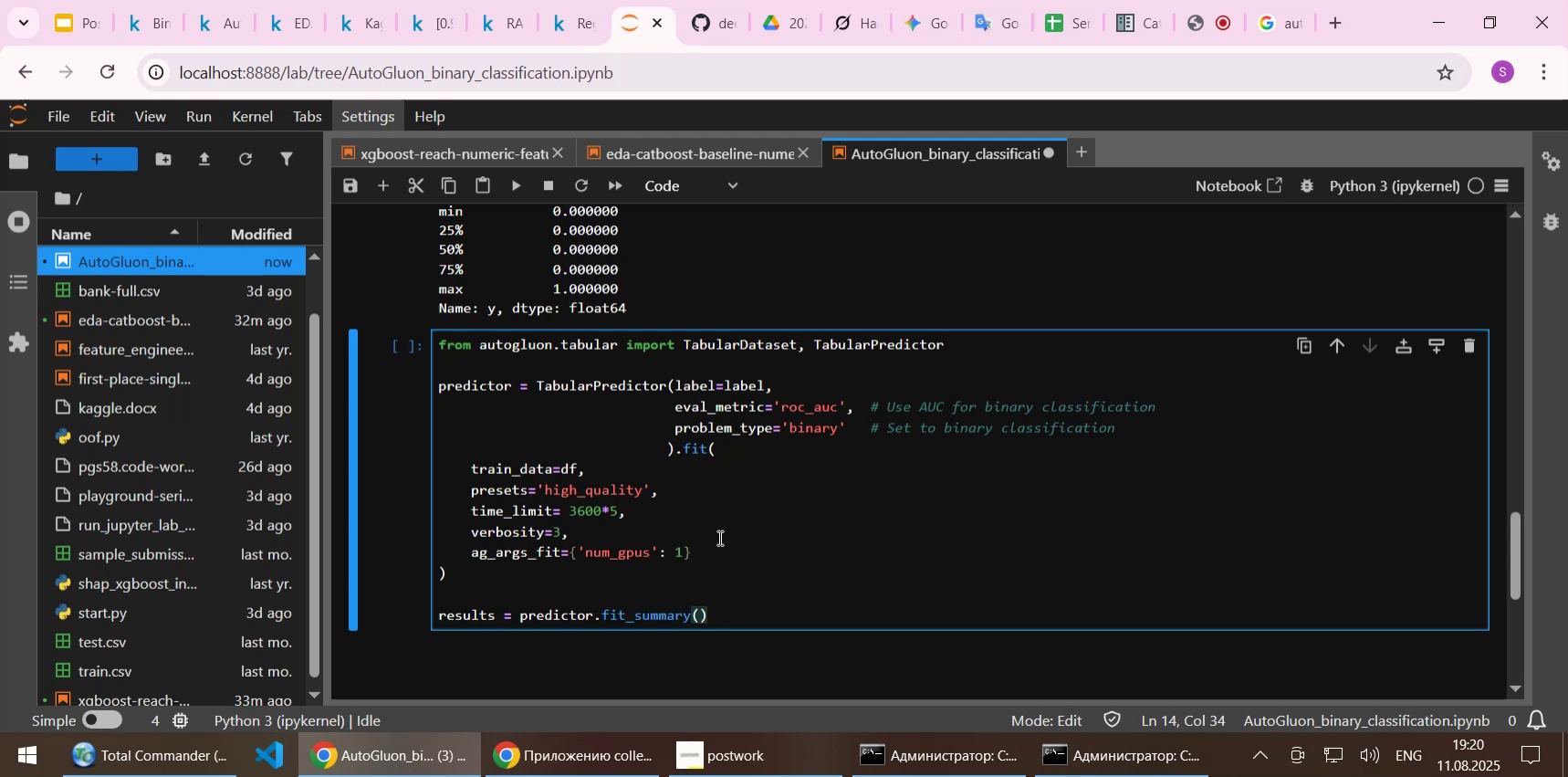 
wait(25.73)
 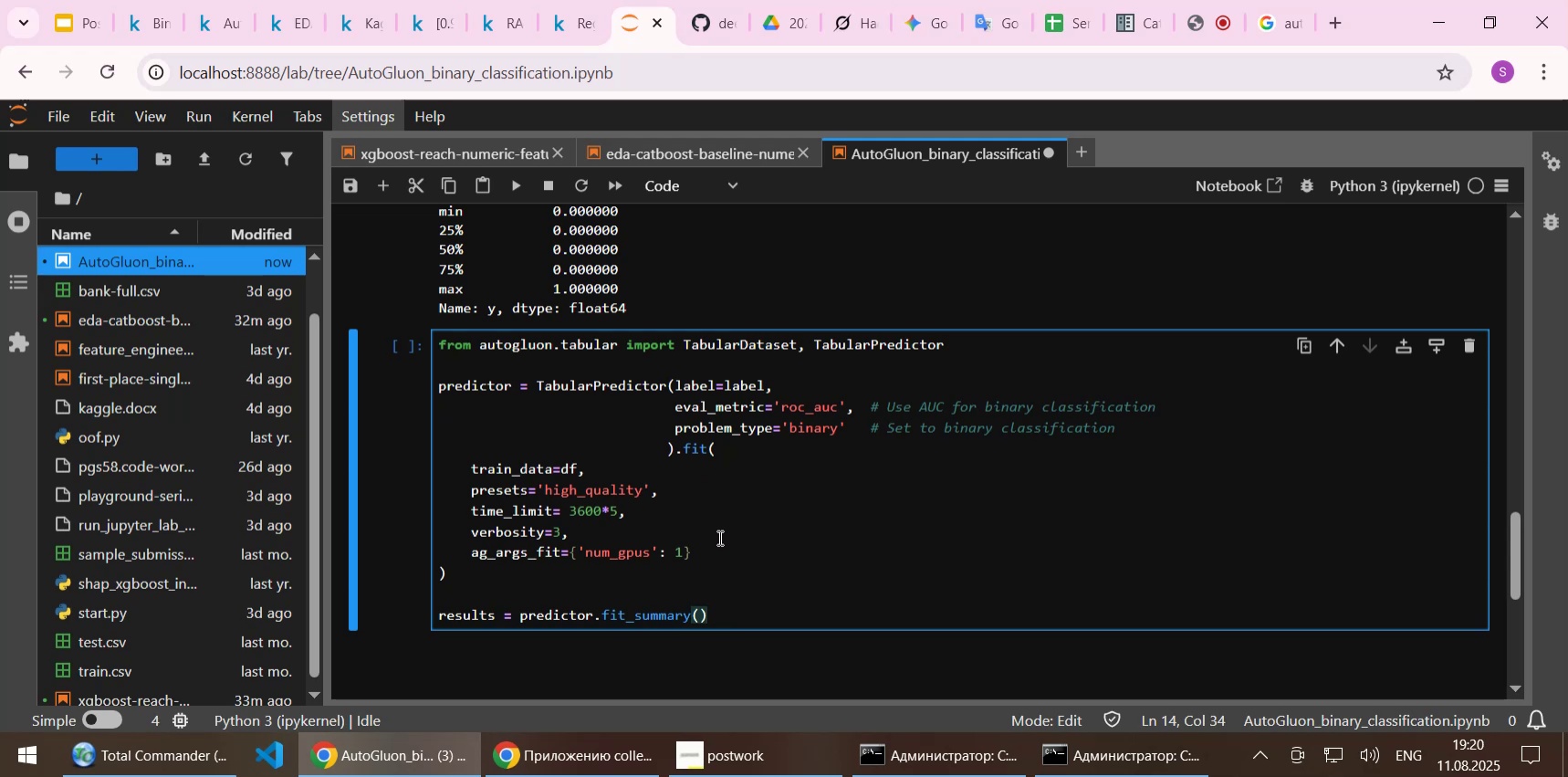 
left_click([574, 507])
 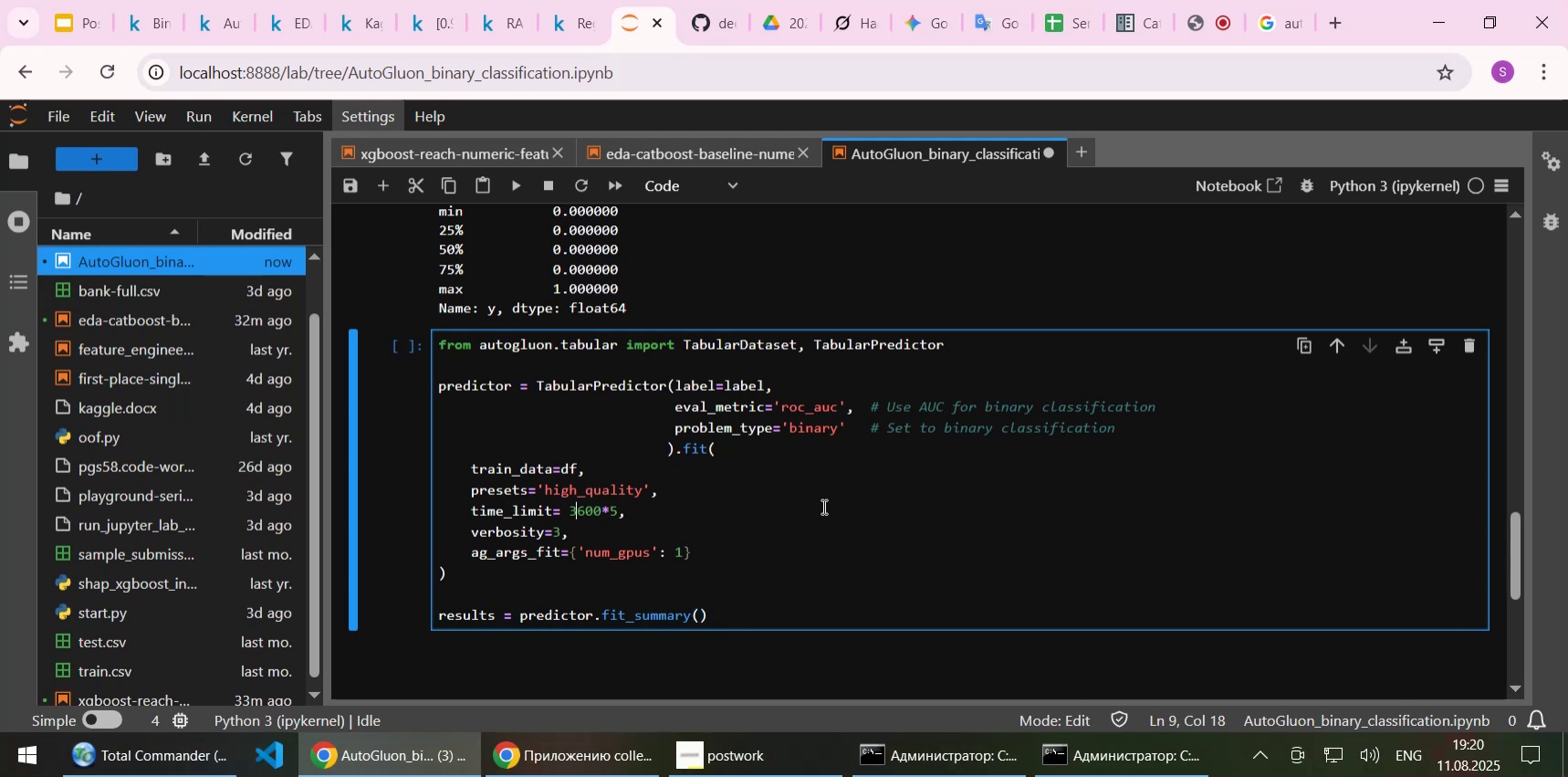 
key(ArrowLeft)
 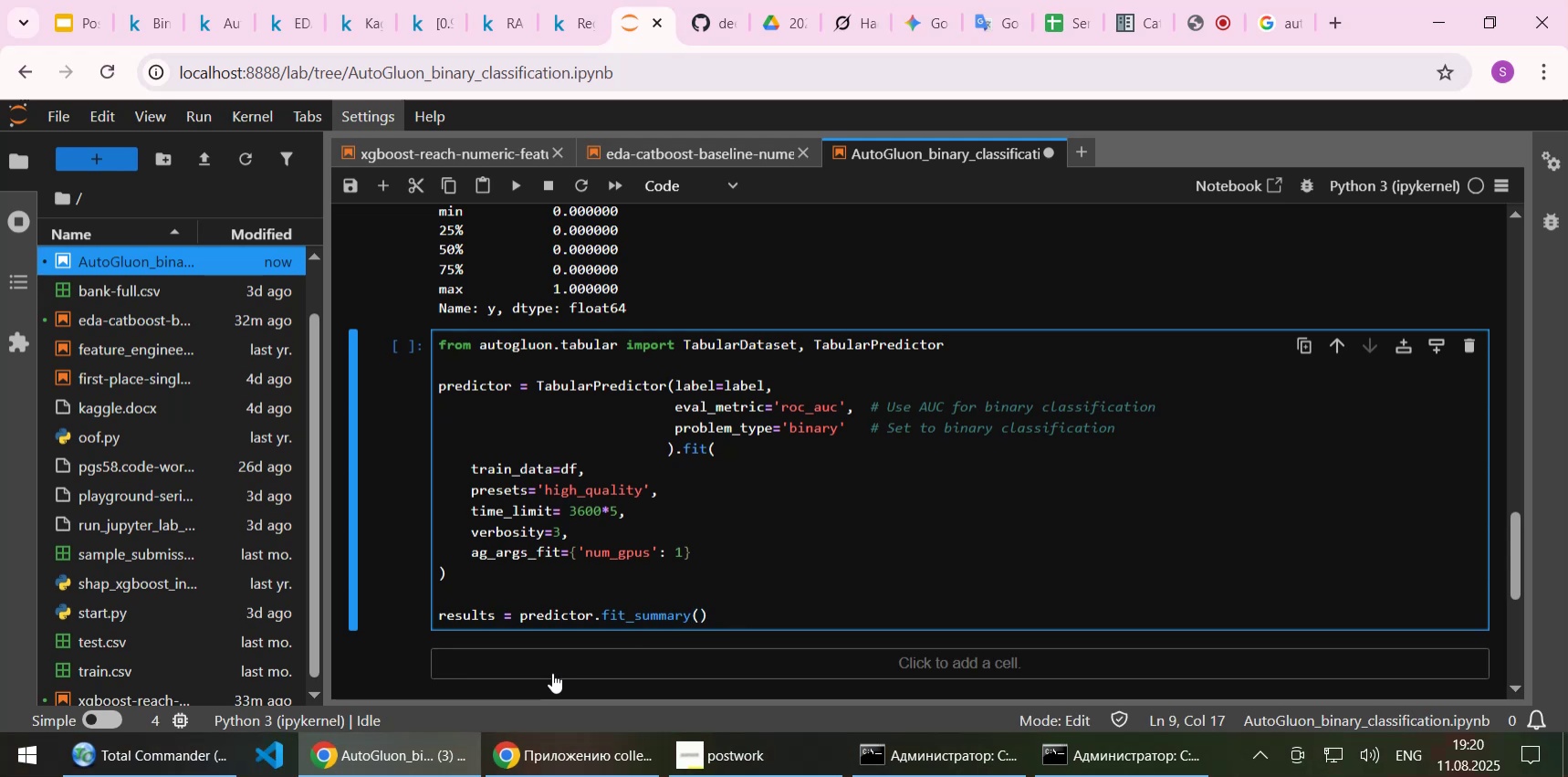 
left_click([213, 764])
 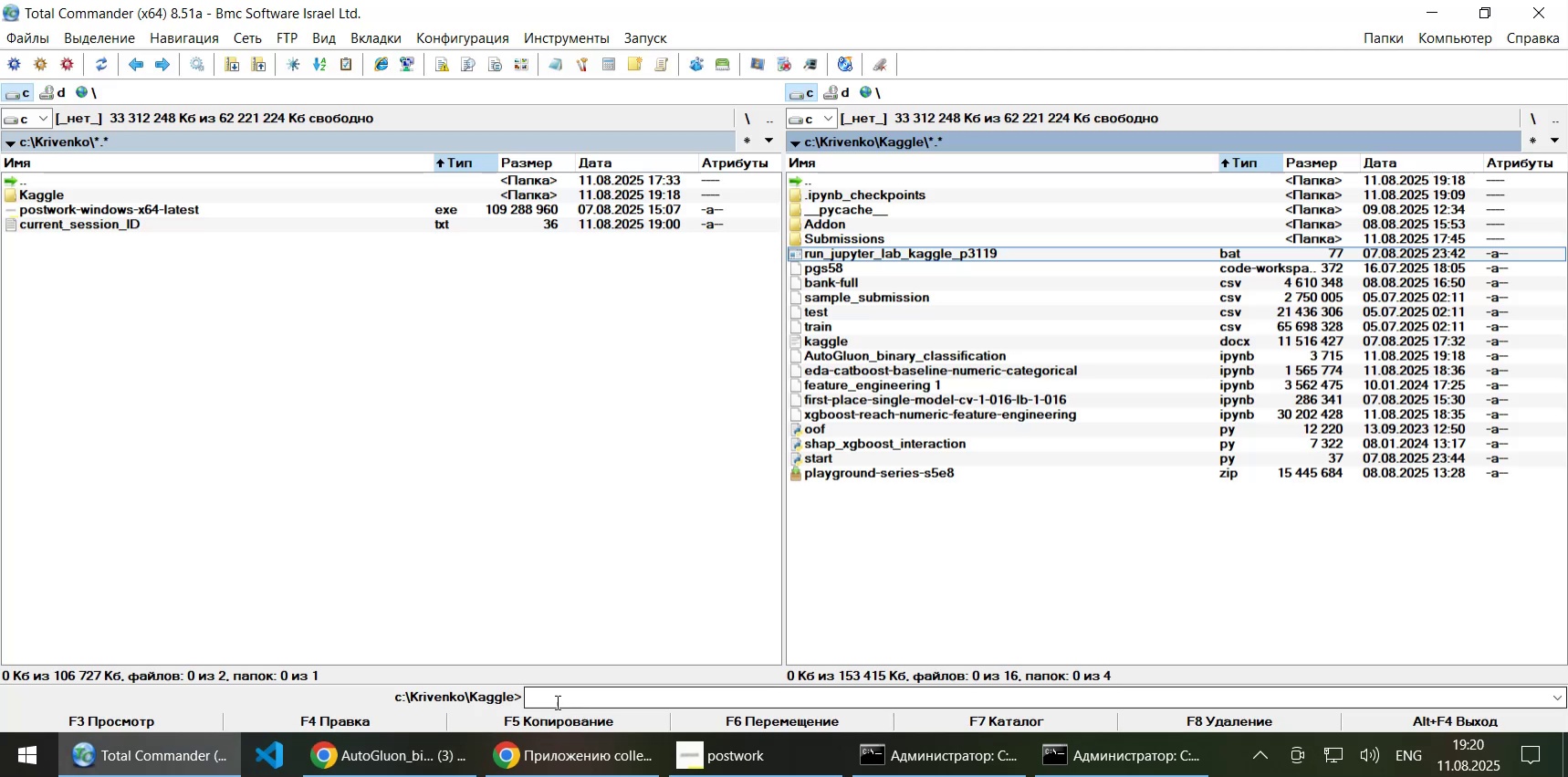 
left_click([556, 701])
 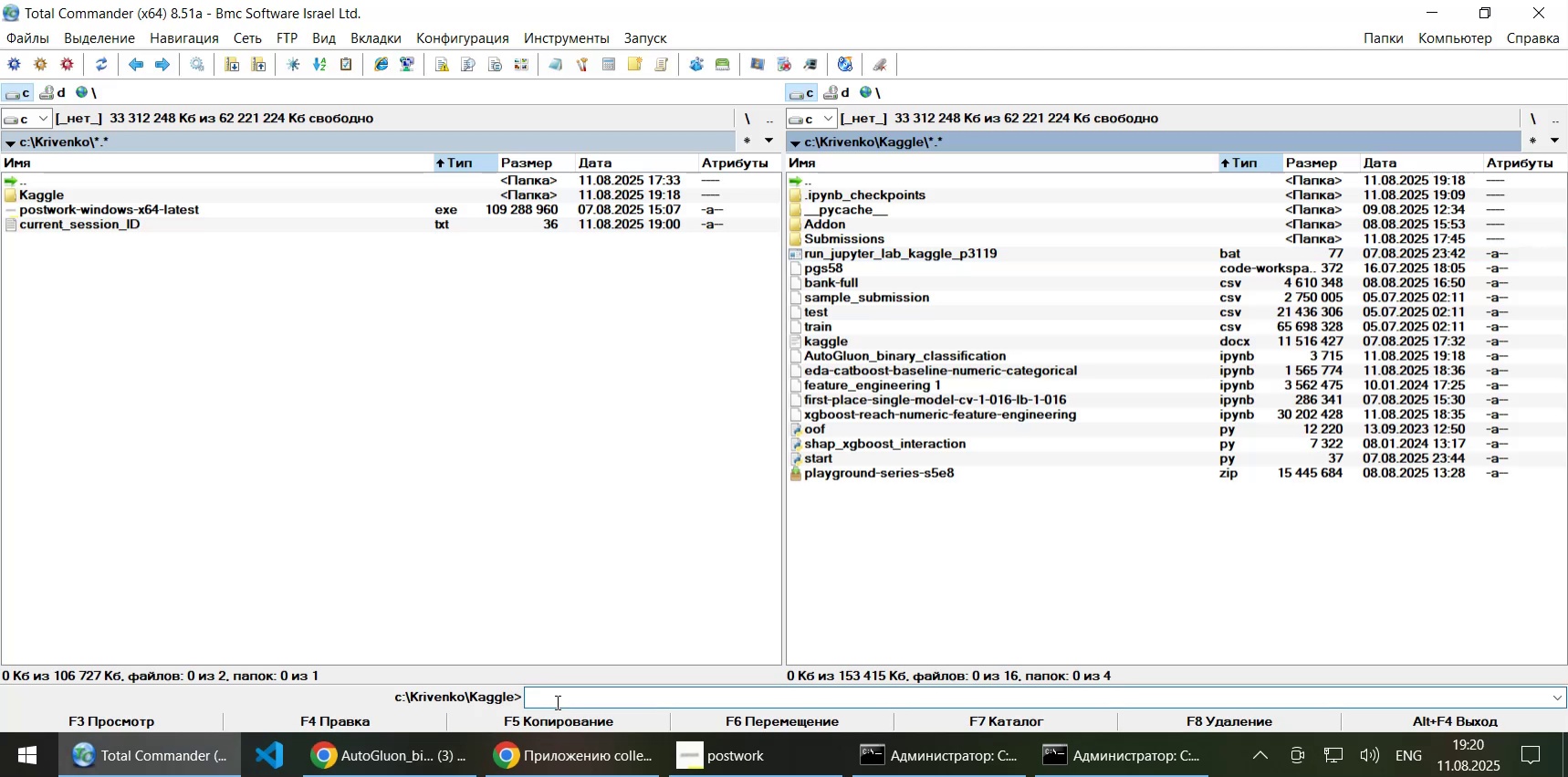 
type(calc)
 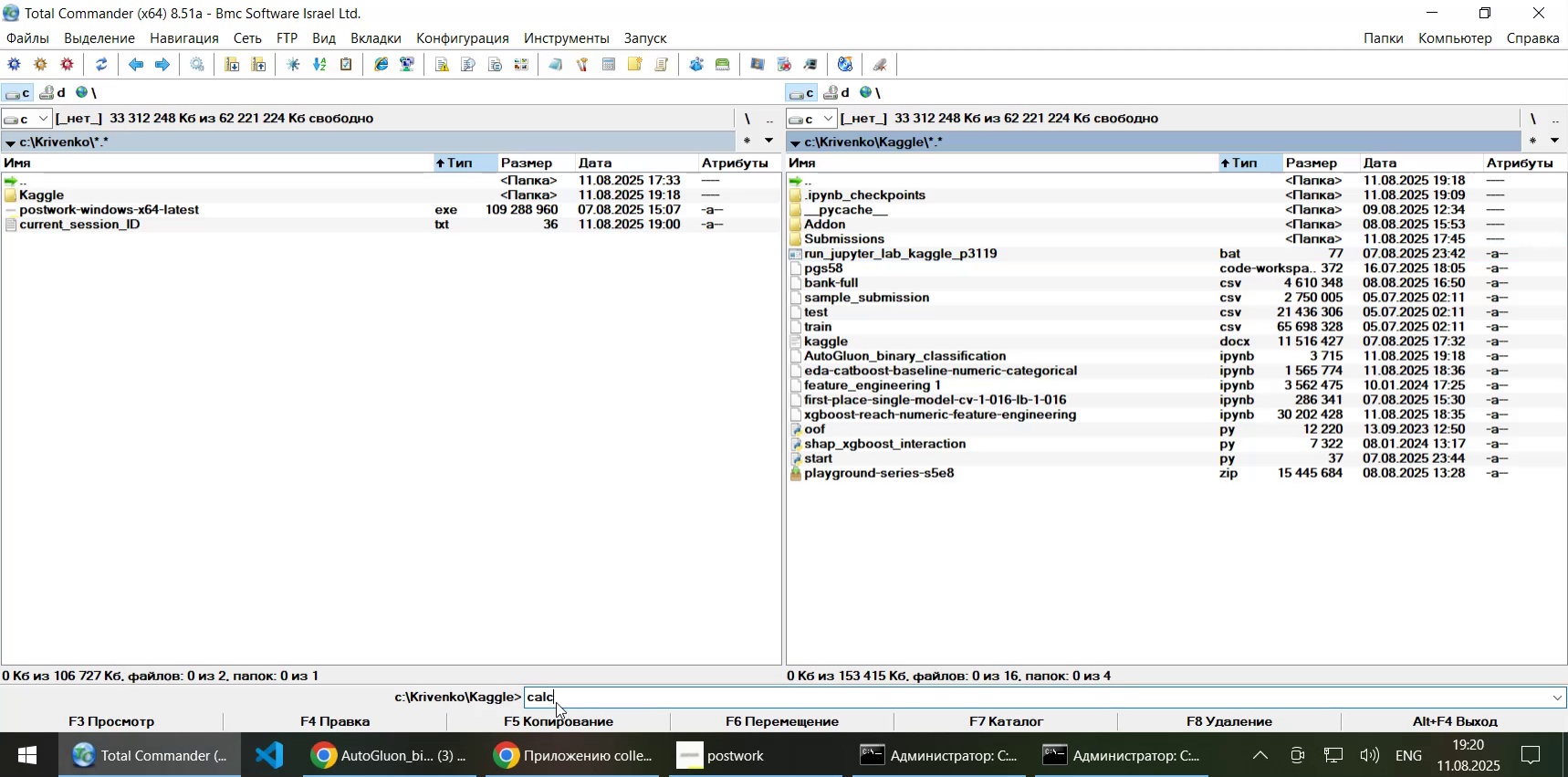 
key(Enter)
 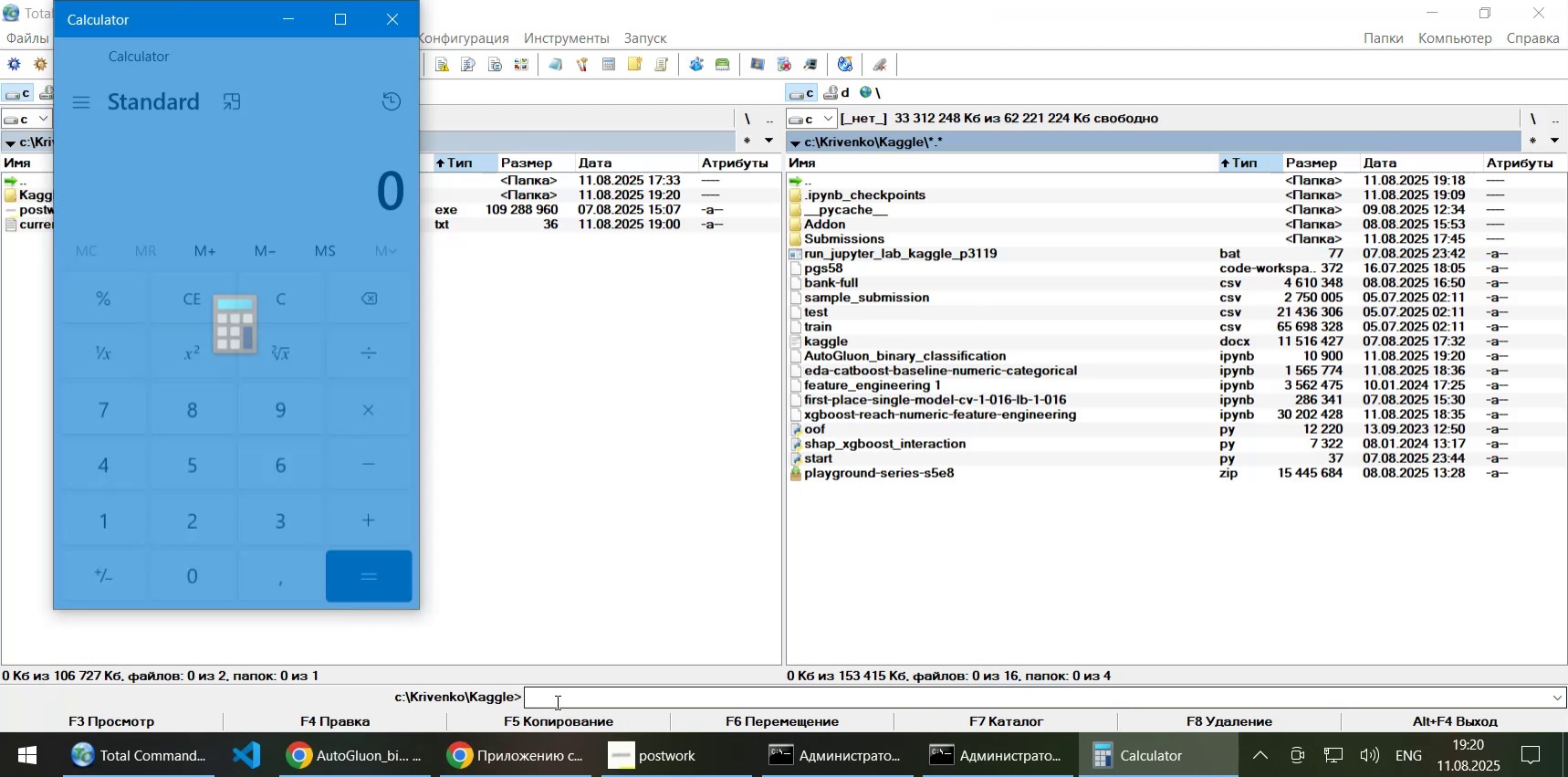 
key(Numpad6)
 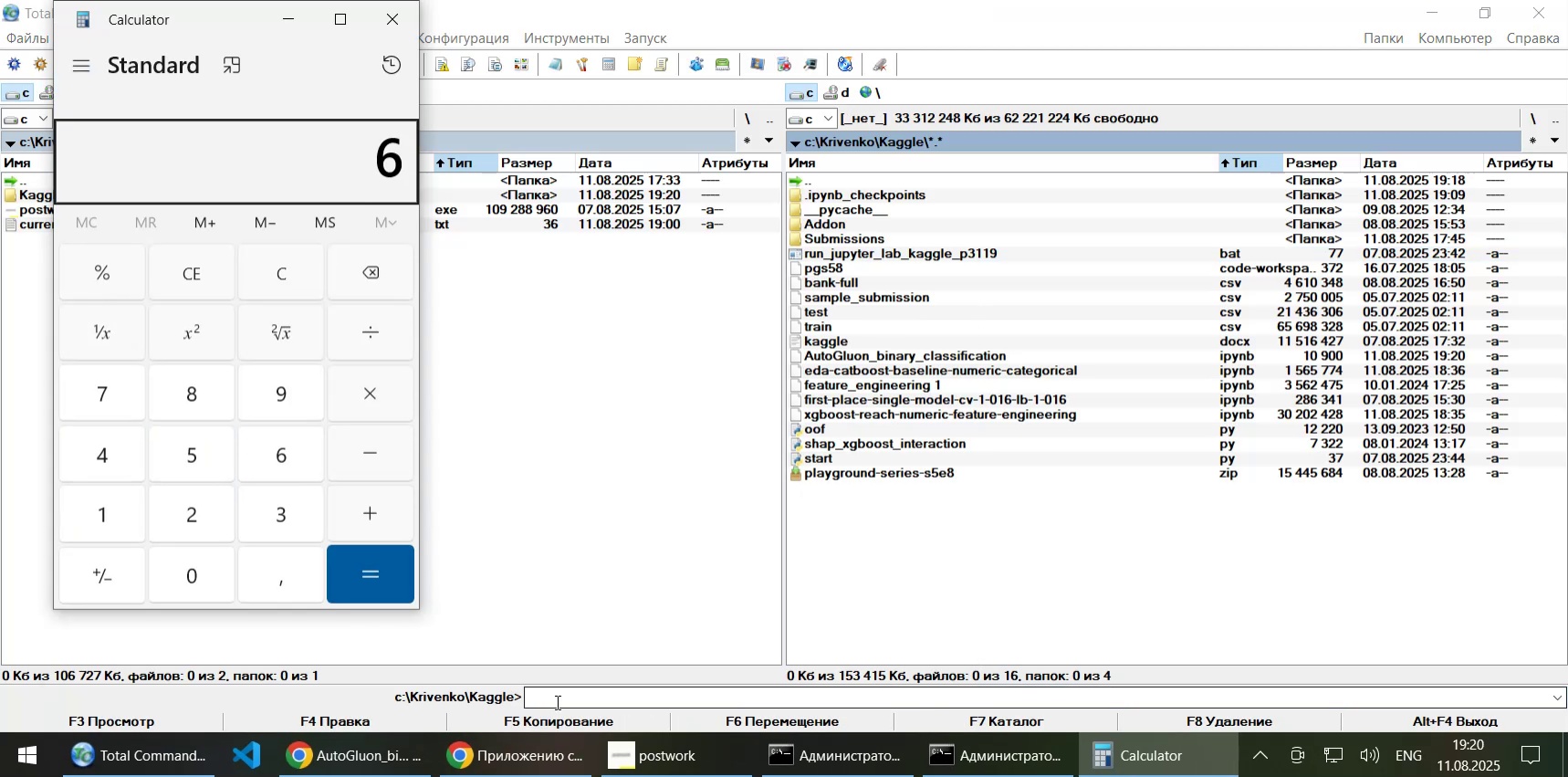 
key(Numpad0)
 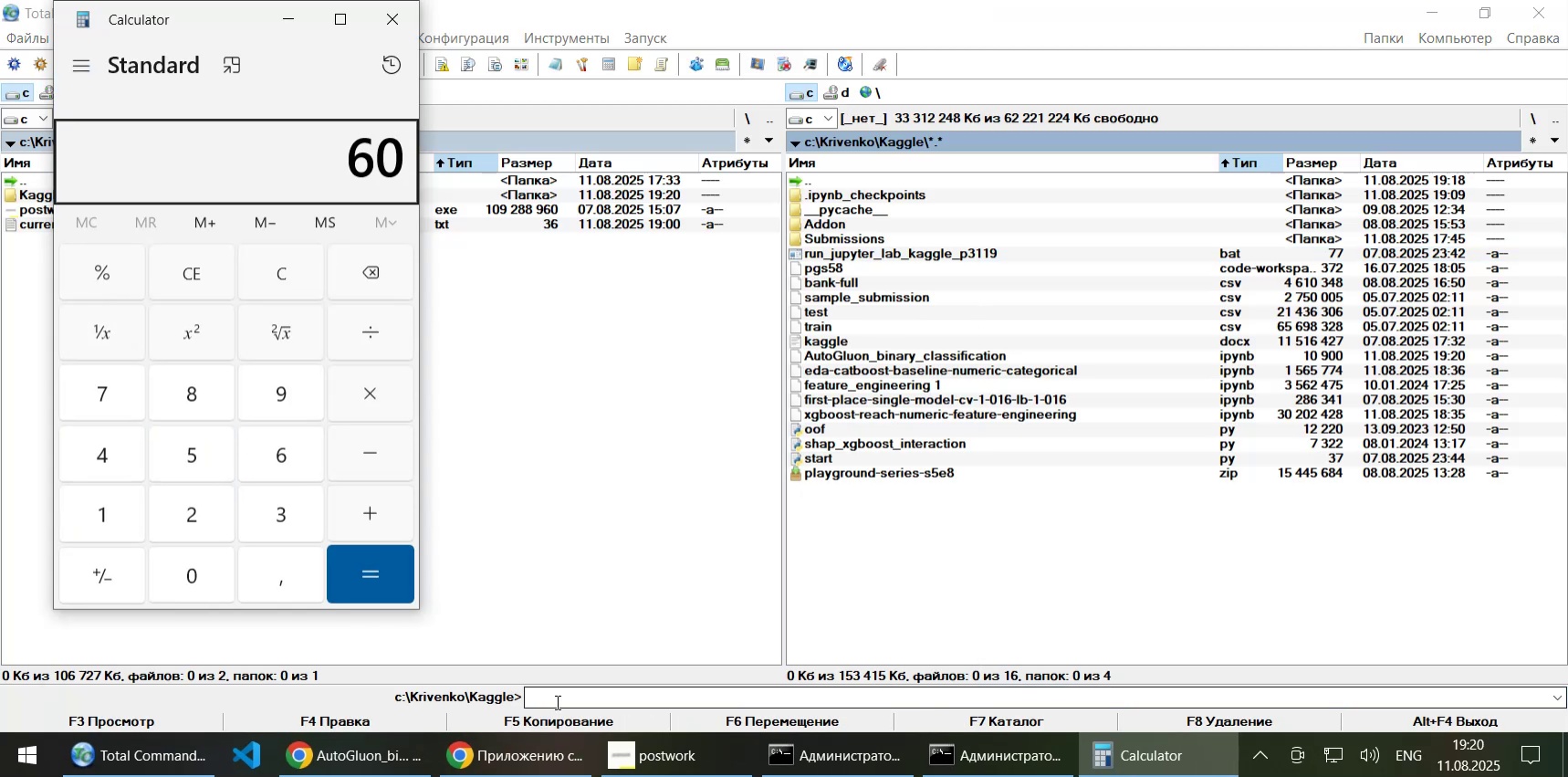 
key(NumpadMultiply)
 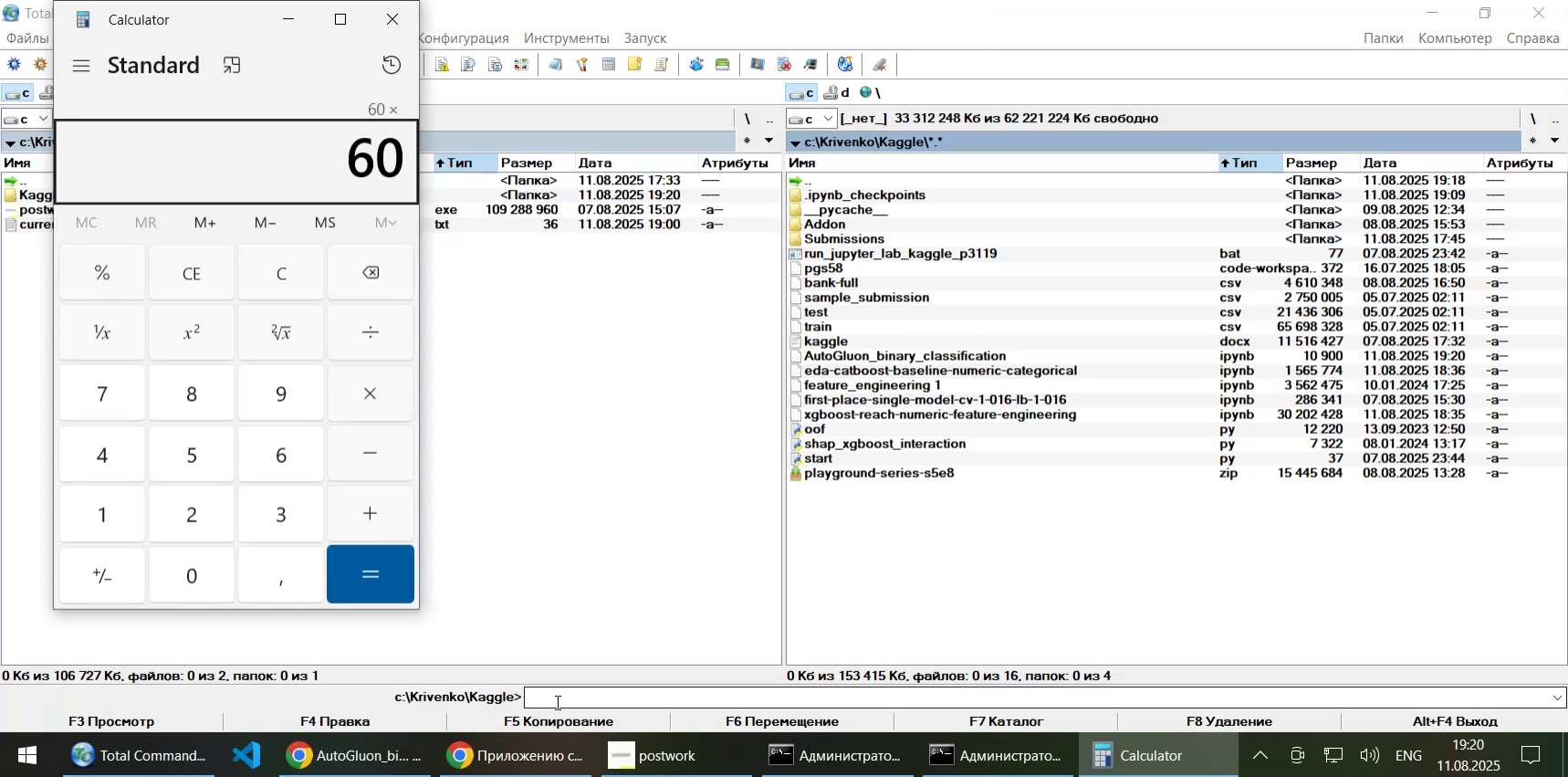 
key(Numpad6)
 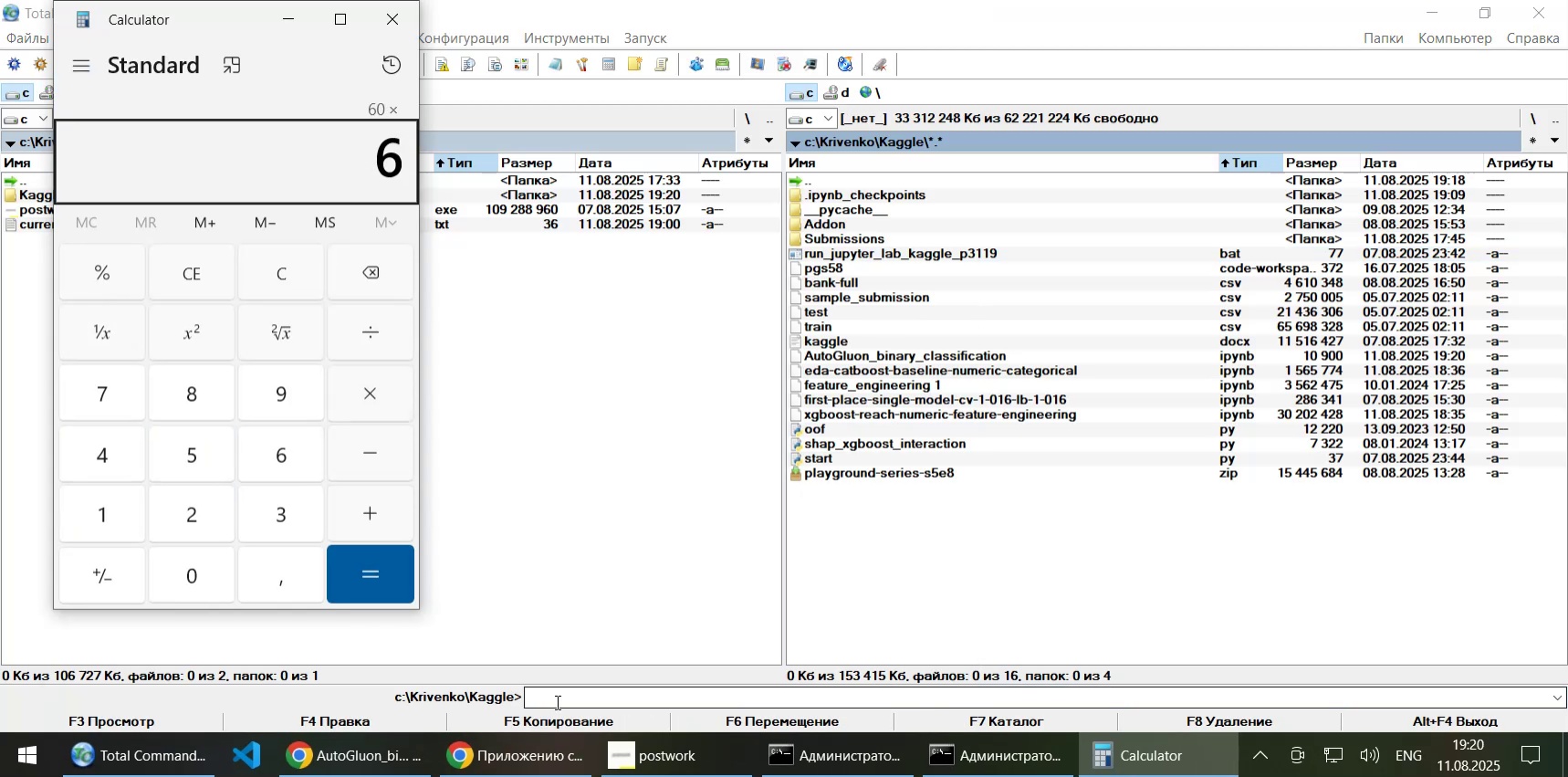 
key(Numpad0)
 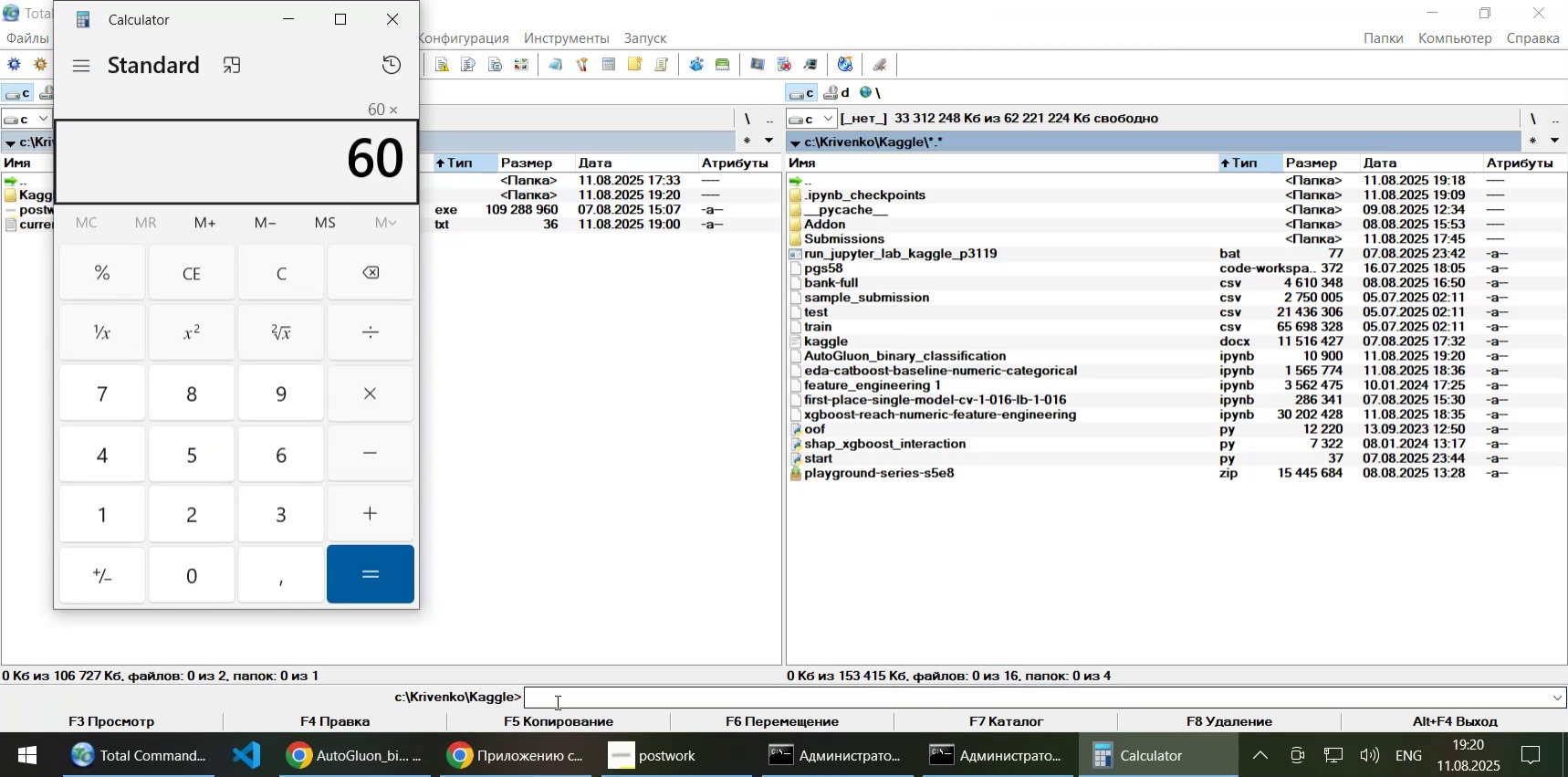 
key(NumpadEnter)
 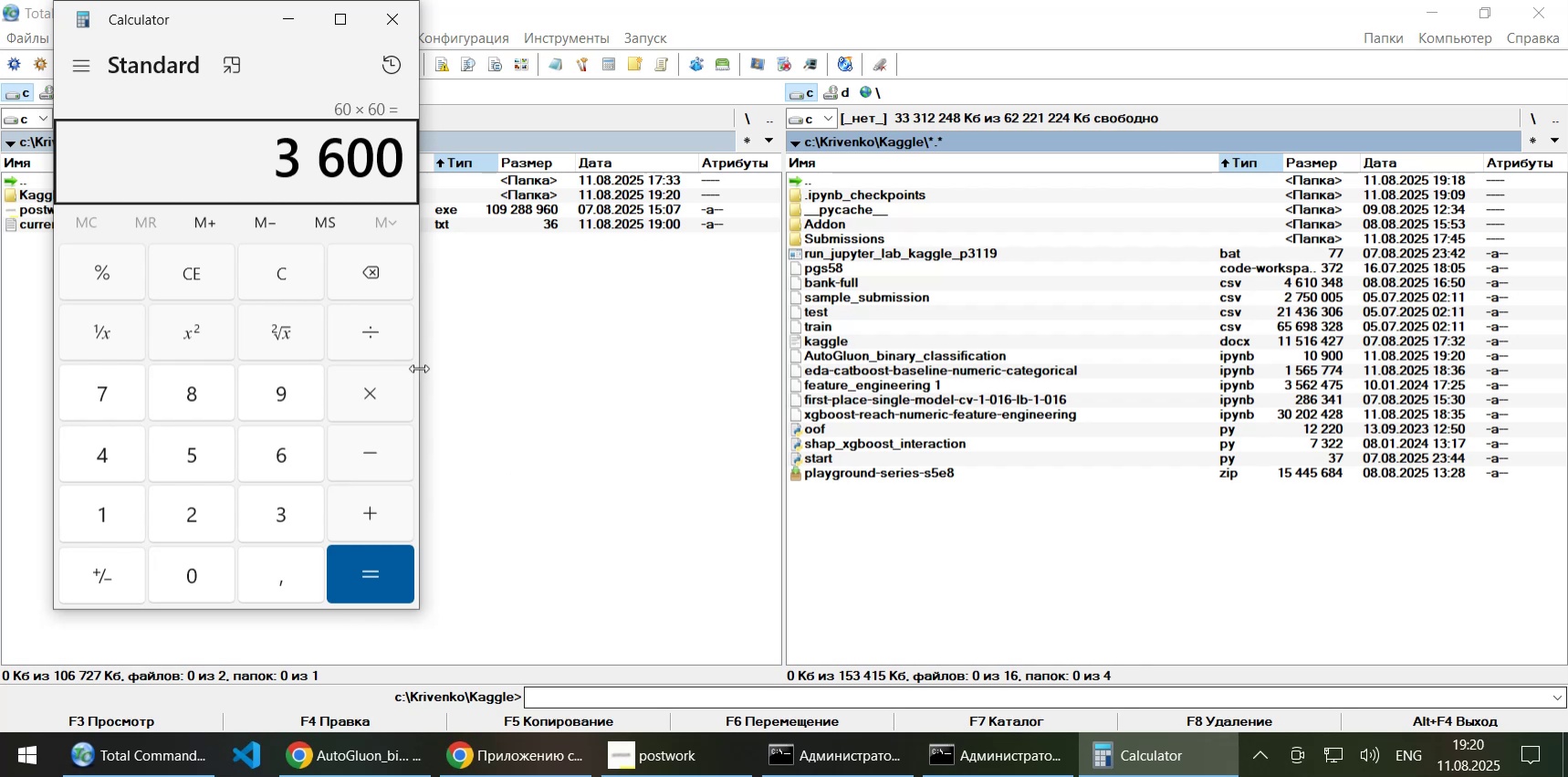 
left_click([282, 19])
 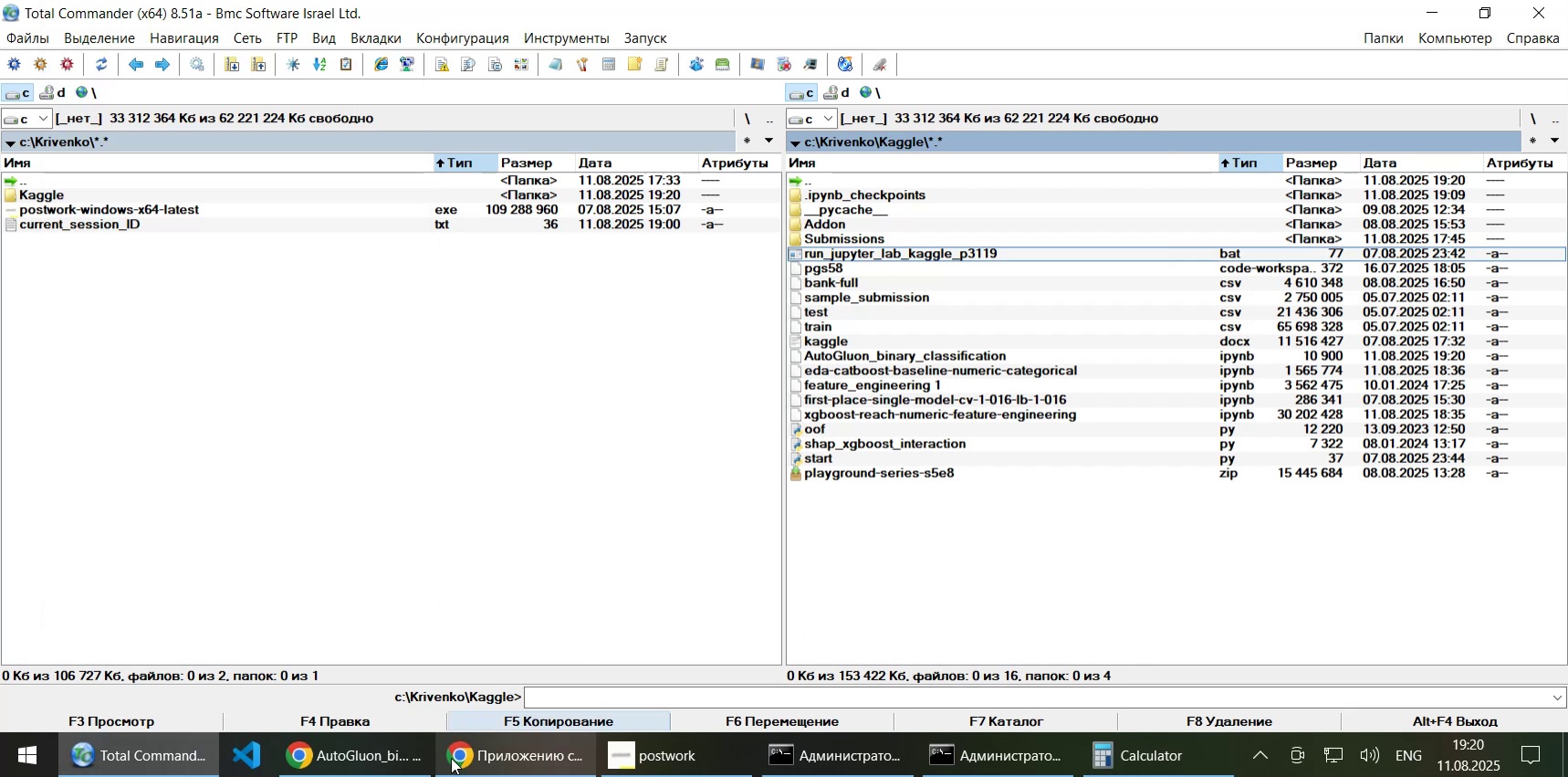 
left_click([365, 755])
 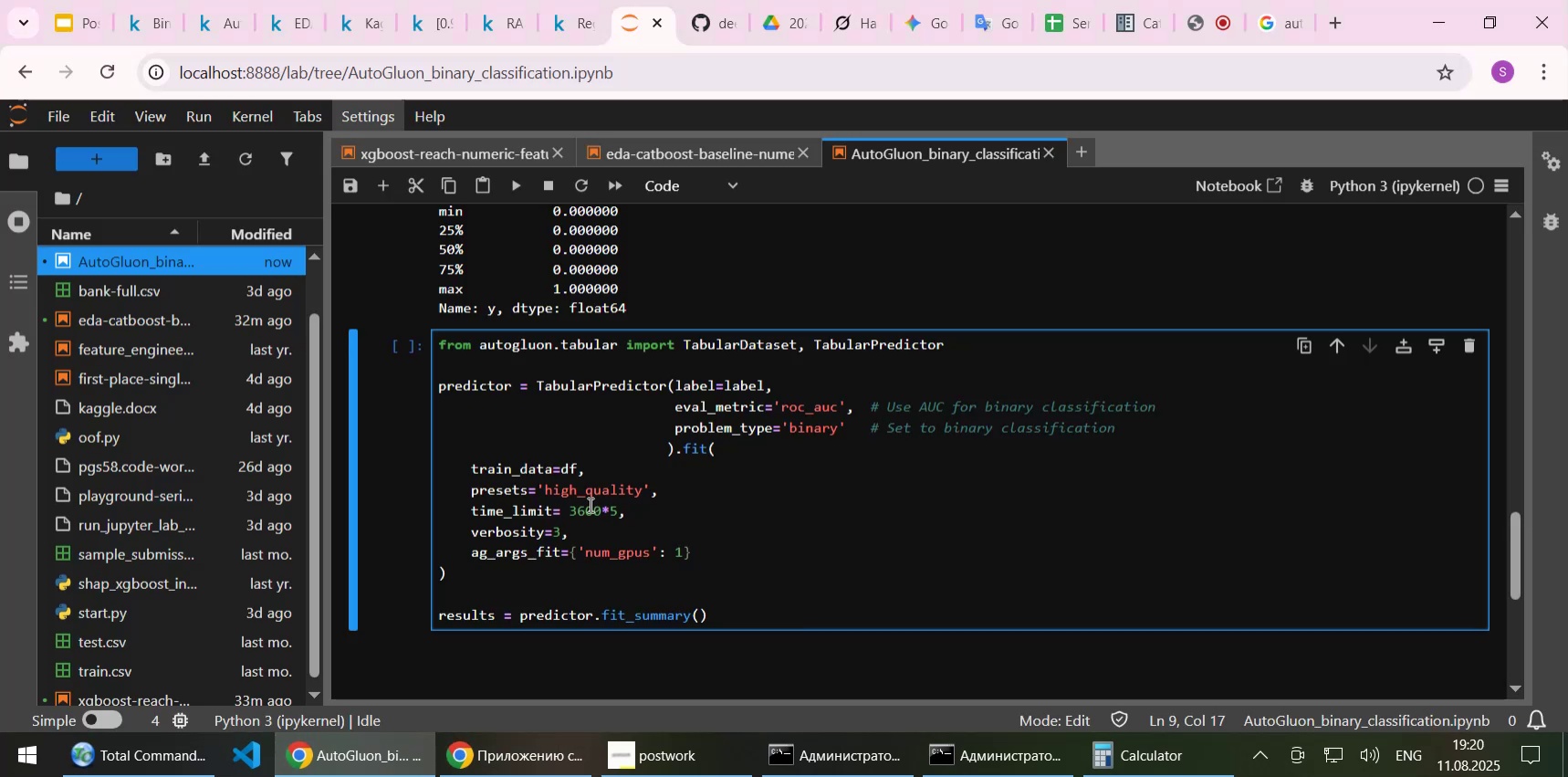 
left_click([588, 505])
 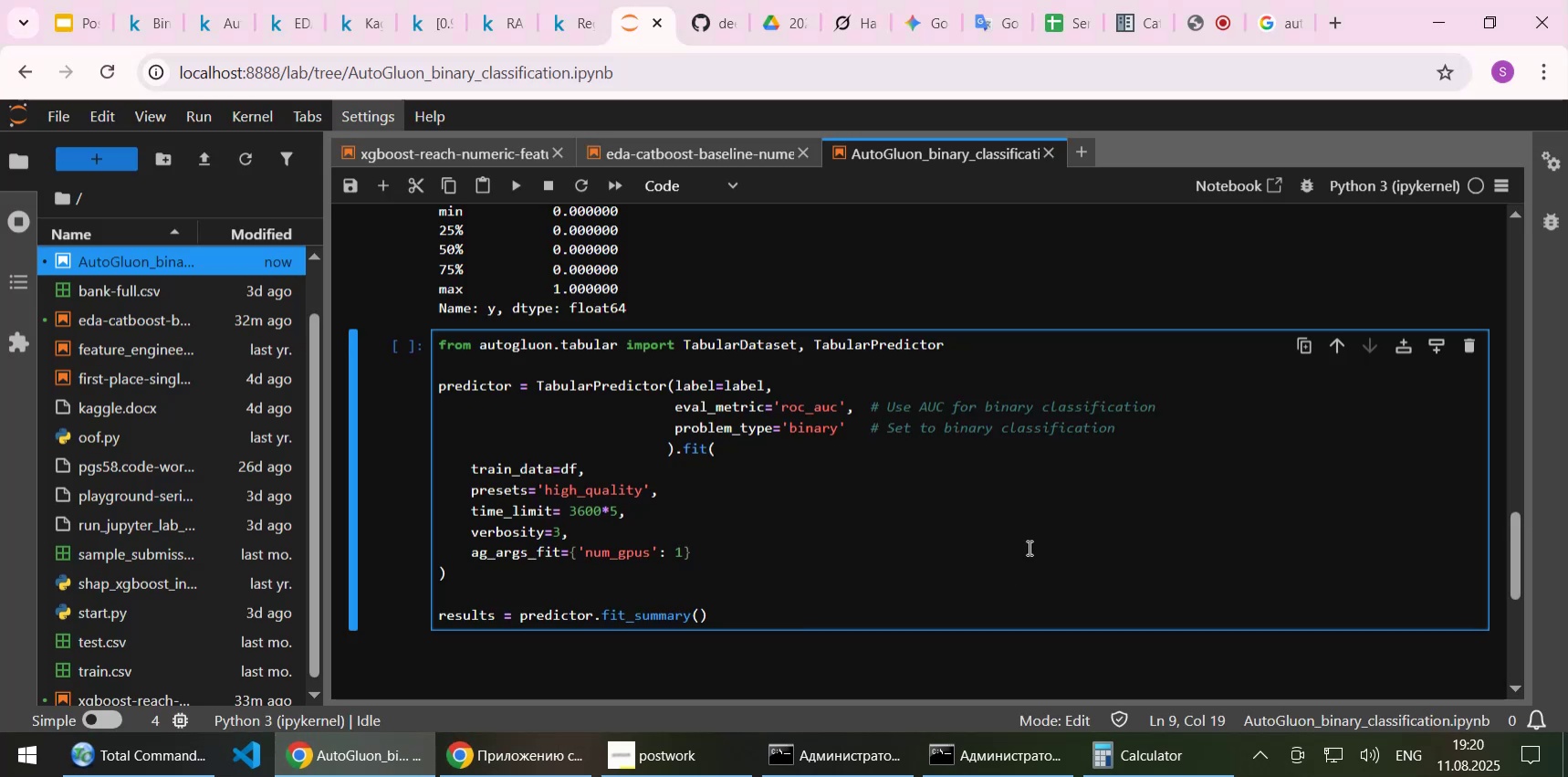 
key(ArrowLeft)
 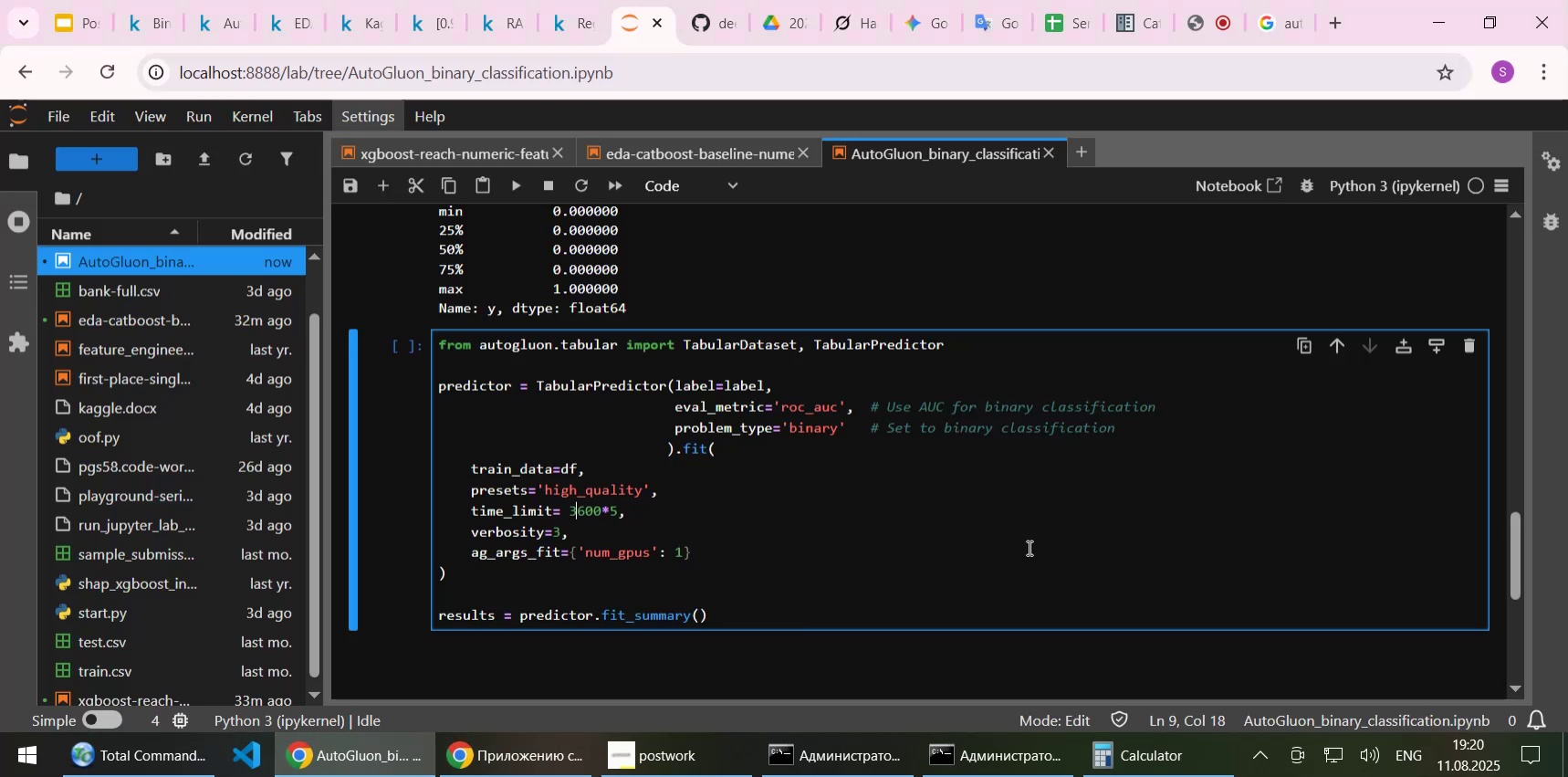 
key(ArrowLeft)
 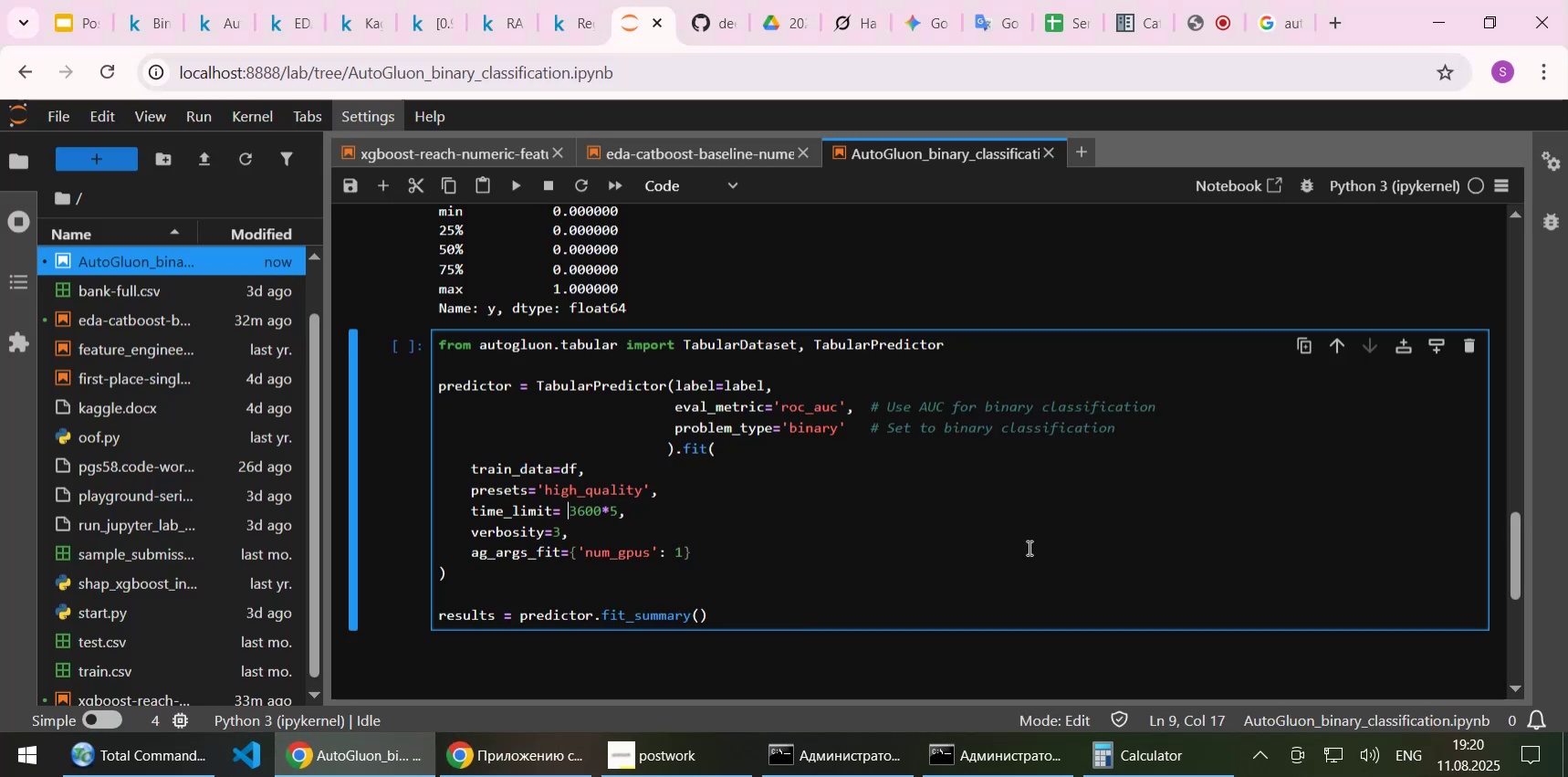 
type([Delete][Delete][Delete][Delete][Delete][Delete]120)
 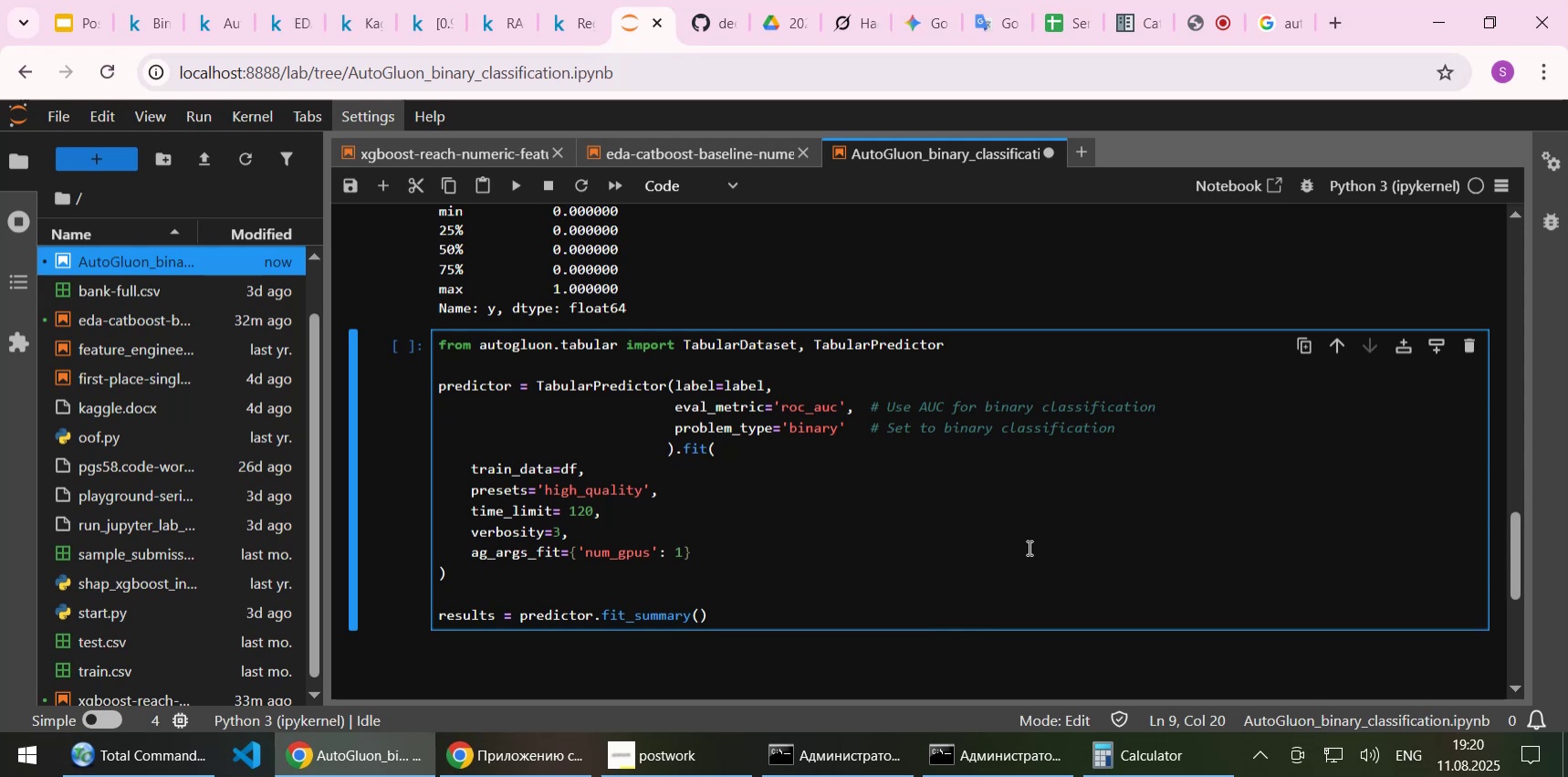 
hold_key(key=ShiftLeft, duration=0.56)
 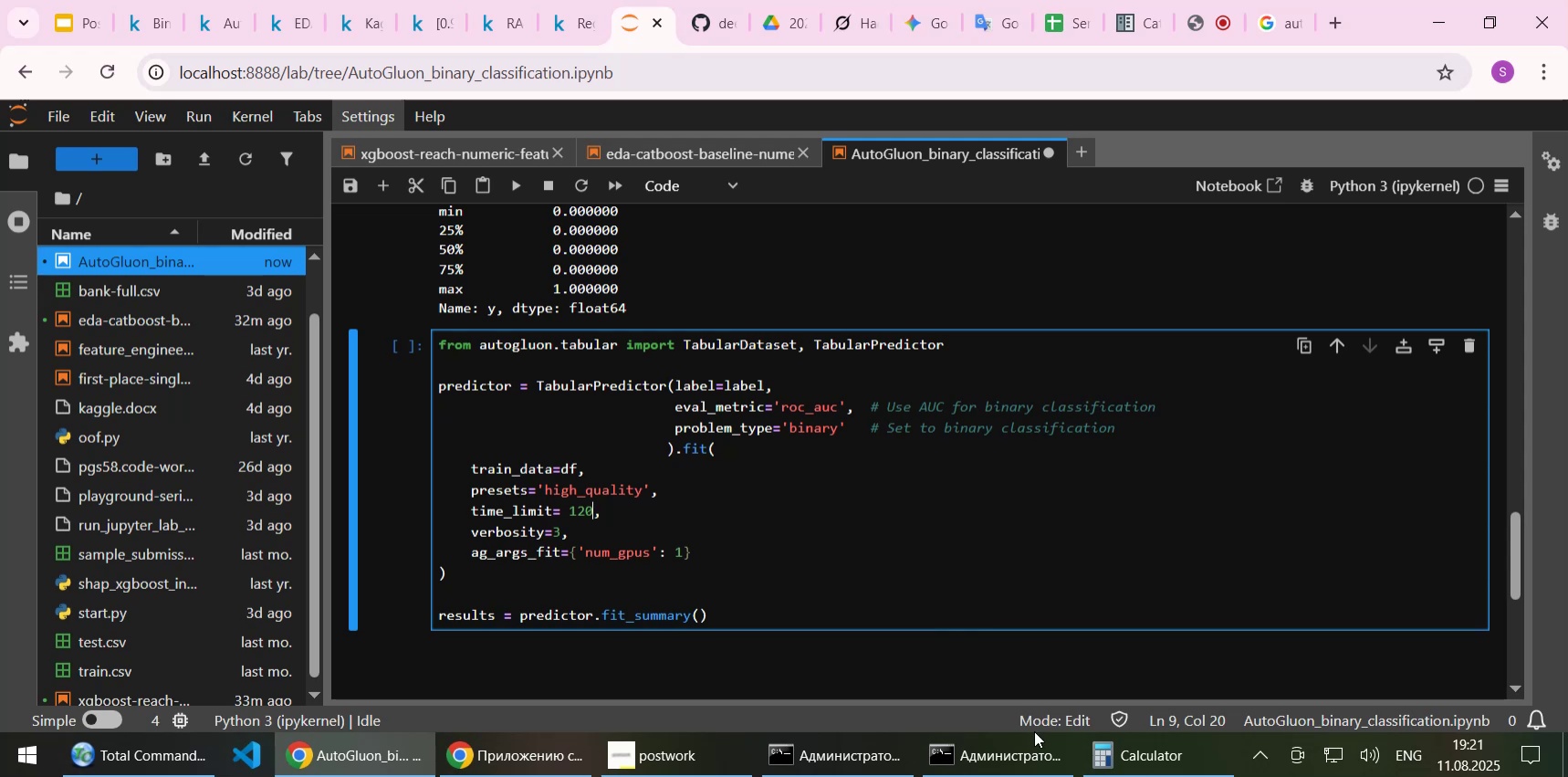 
left_click([1030, 733])
 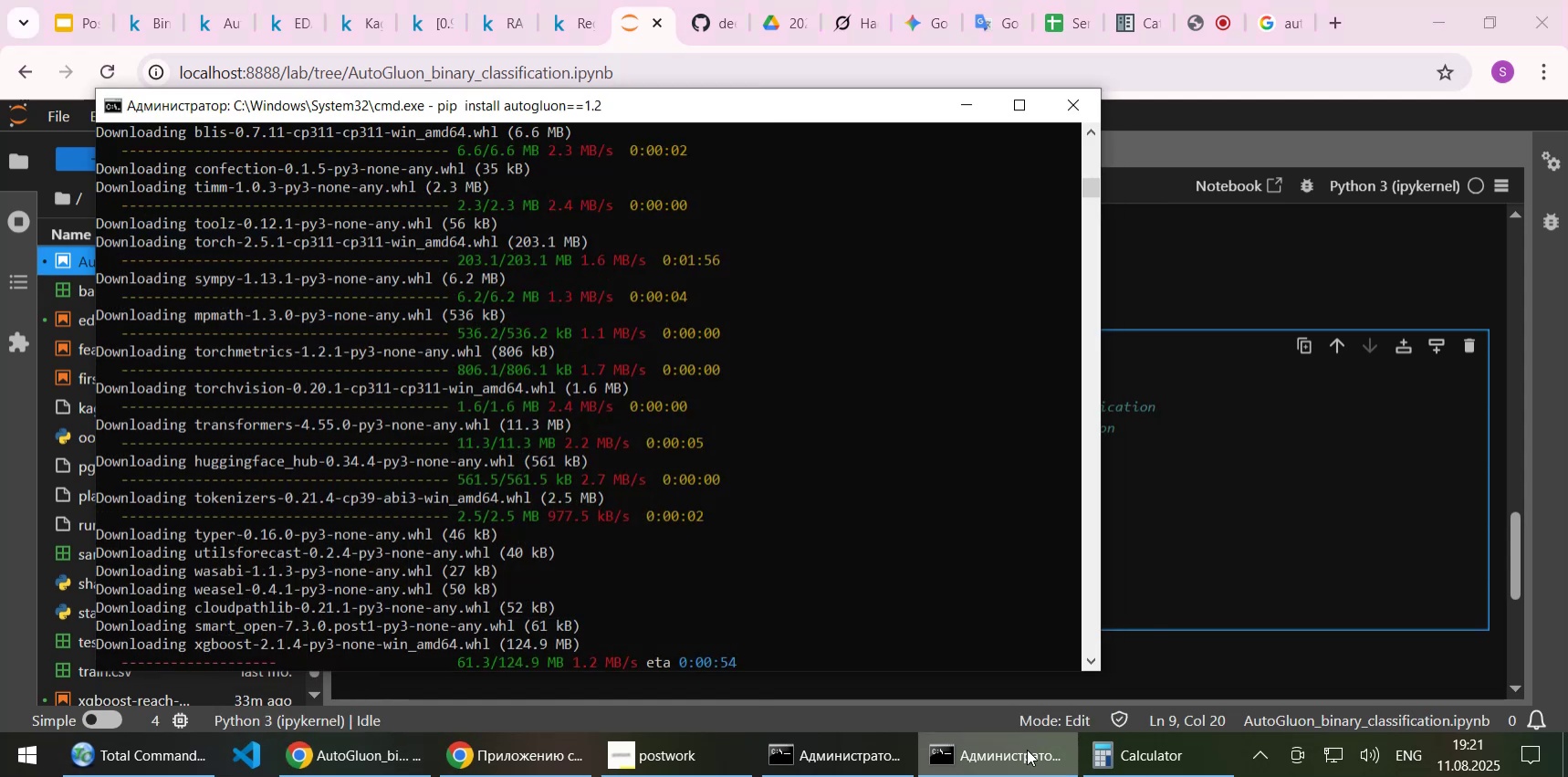 
mouse_move([1146, 757])
 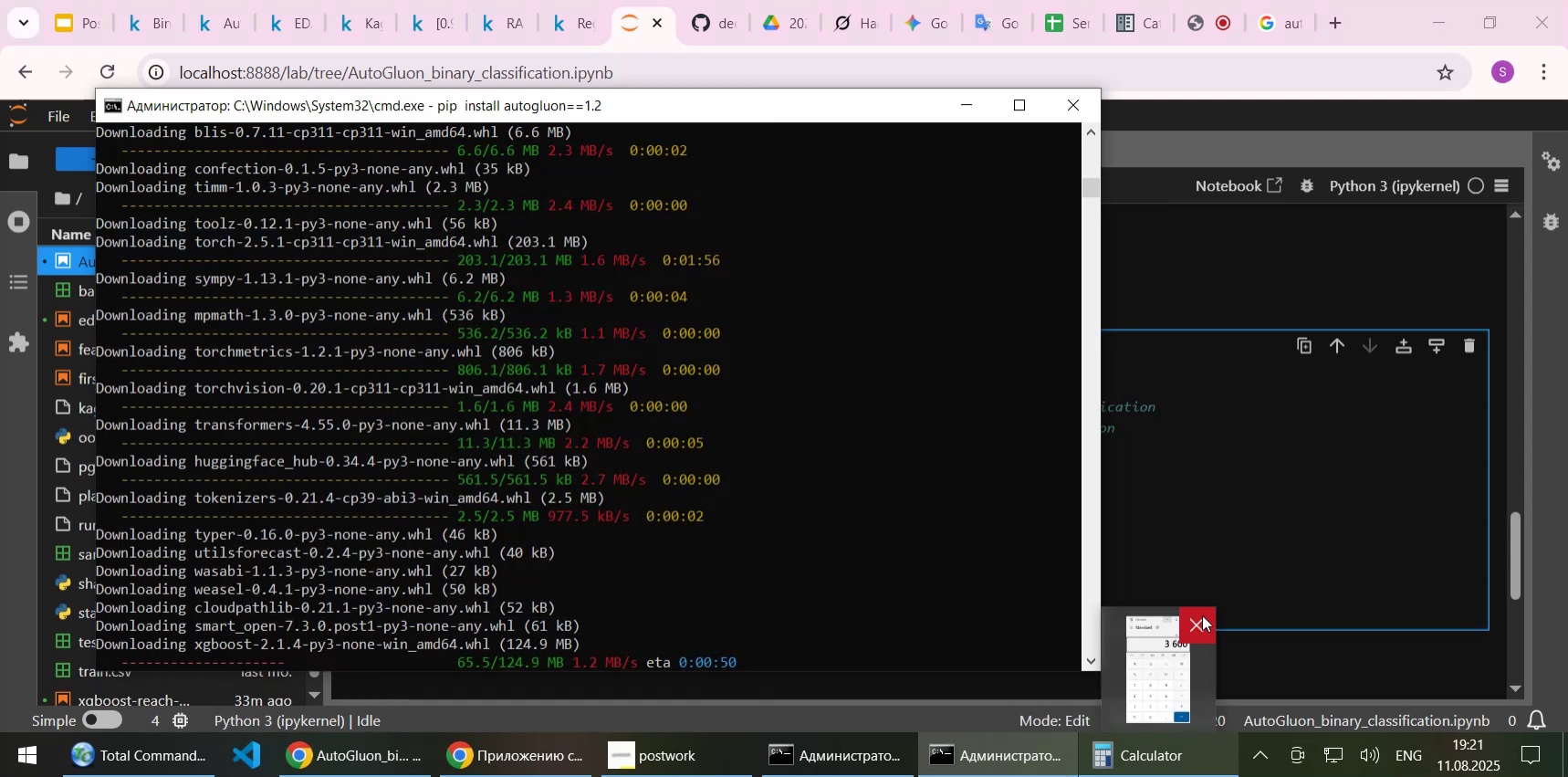 
left_click([1202, 614])
 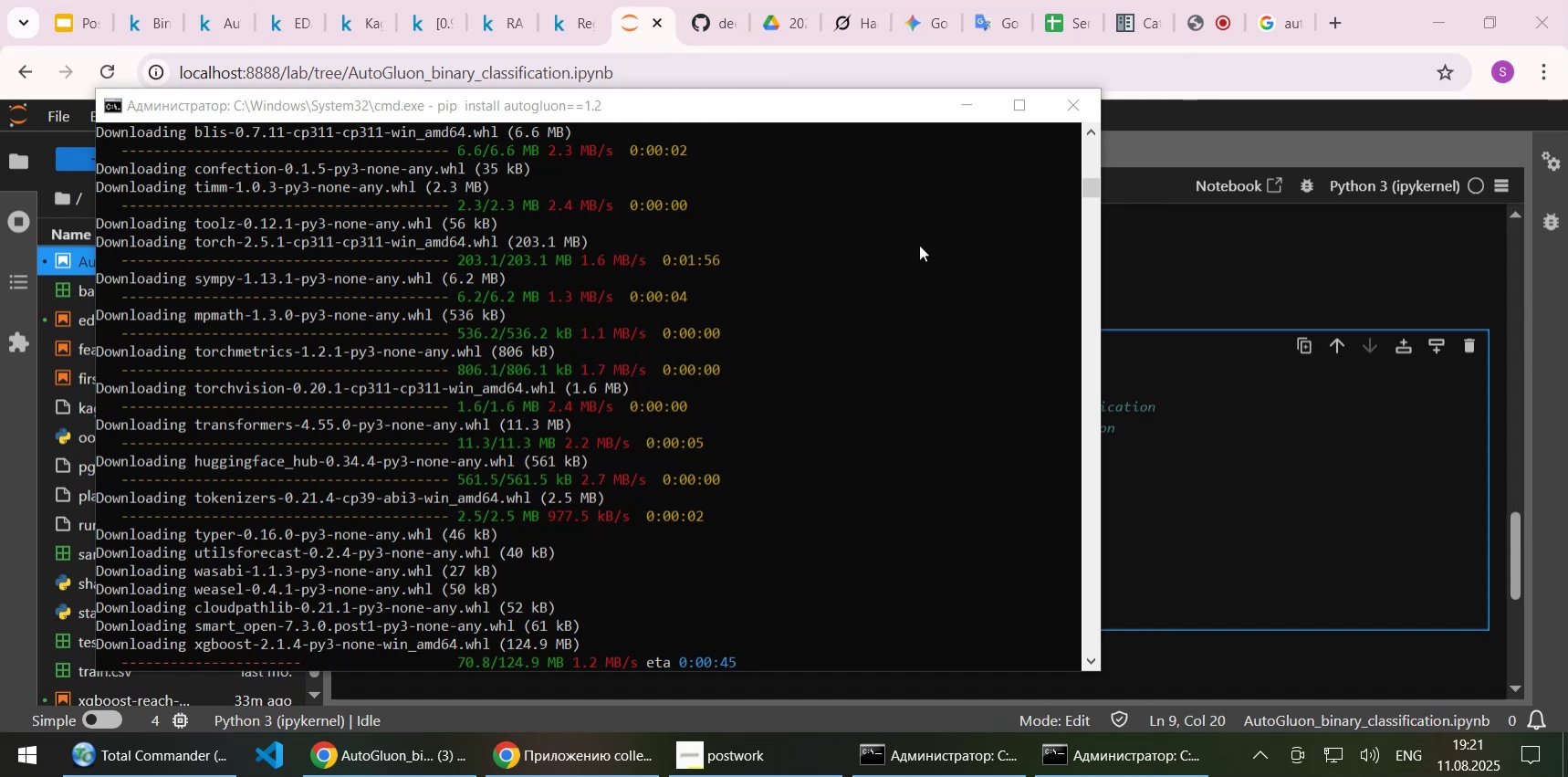 
left_click([972, 110])
 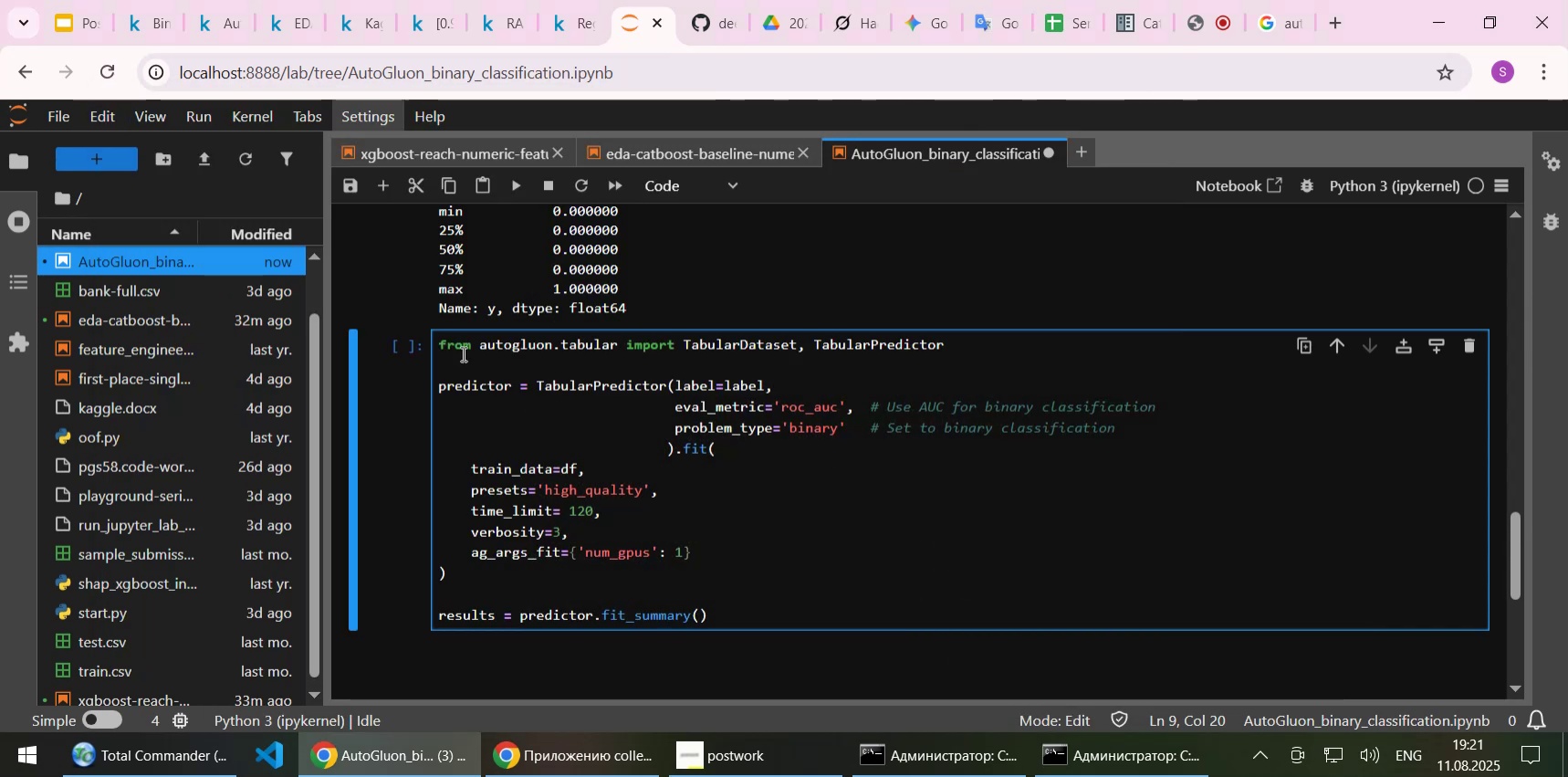 
left_click([385, 185])
 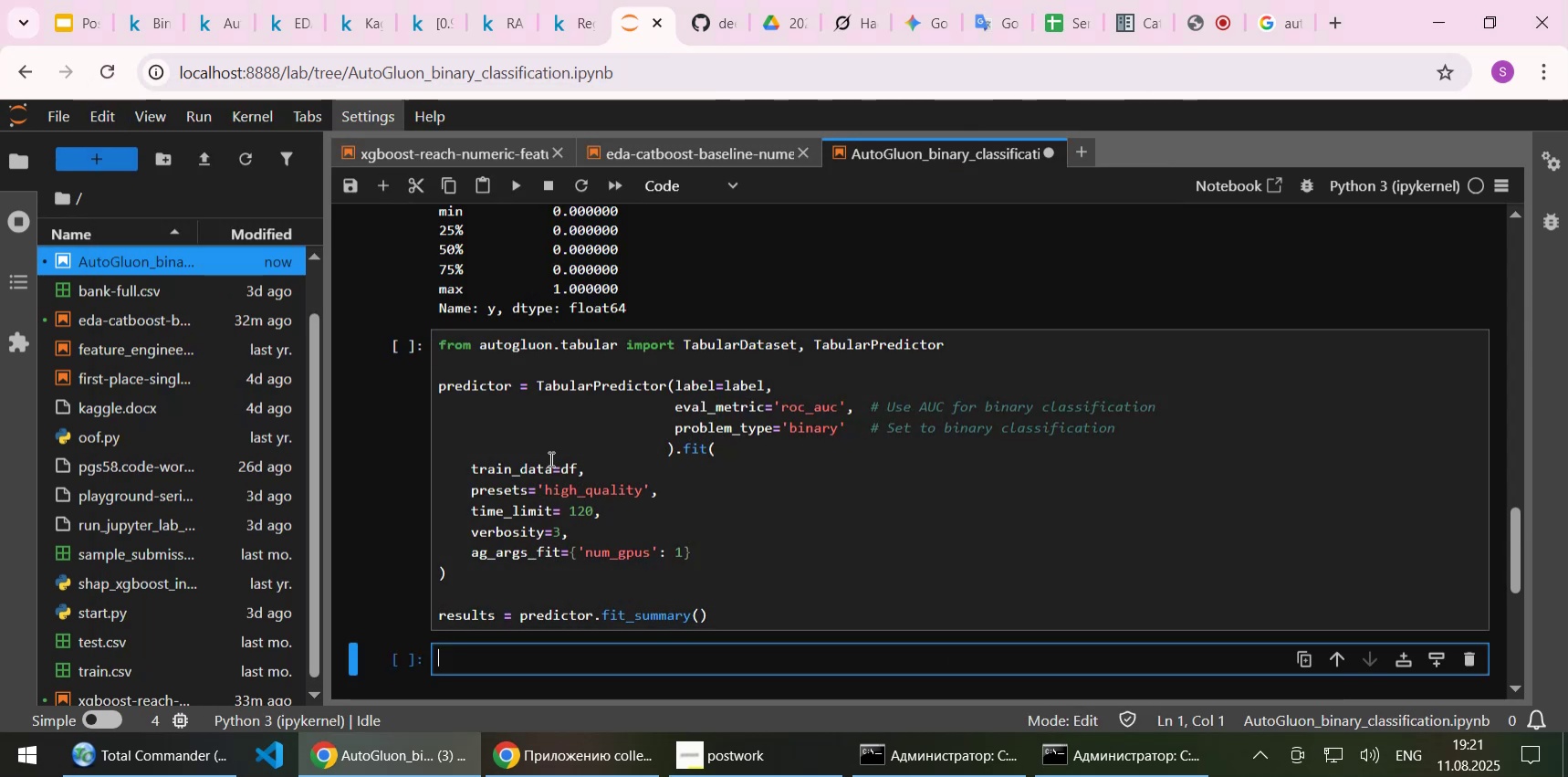 
scroll: coordinate [549, 458], scroll_direction: down, amount: 1.0
 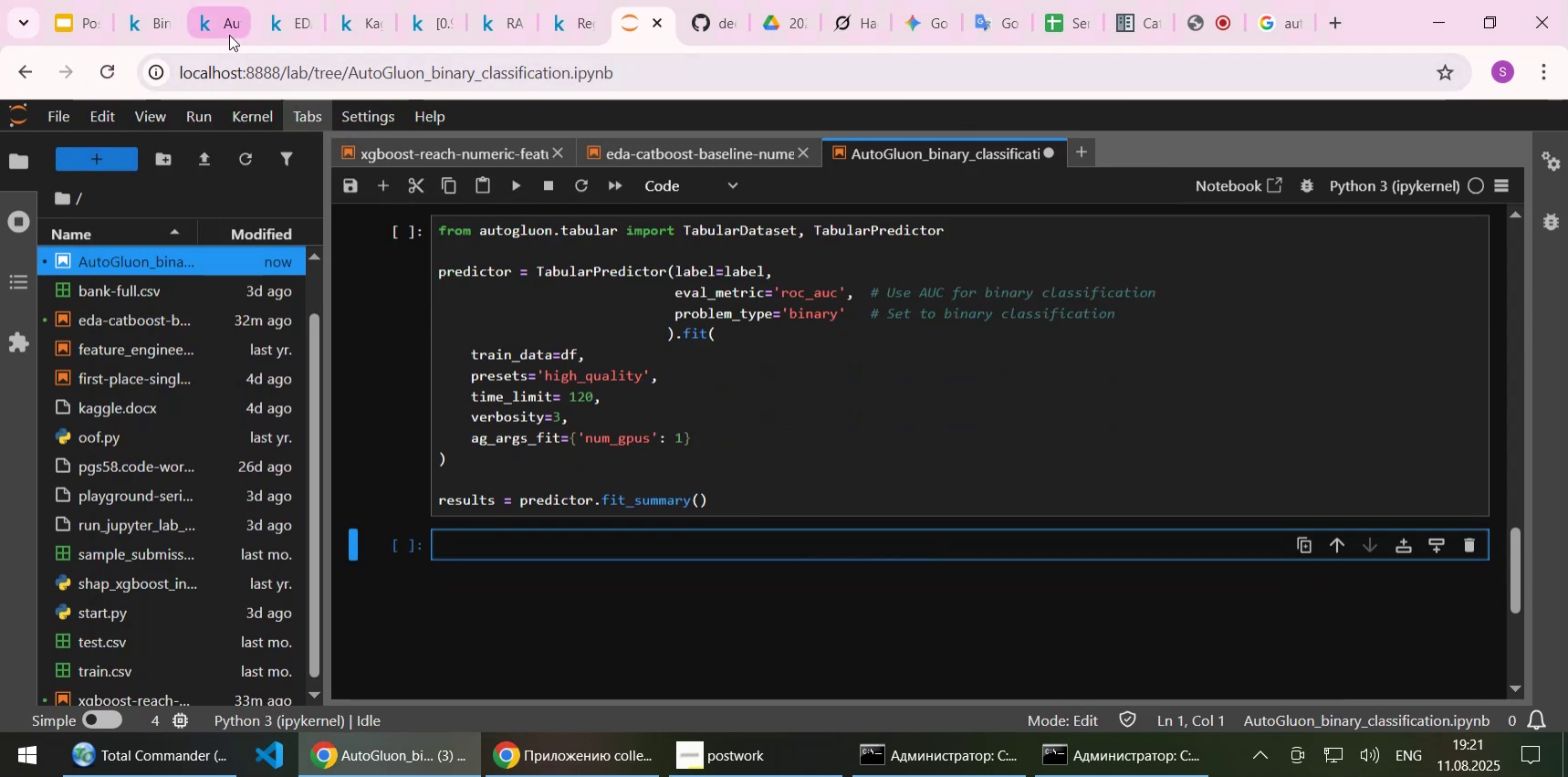 
left_click([229, 35])
 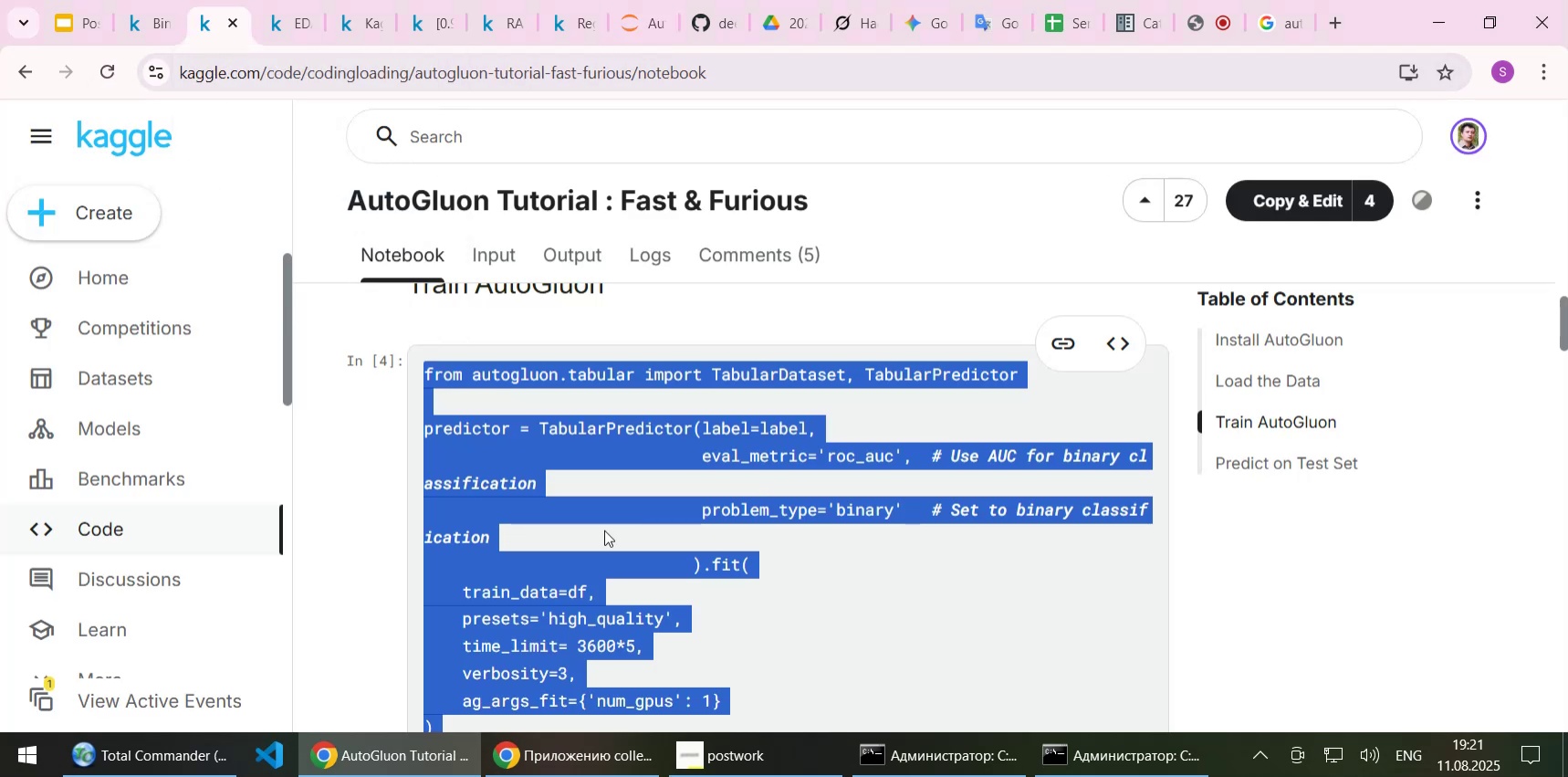 
scroll: coordinate [604, 530], scroll_direction: down, amount: 4.0
 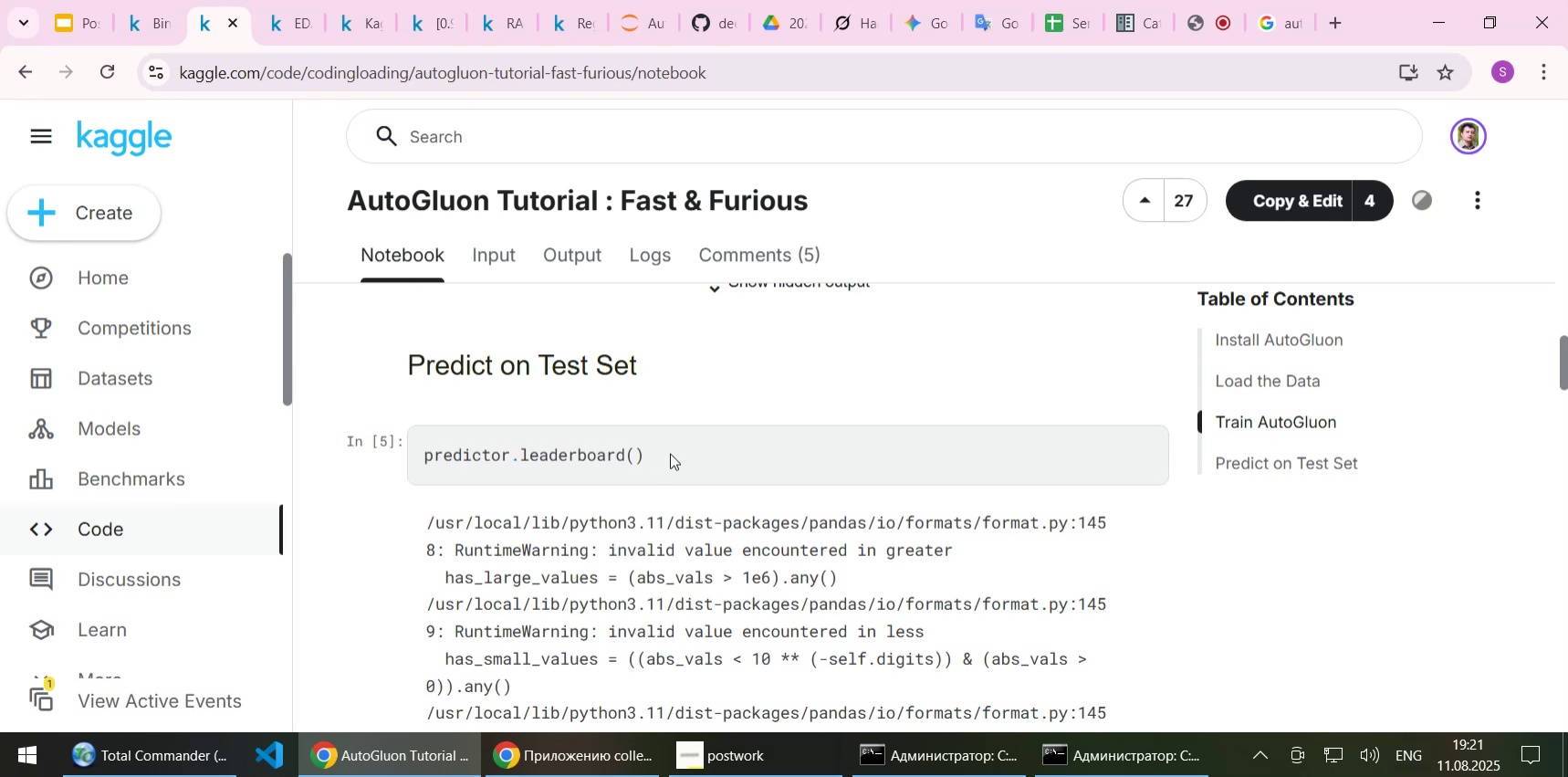 
left_click_drag(start_coordinate=[671, 451], to_coordinate=[423, 451])
 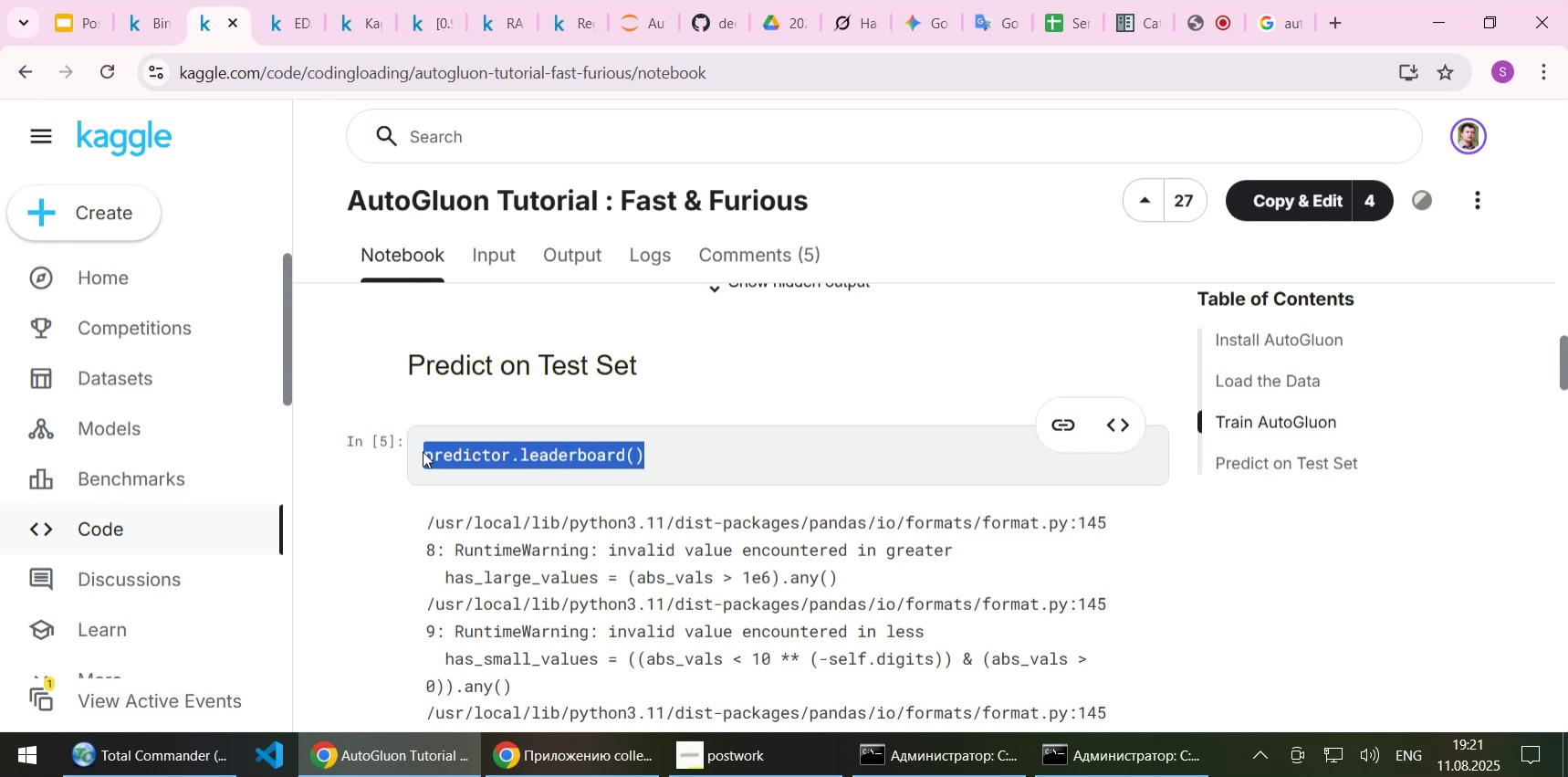 
scroll: coordinate [423, 451], scroll_direction: down, amount: 2.0
 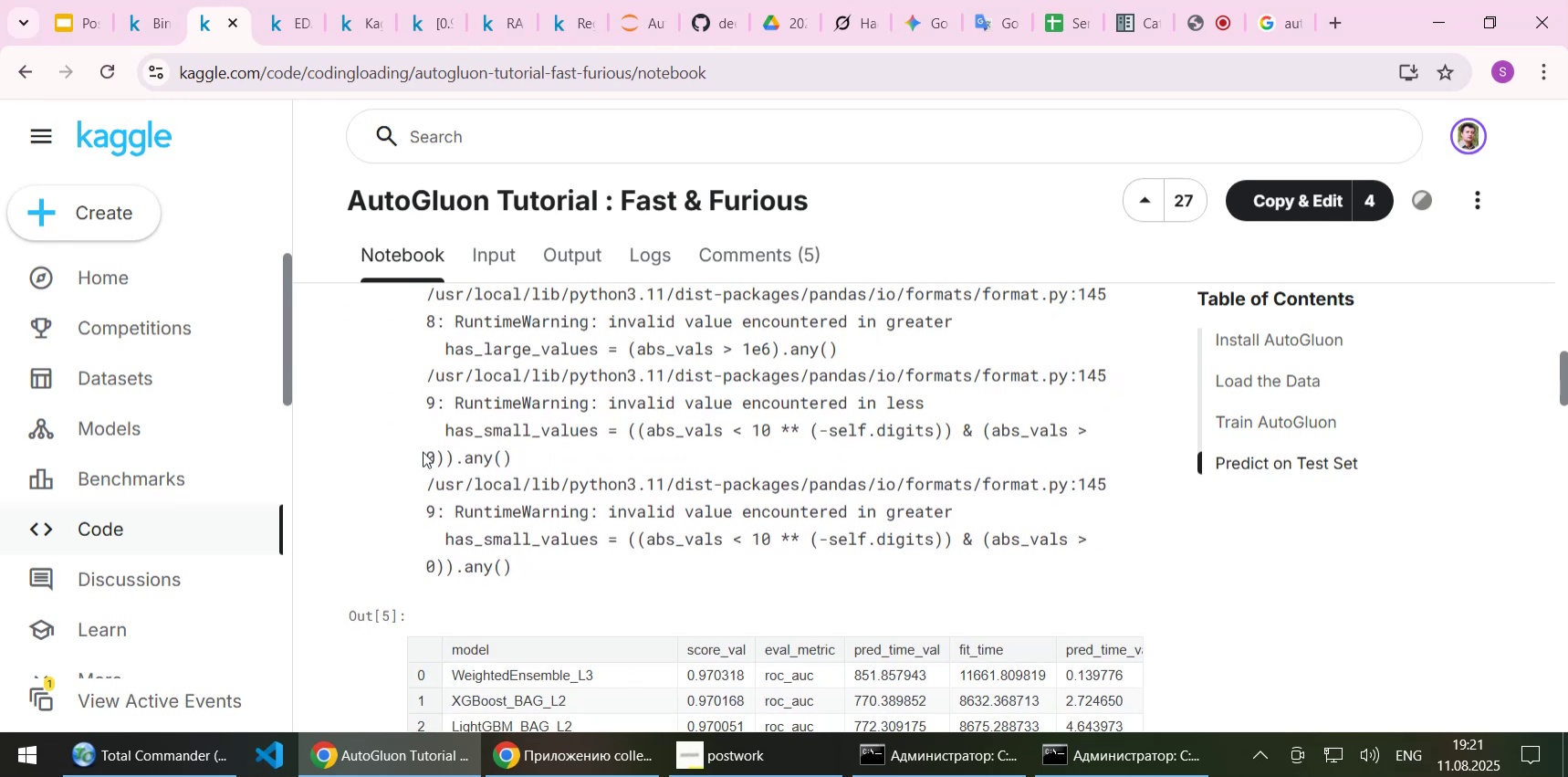 
scroll: coordinate [423, 451], scroll_direction: up, amount: 1.0
 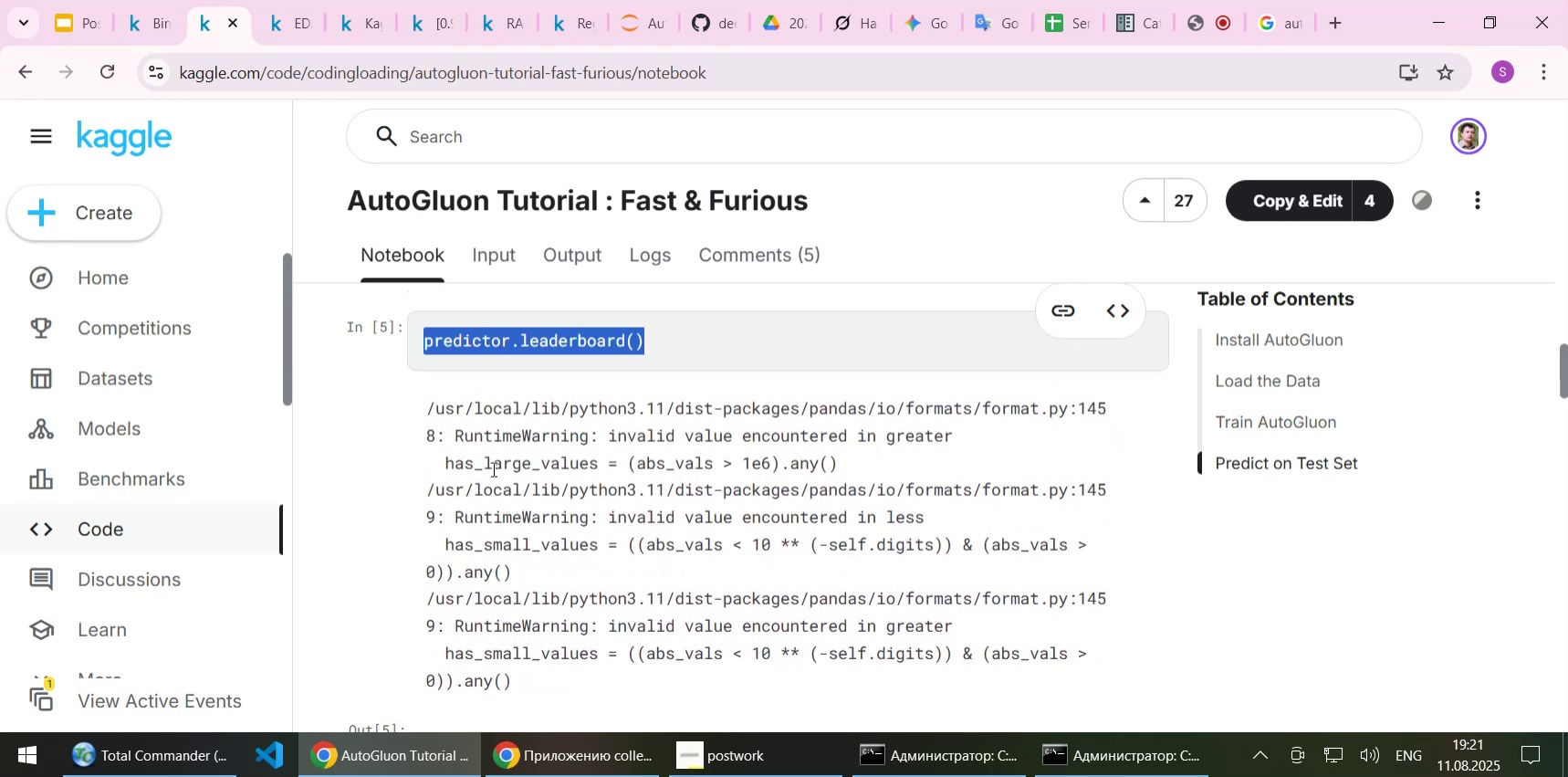 
key(Control+C)
 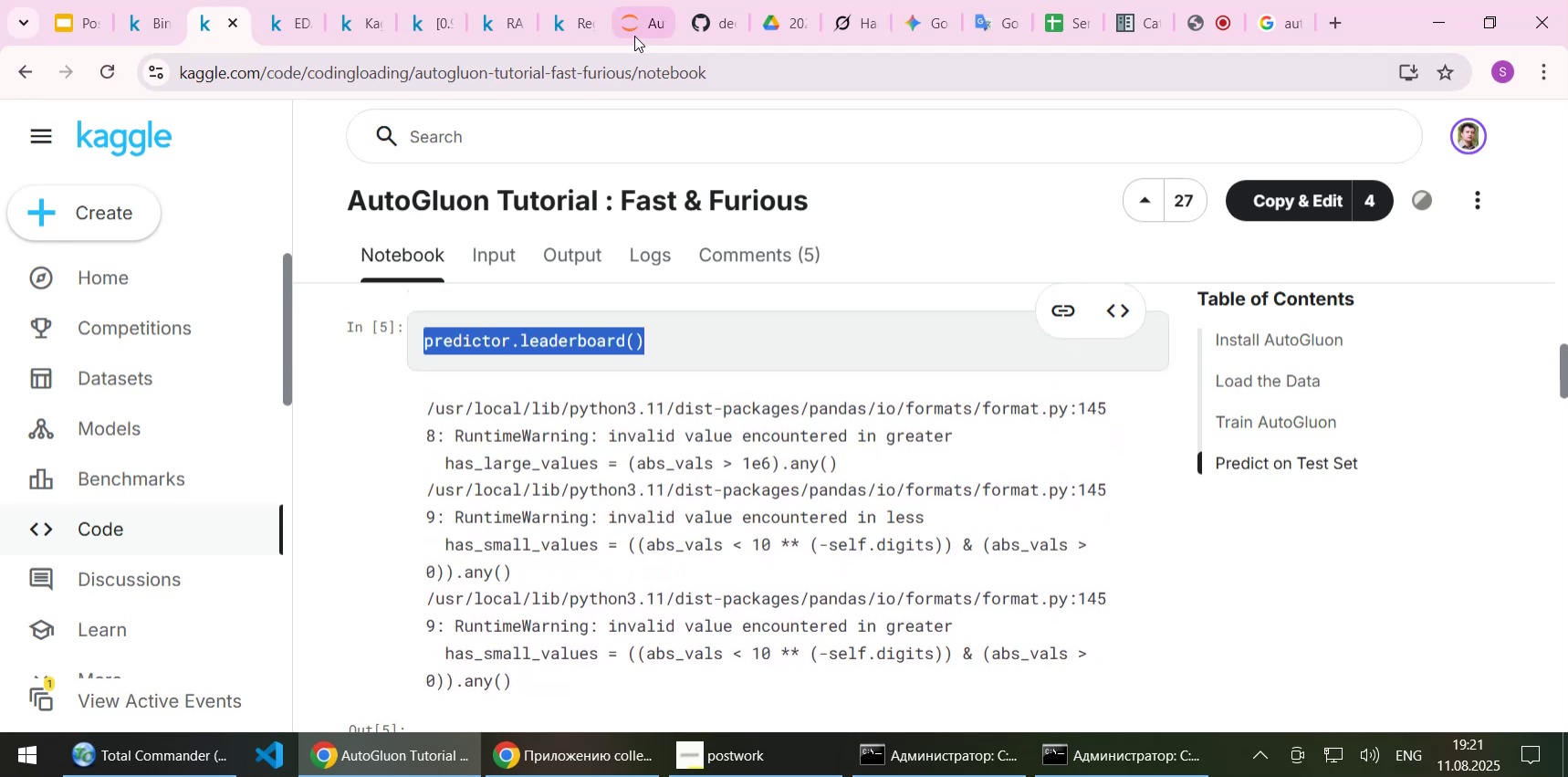 
left_click([633, 31])
 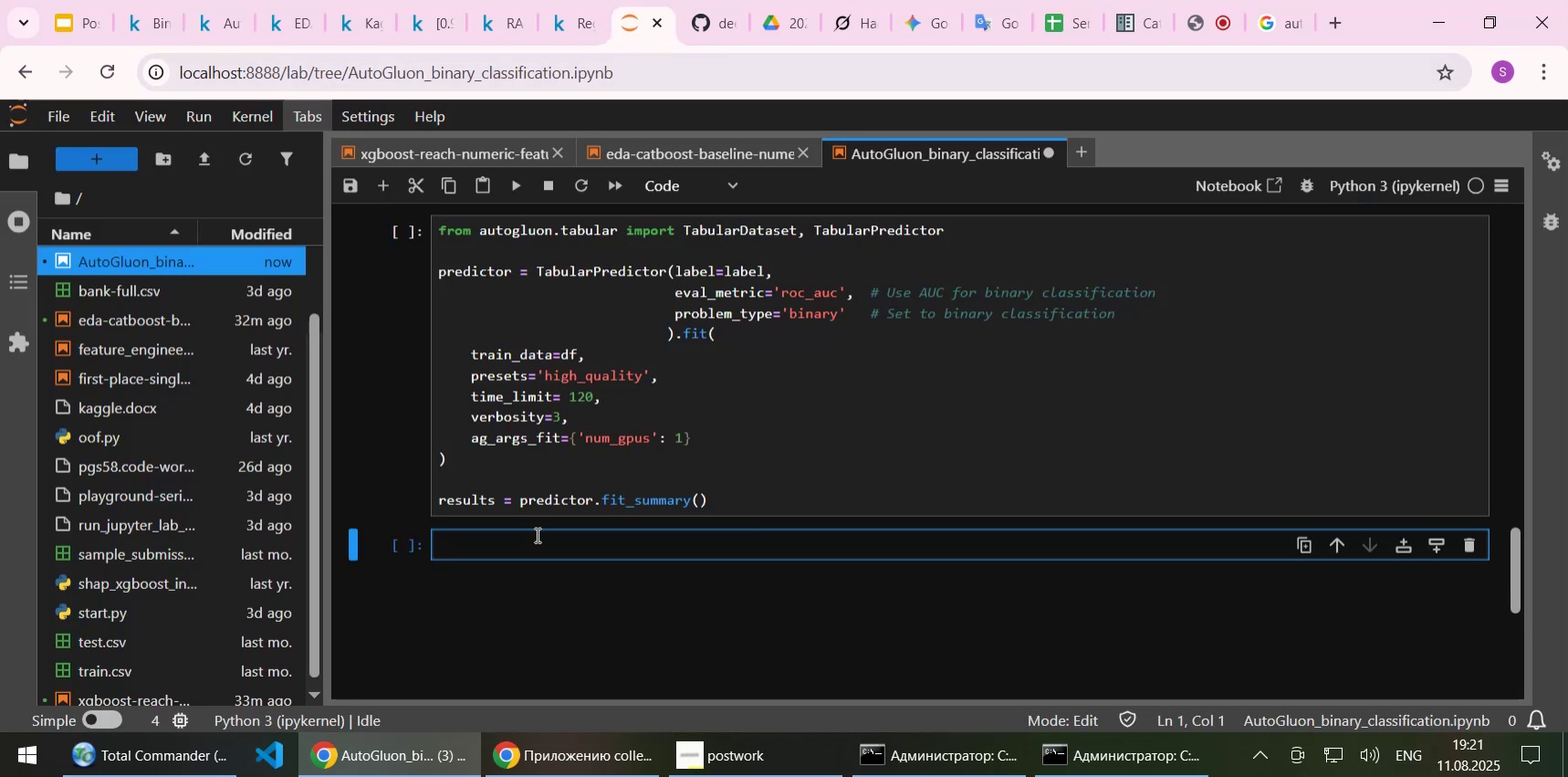 
key(Control+ControlLeft)
 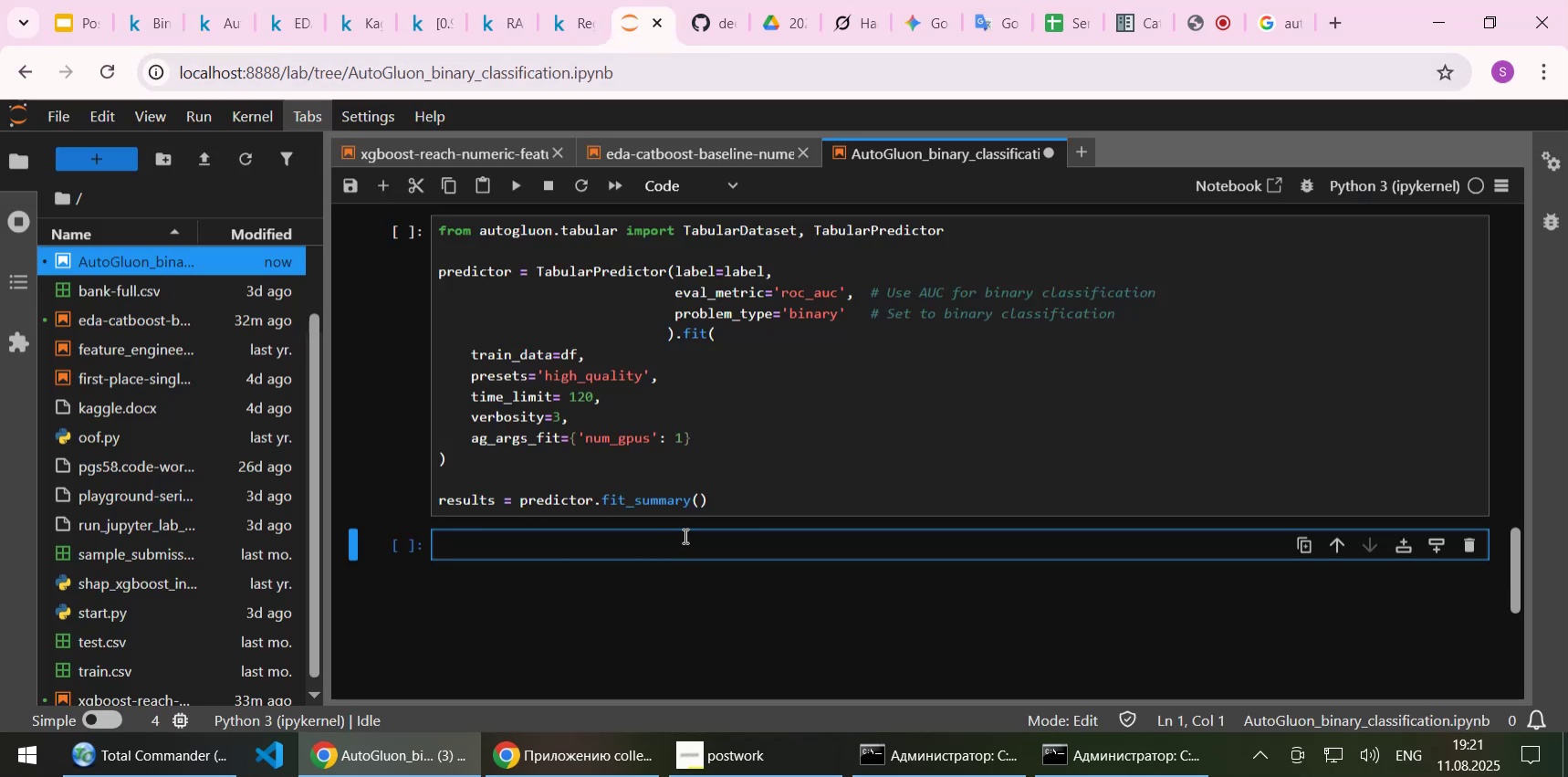 
key(Control+V)
 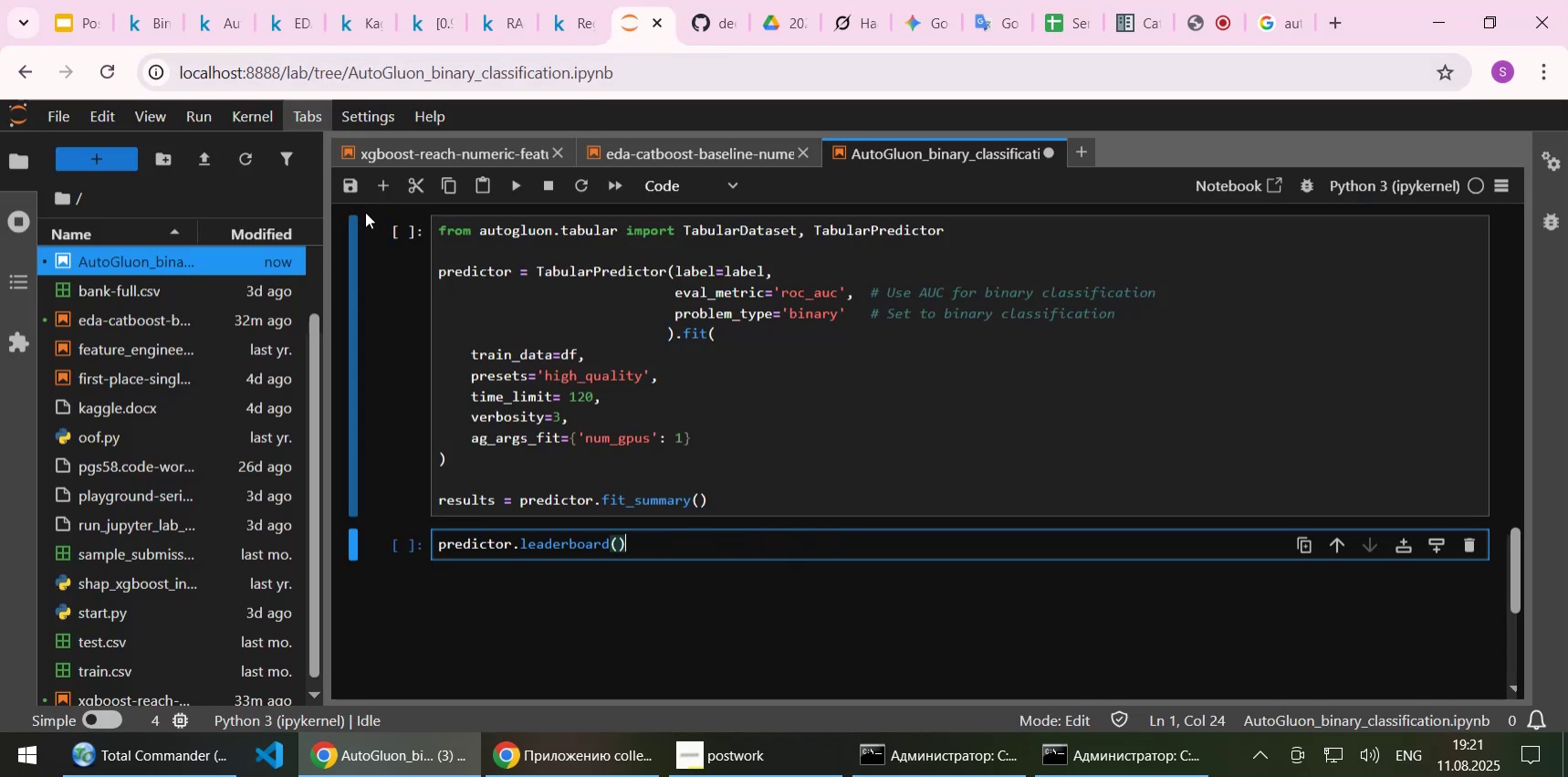 
left_click([385, 188])
 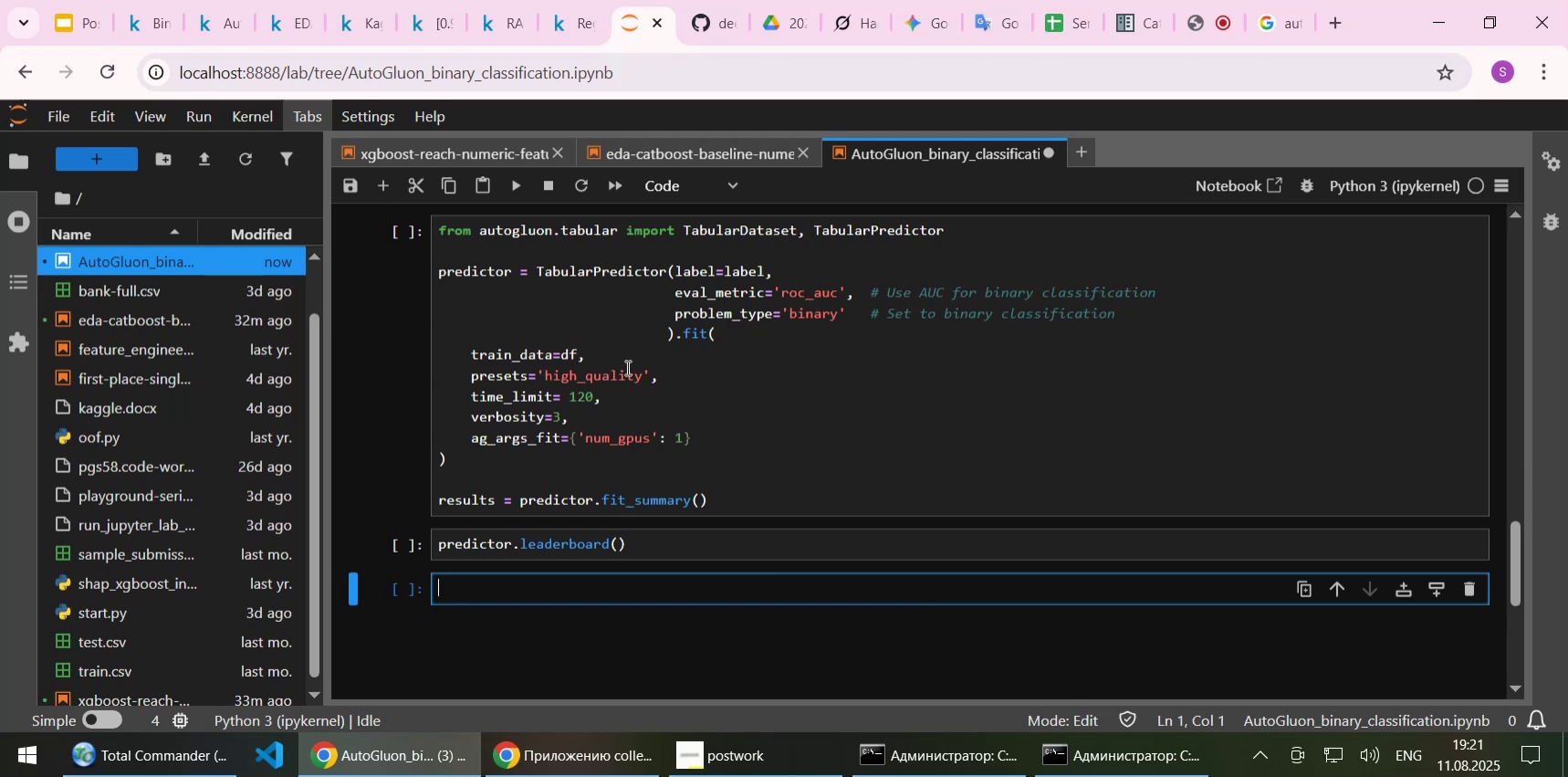 
scroll: coordinate [626, 367], scroll_direction: up, amount: 2.0
 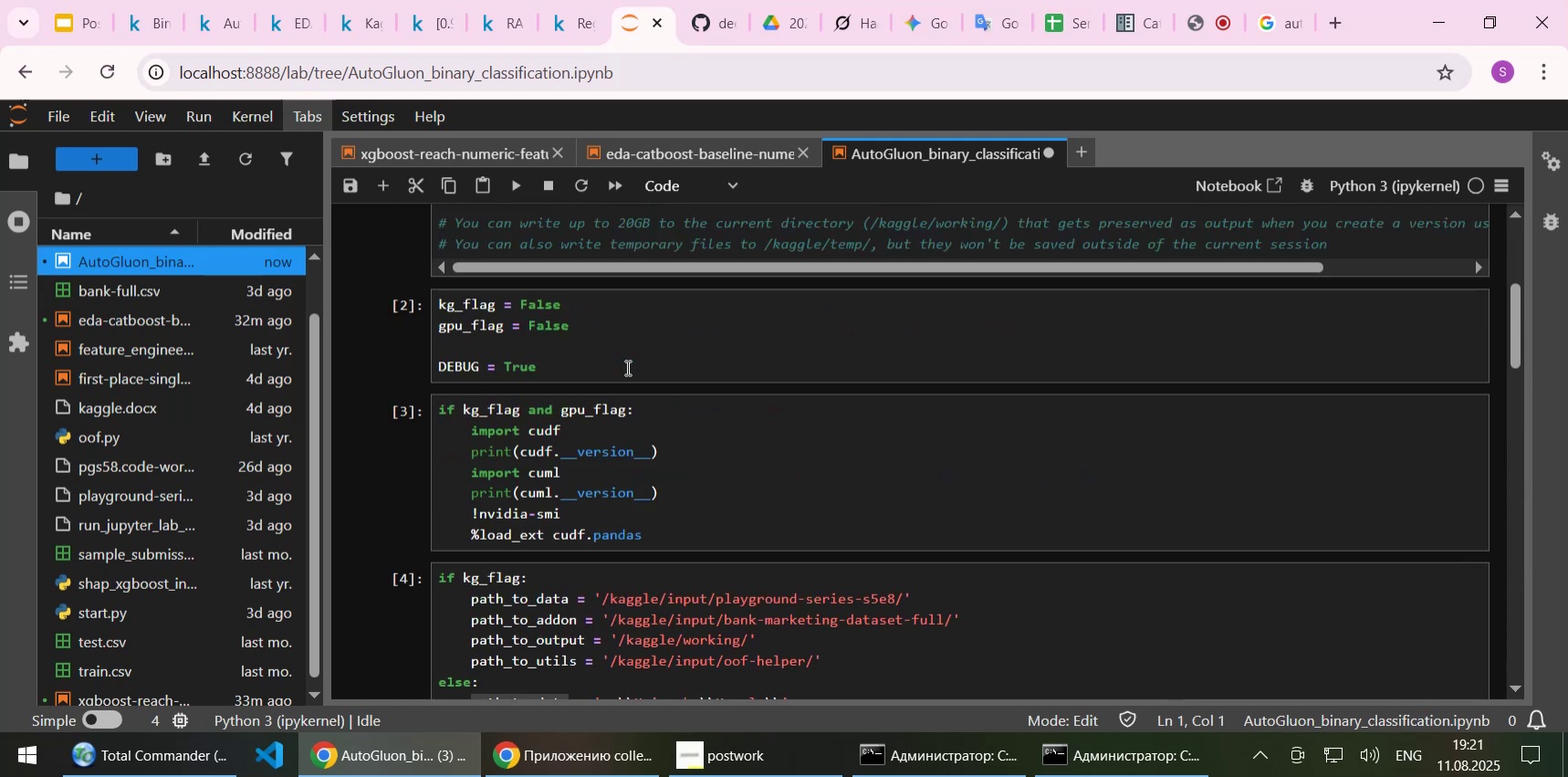 
scroll: coordinate [626, 367], scroll_direction: down, amount: 1.0
 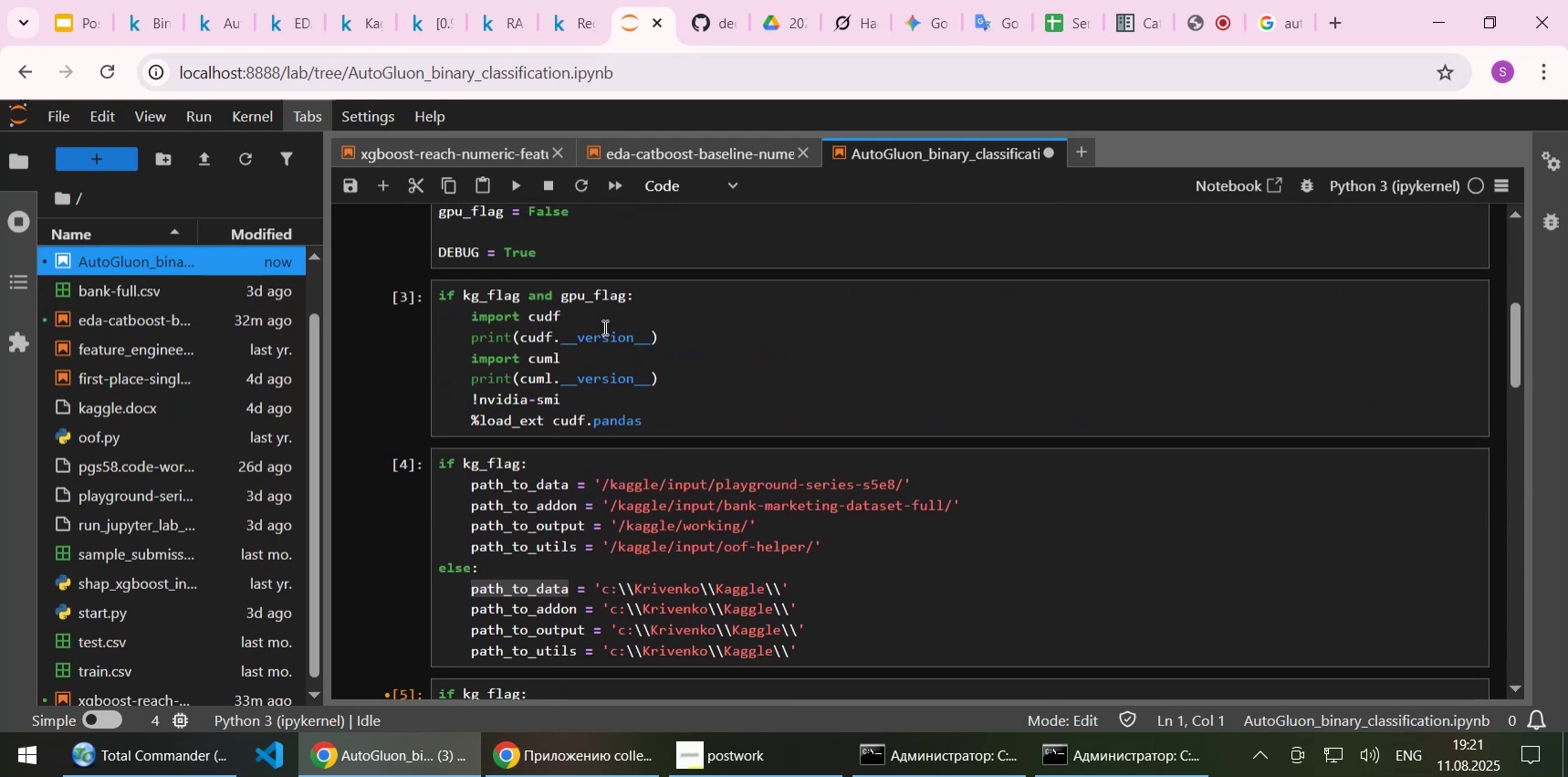 
wait(5.16)
 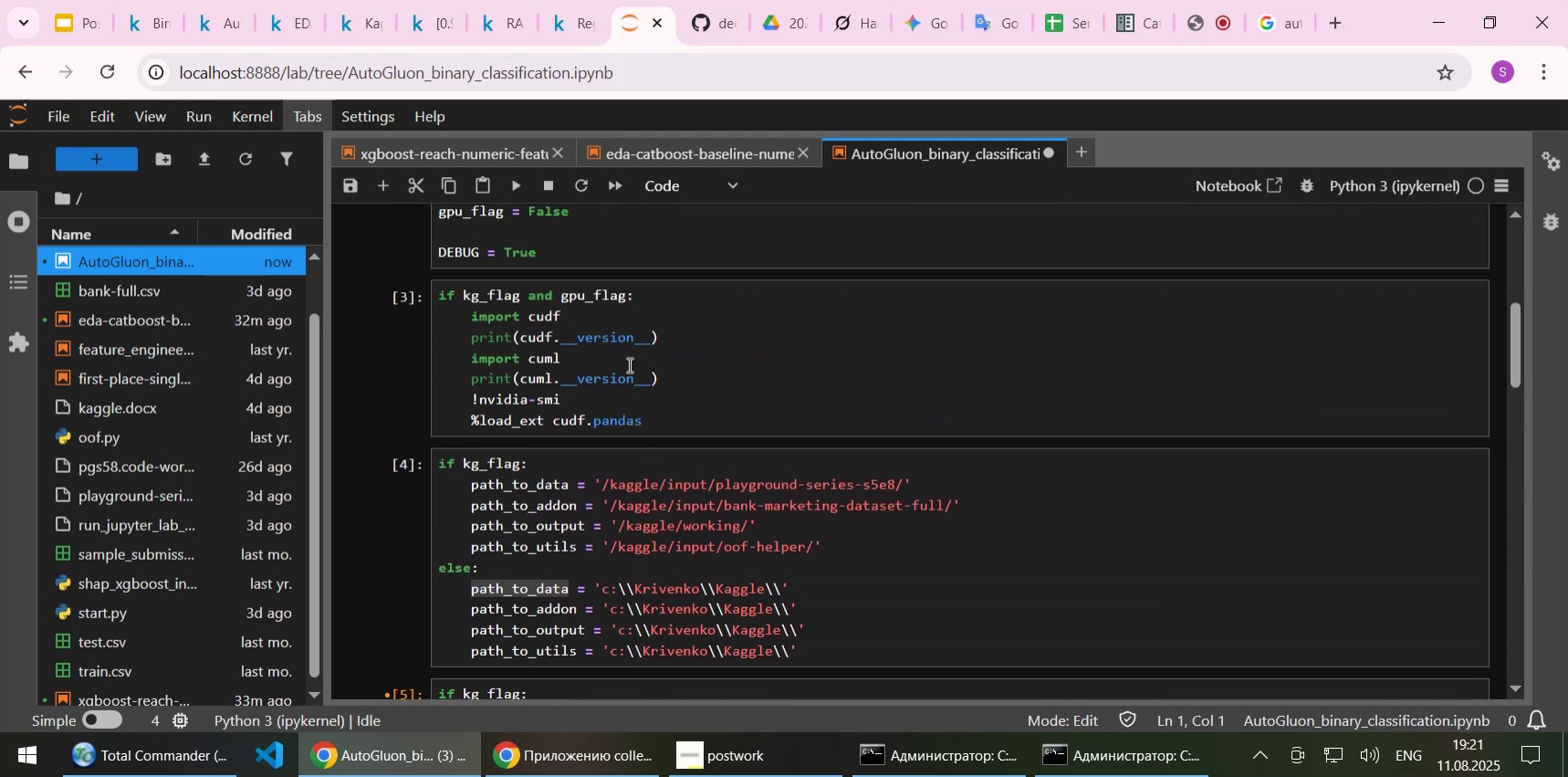 
left_click([885, 628])
 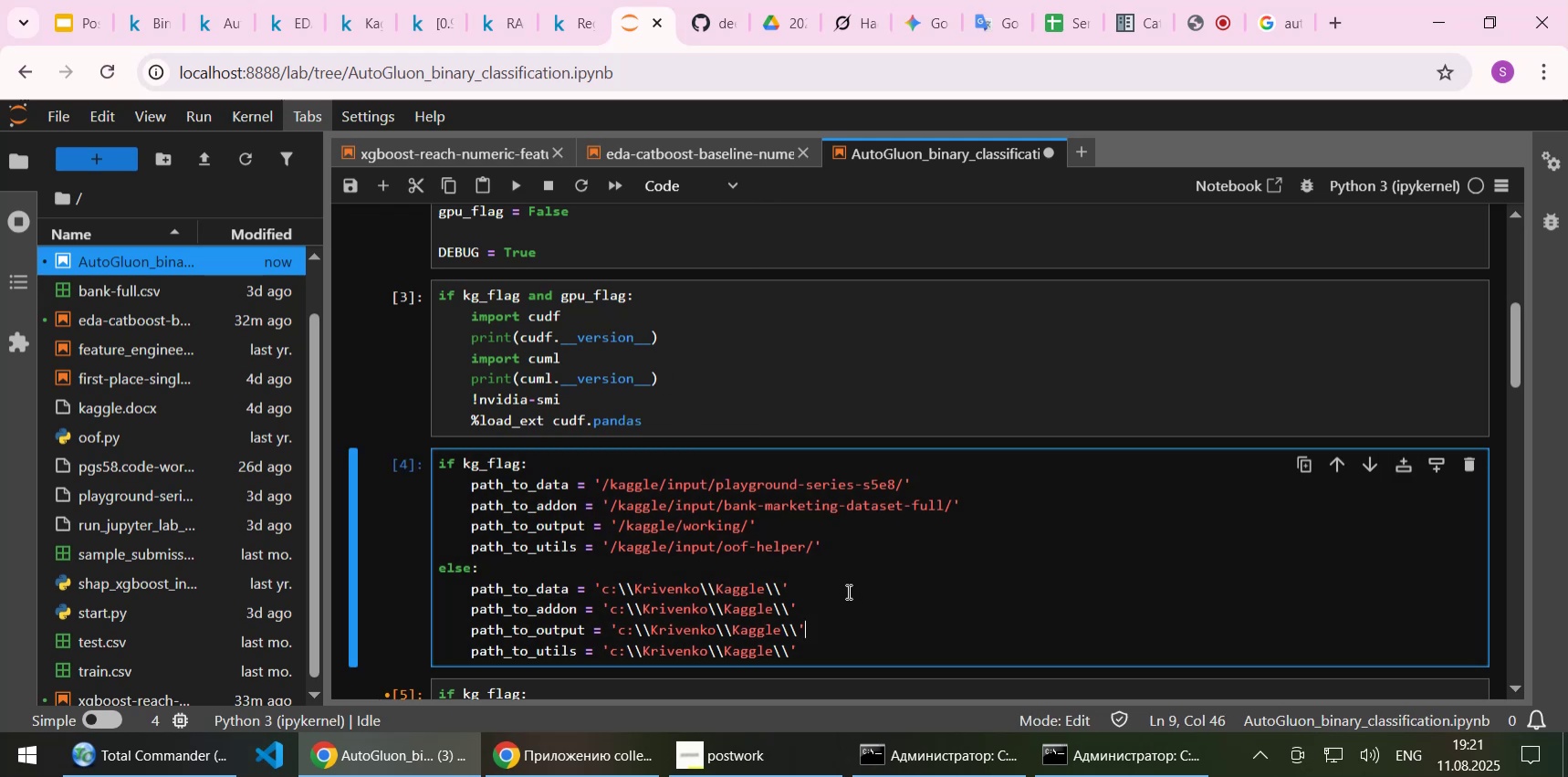 
left_click([847, 591])
 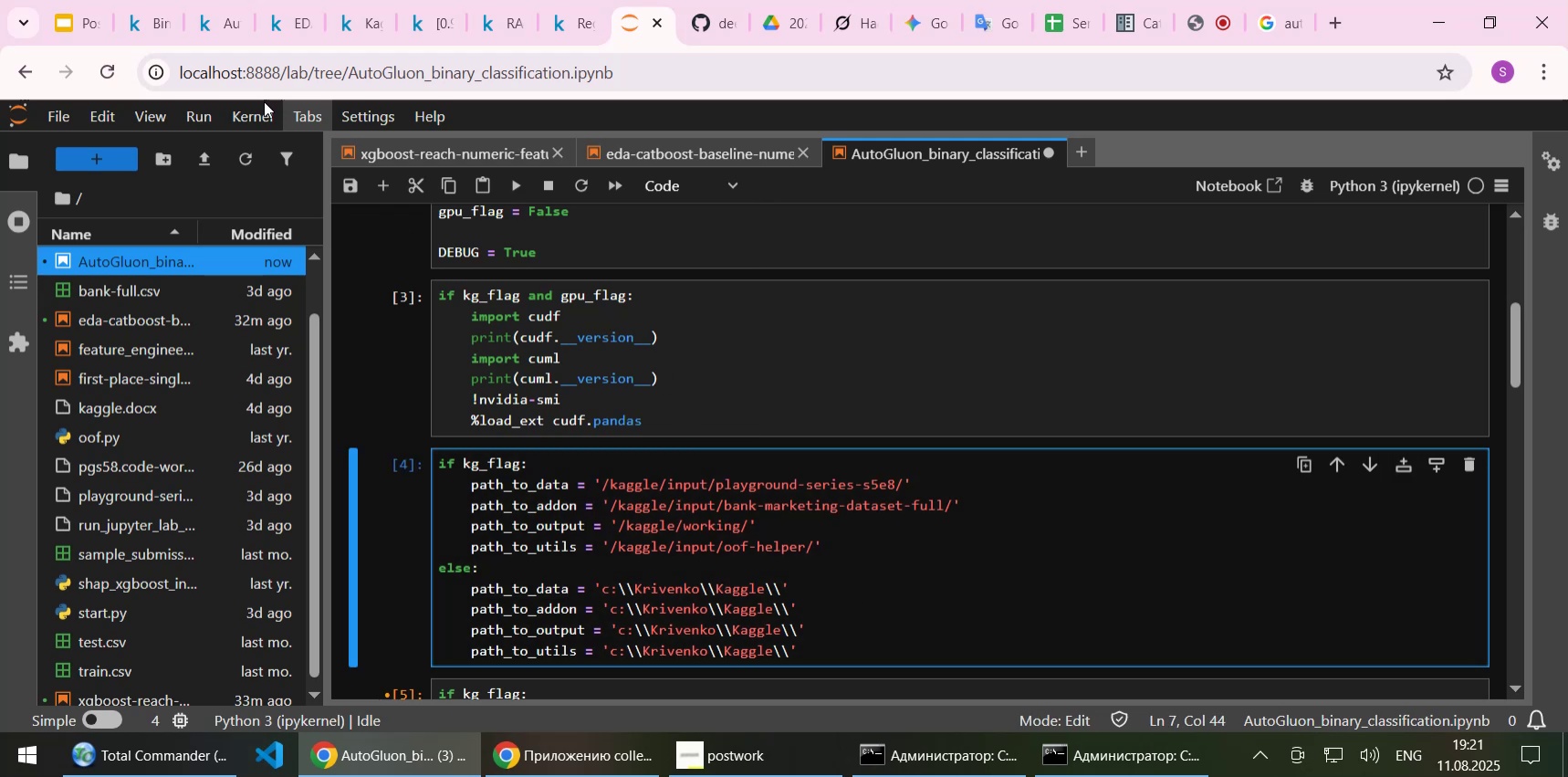 
left_click([220, 36])
 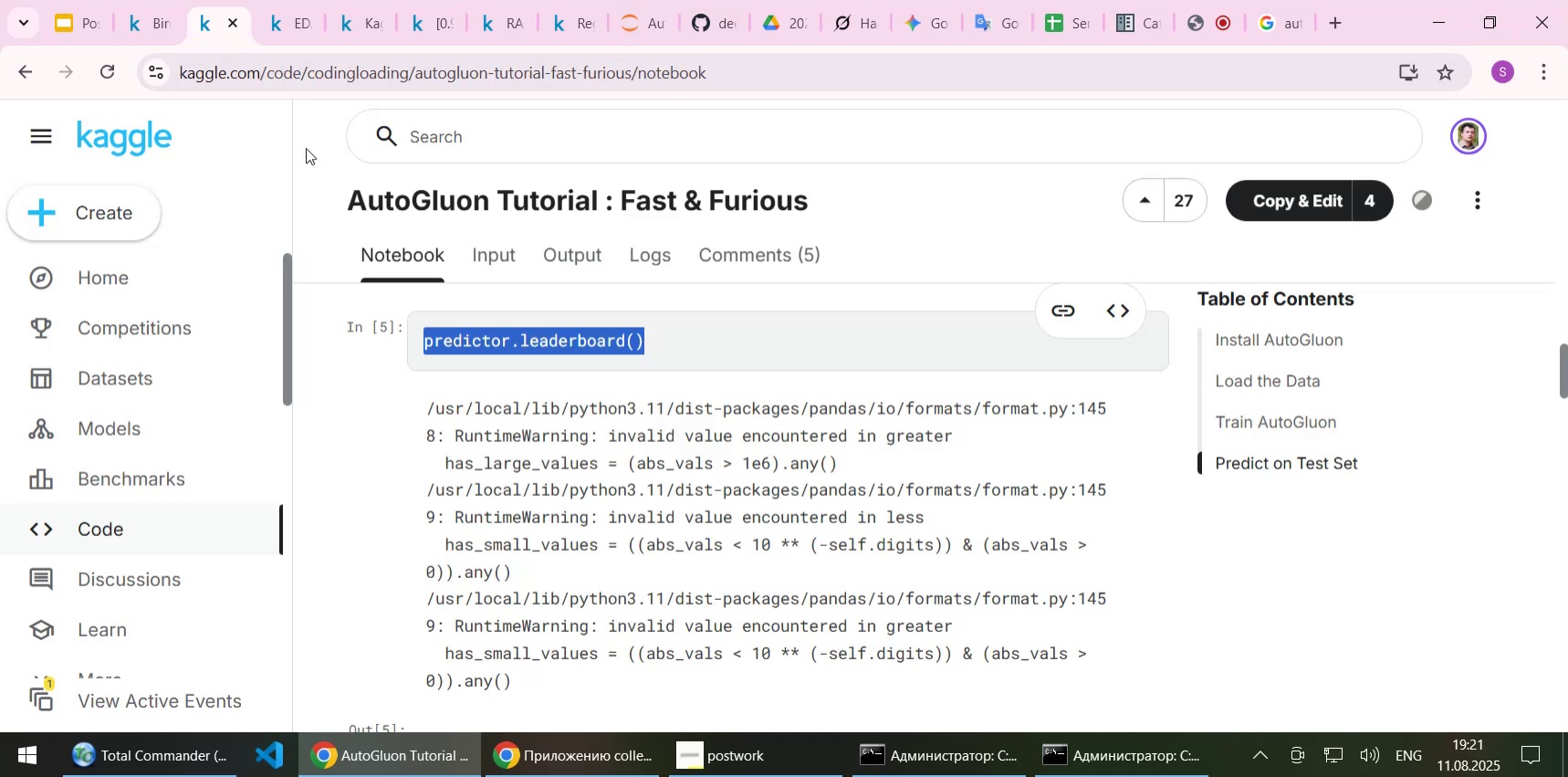 
scroll: coordinate [763, 549], scroll_direction: down, amount: 16.0
 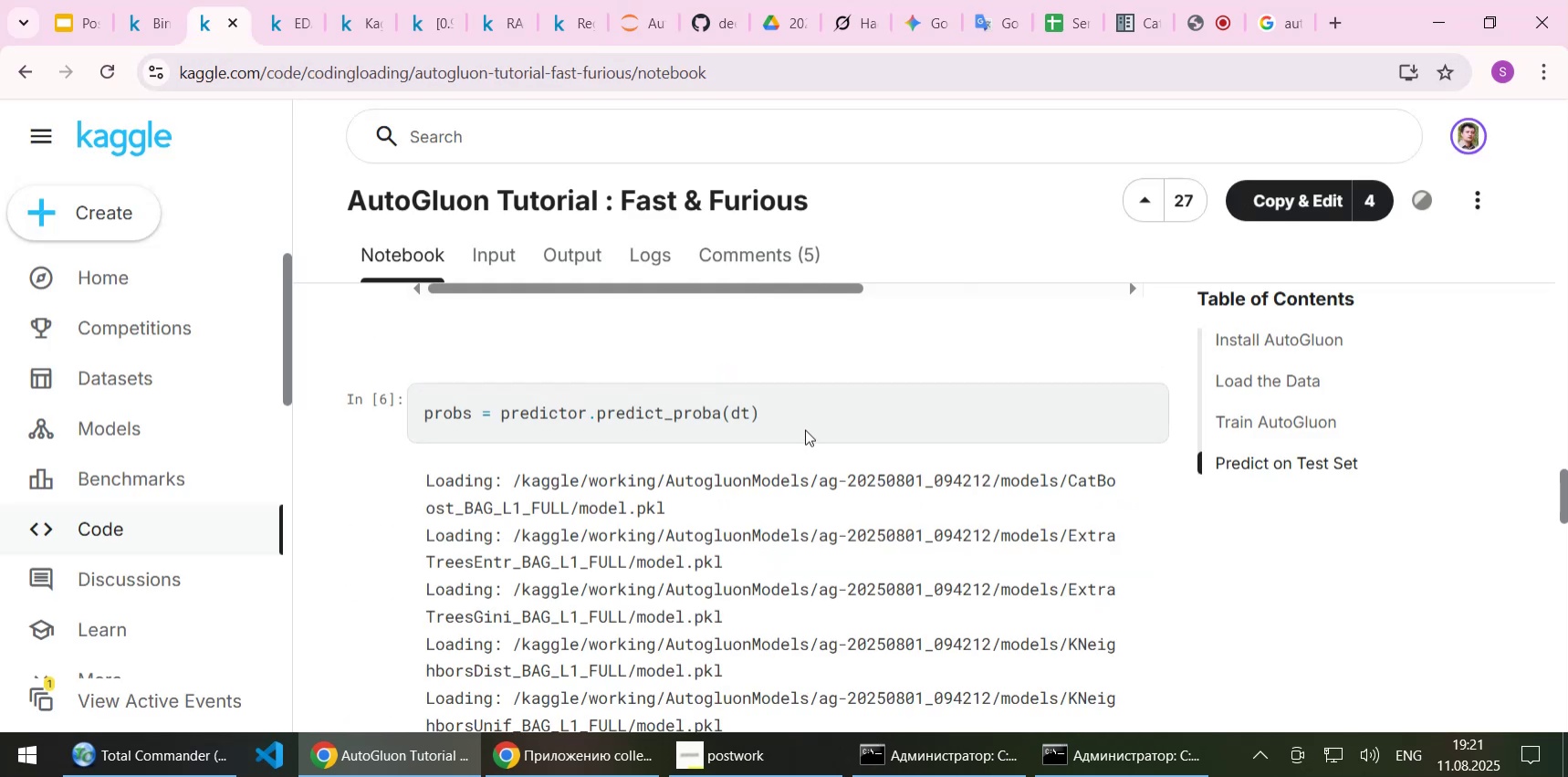 
left_click_drag(start_coordinate=[800, 416], to_coordinate=[424, 416])
 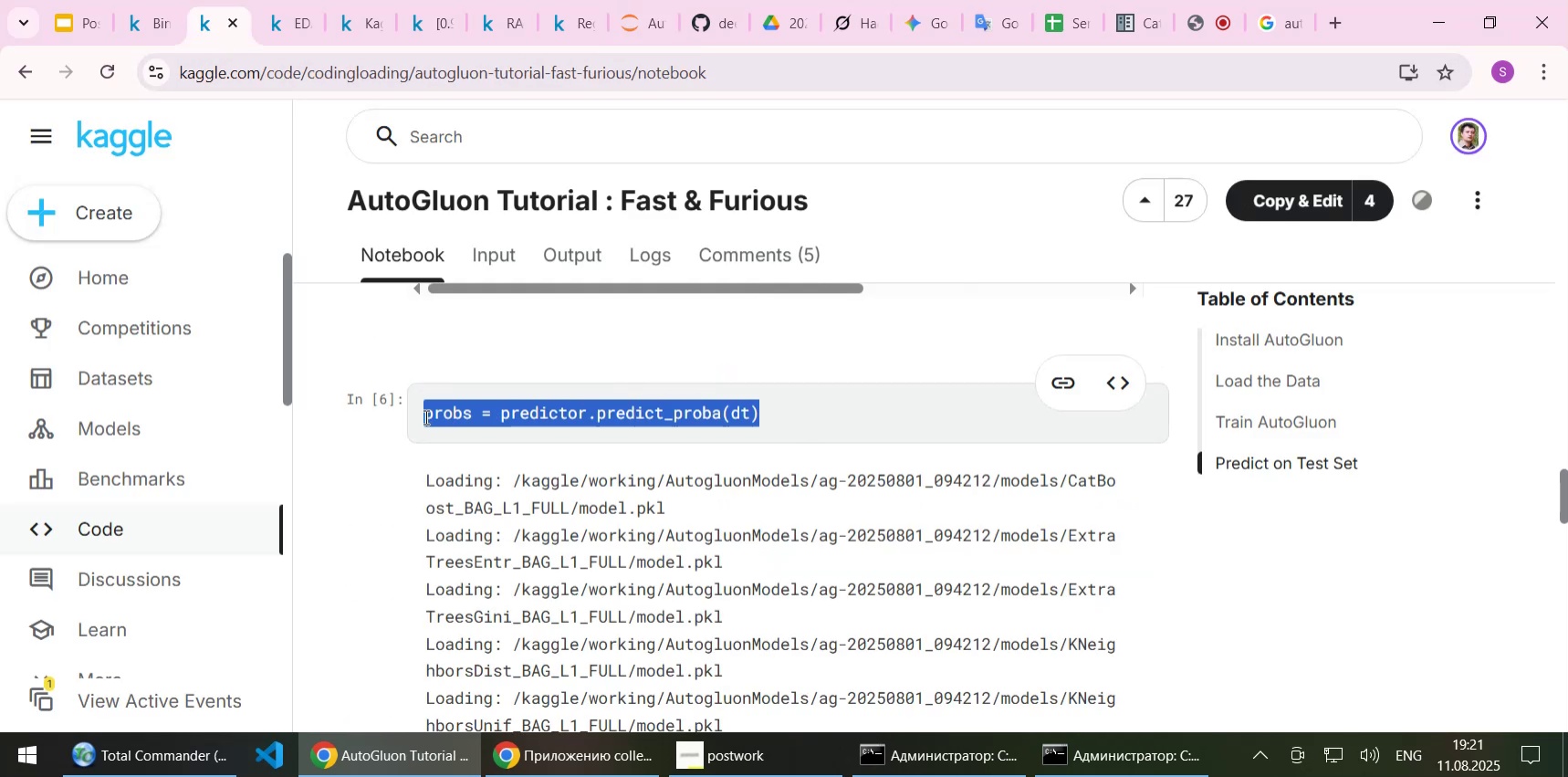 
key(Control+C)
 